 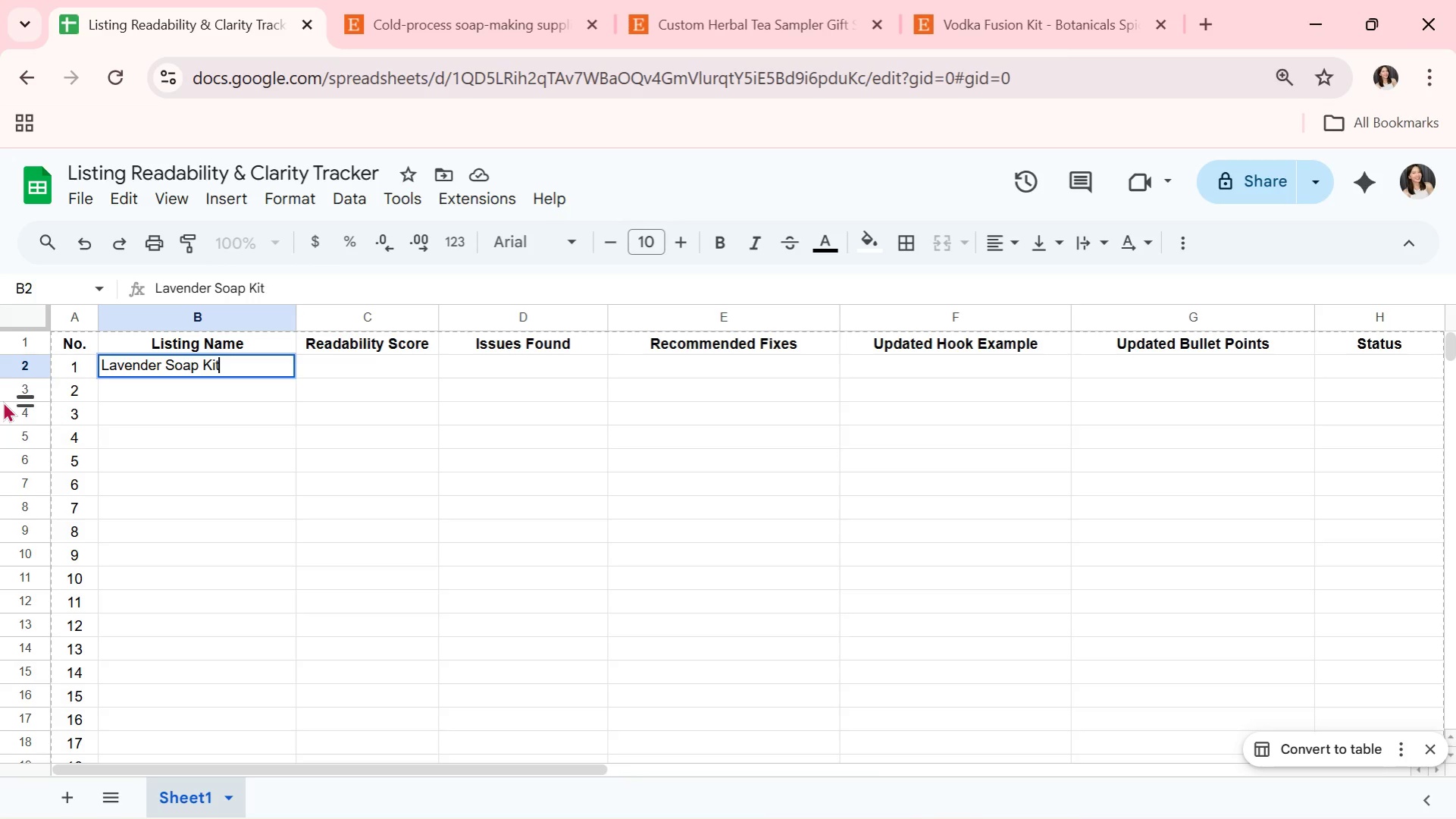 
key(Enter)
 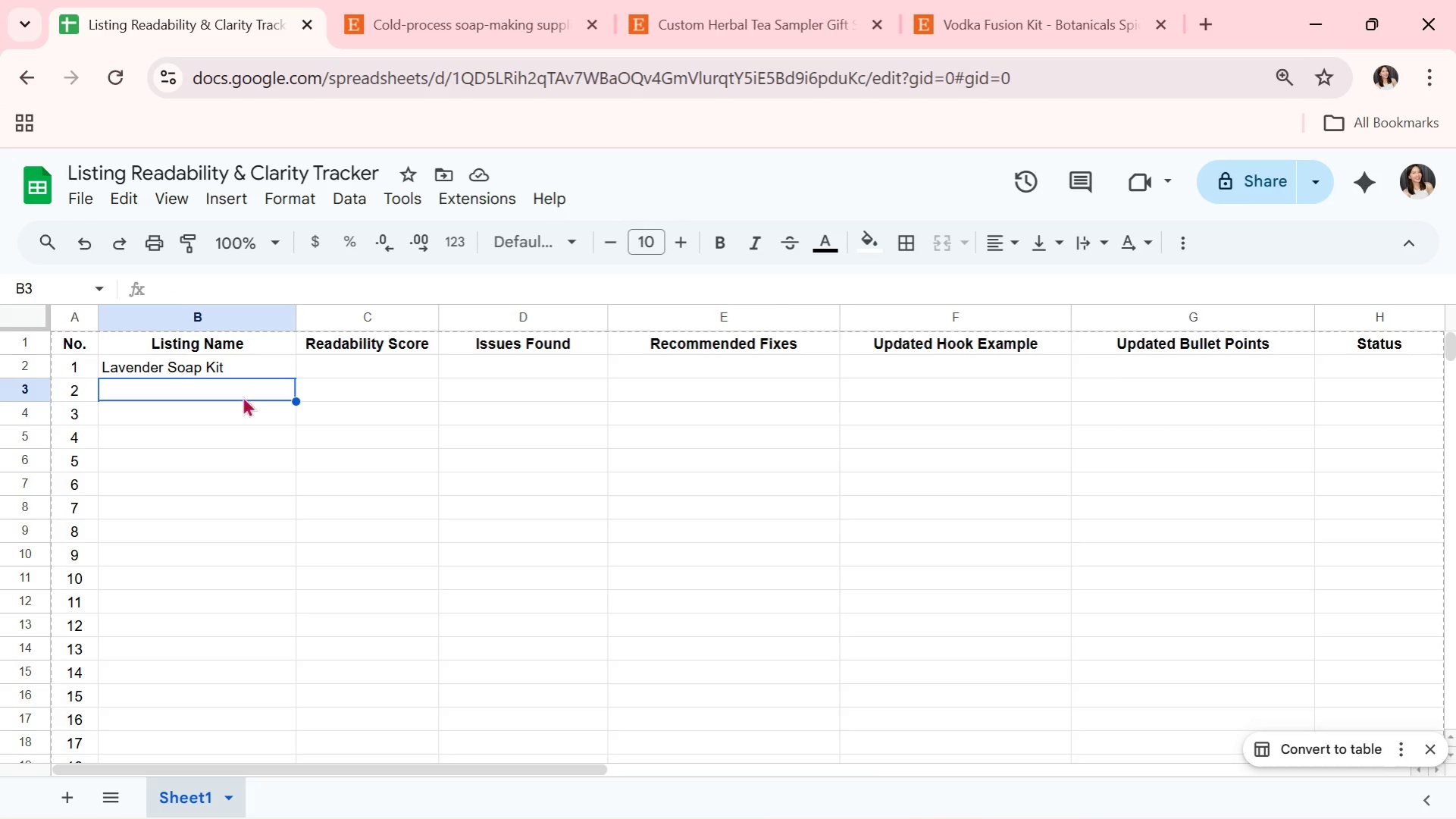 
wait(12.44)
 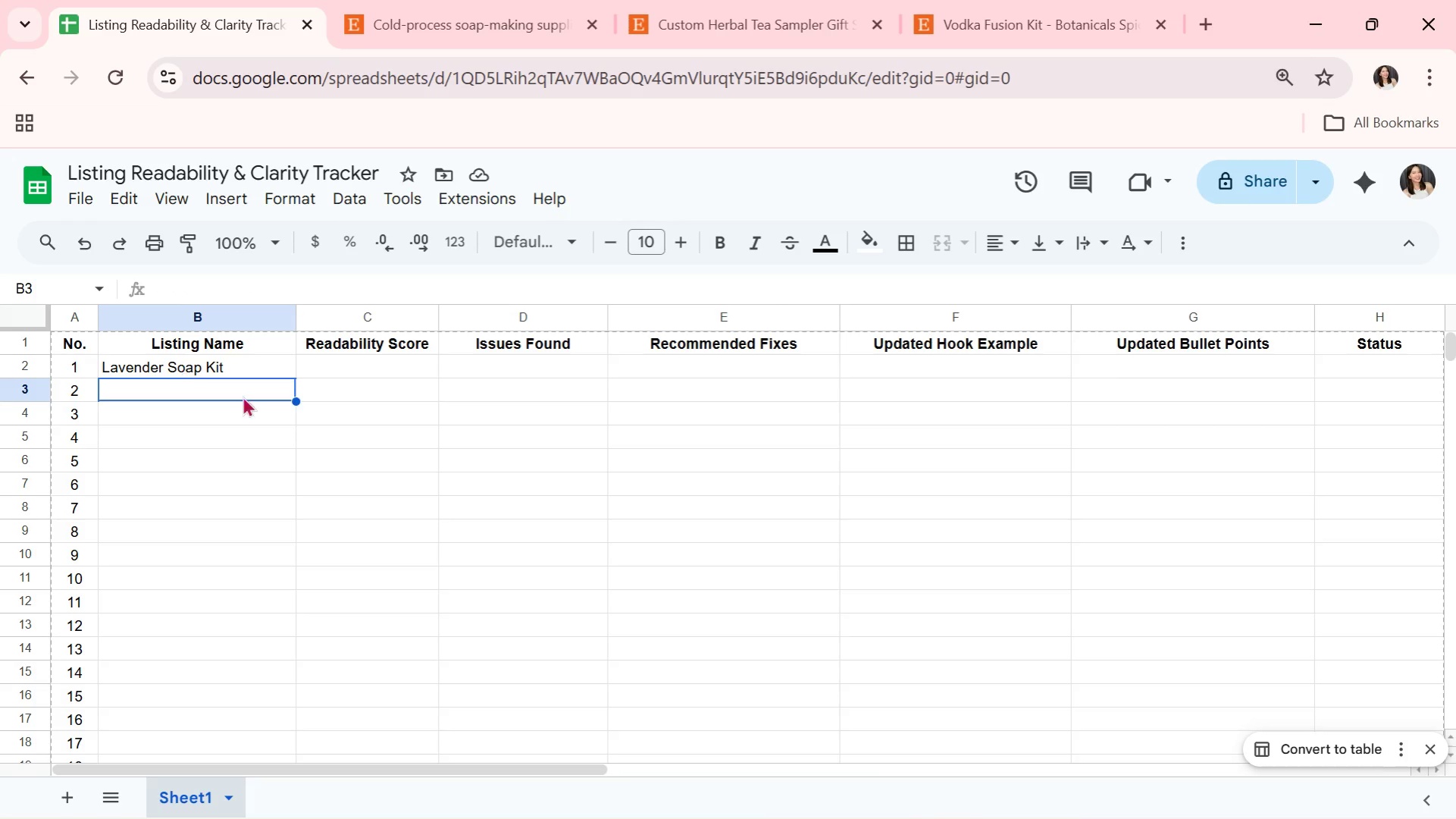 
left_click([360, 363])
 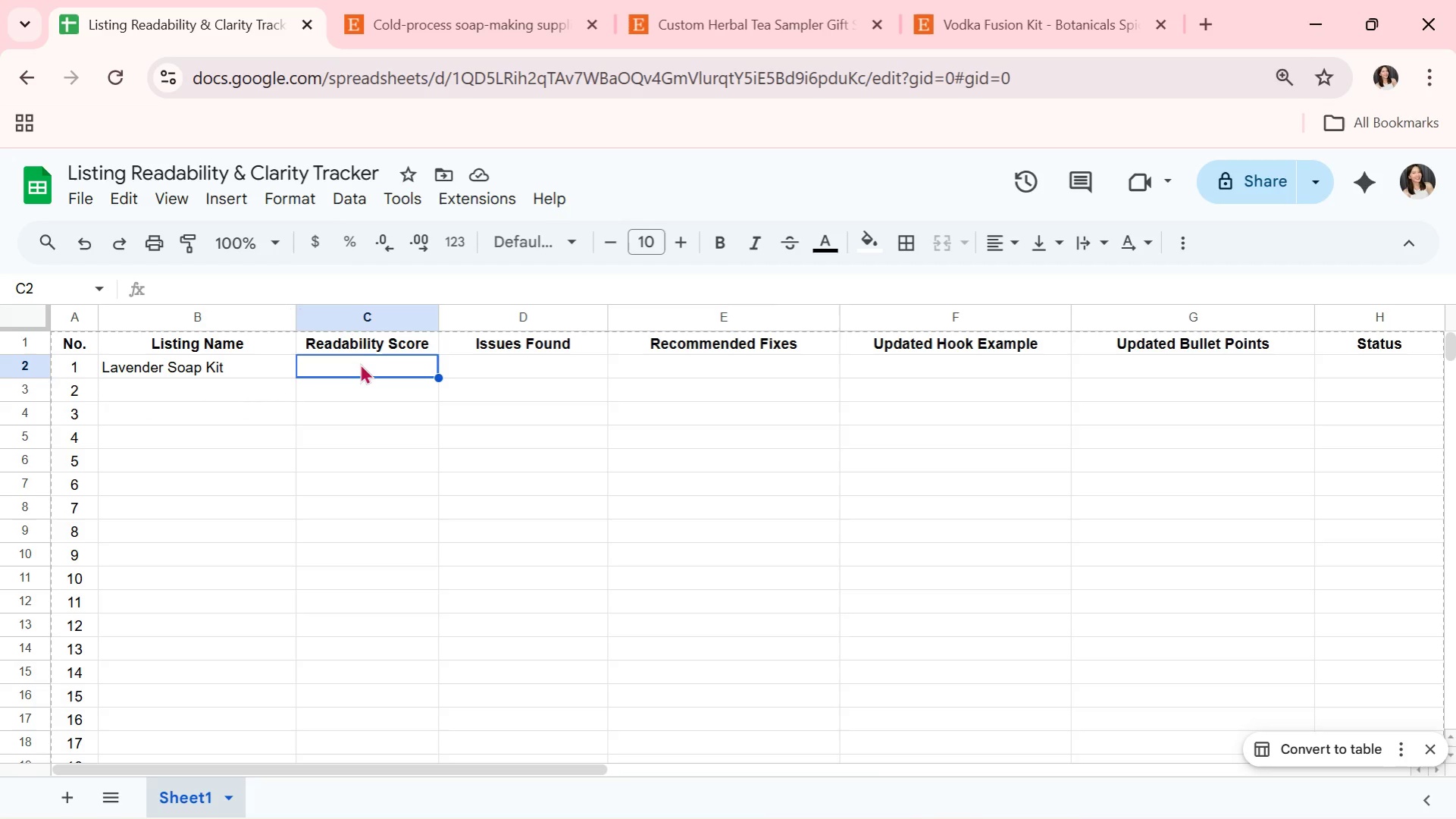 
type(Low)
 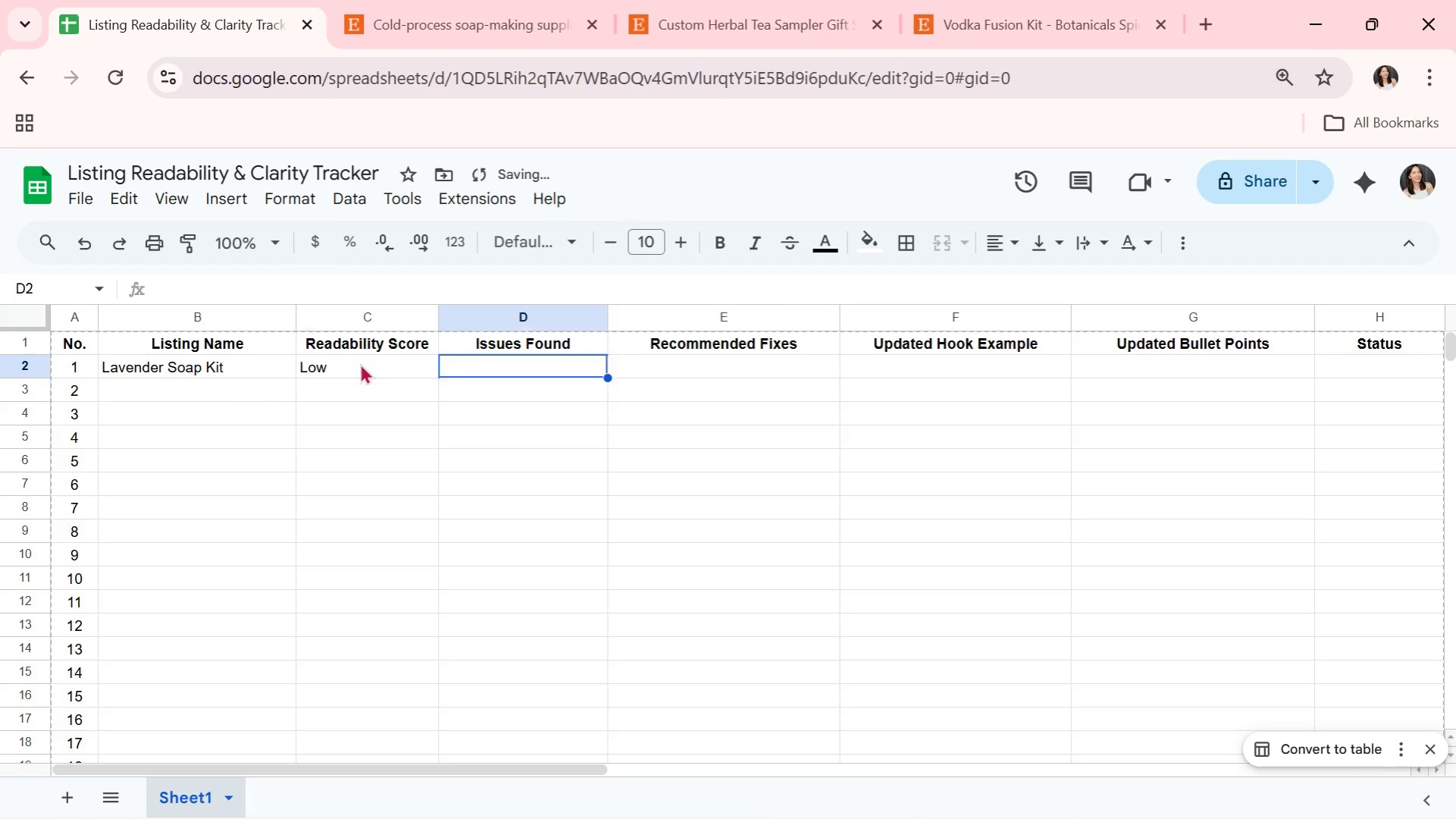 
key(ArrowRight)
 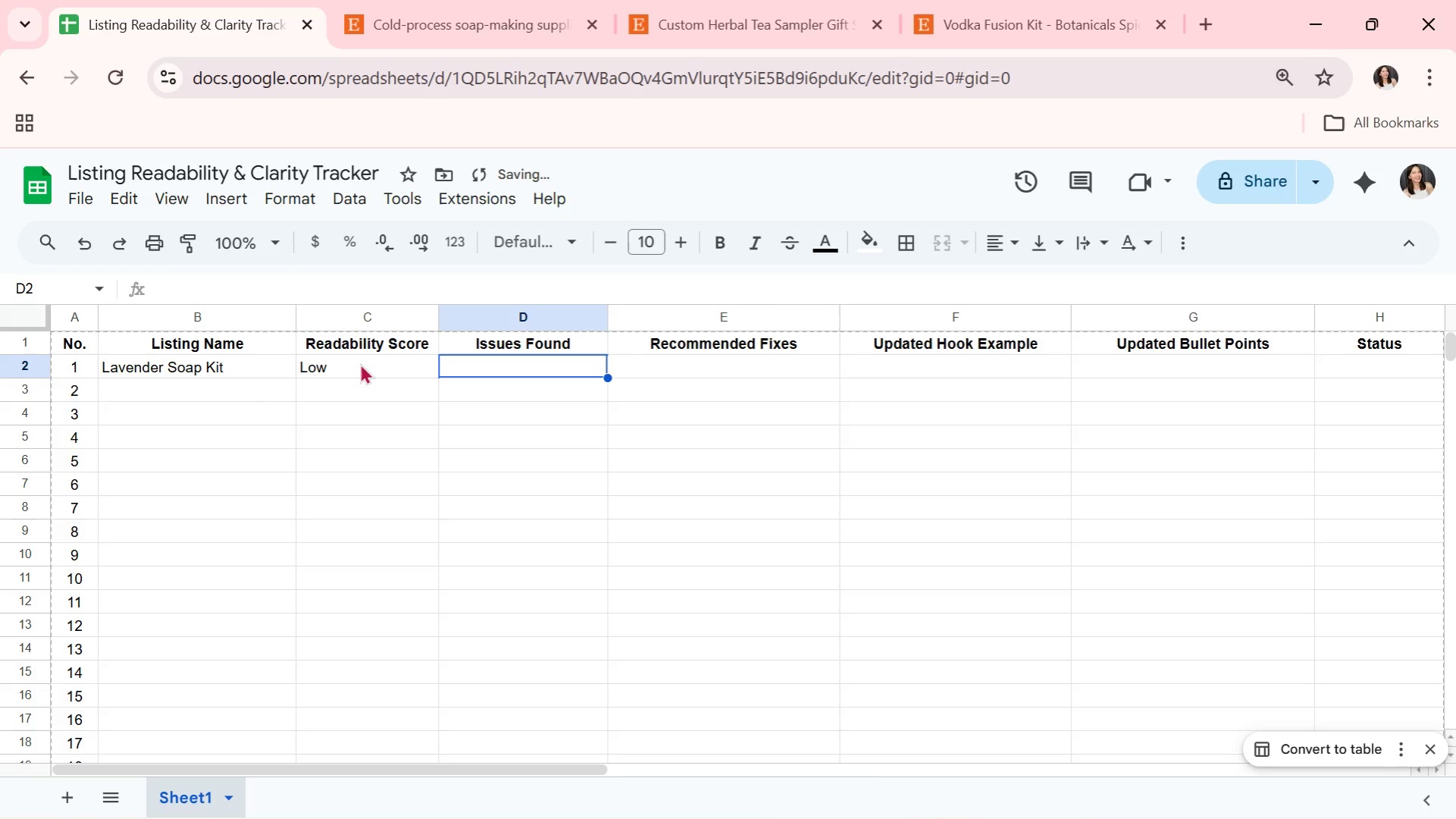 
type(Long paragraphs)
 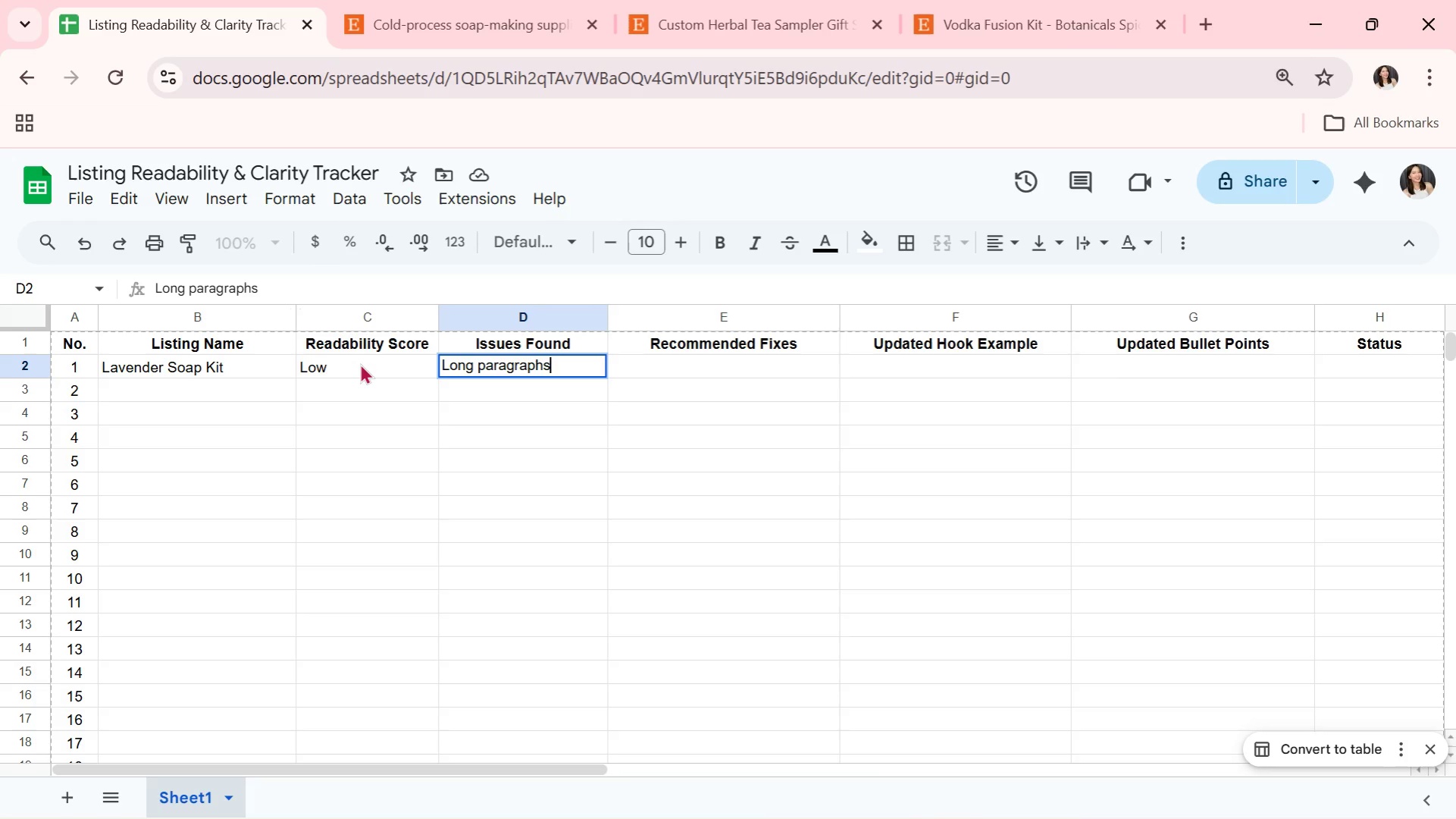 
type(, technical)
 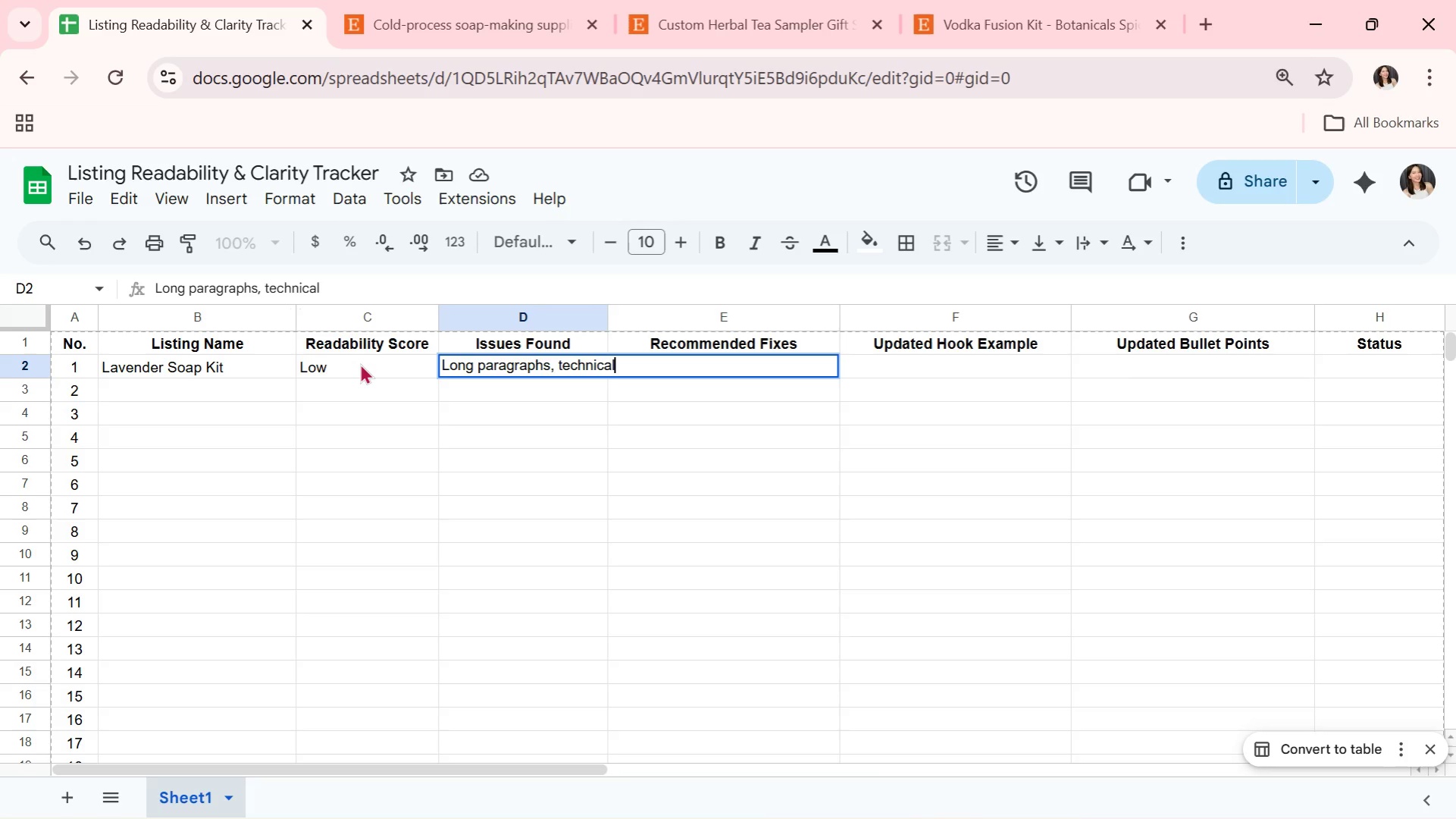 
type( terms)
 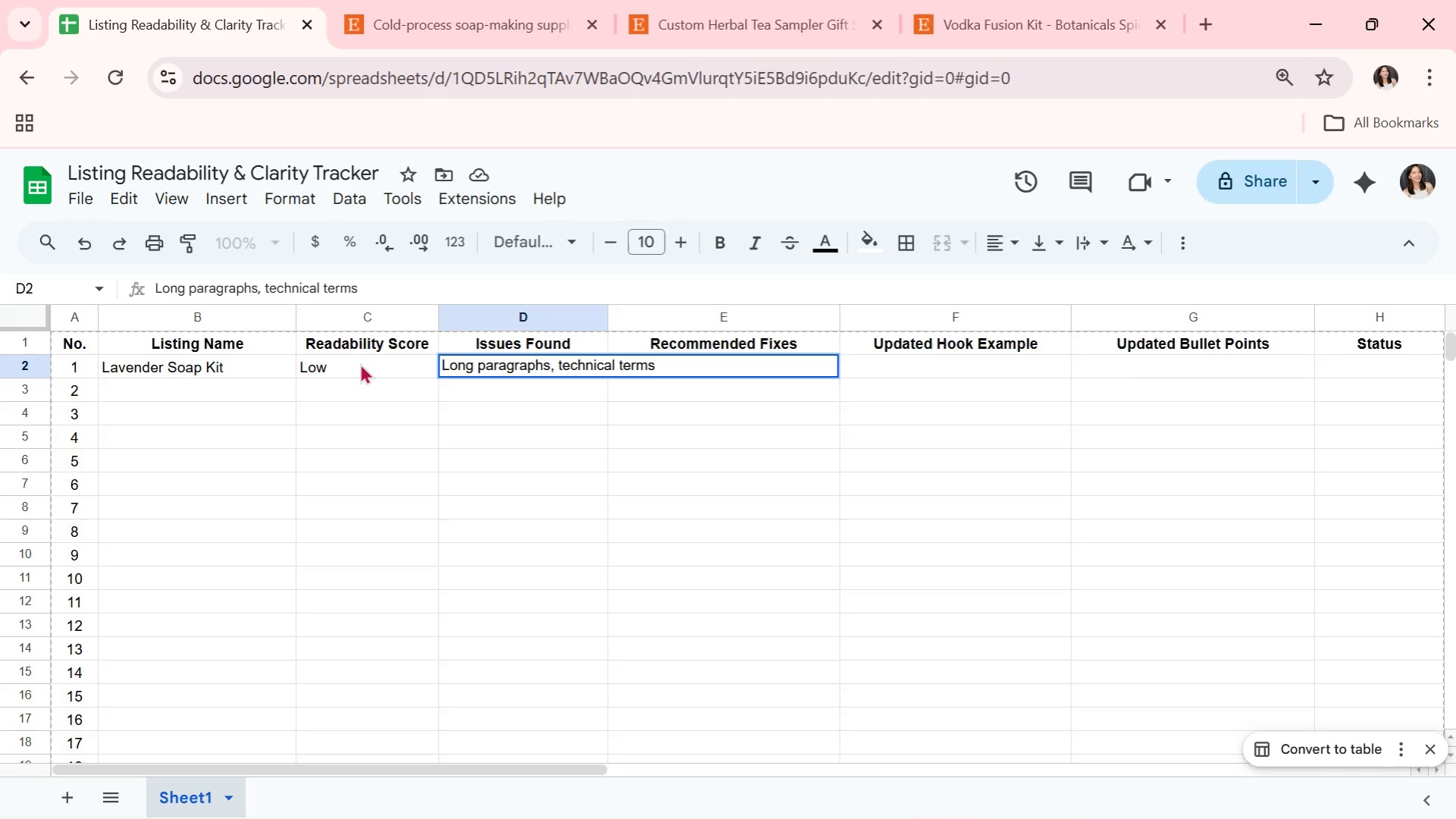 
key(Enter)
 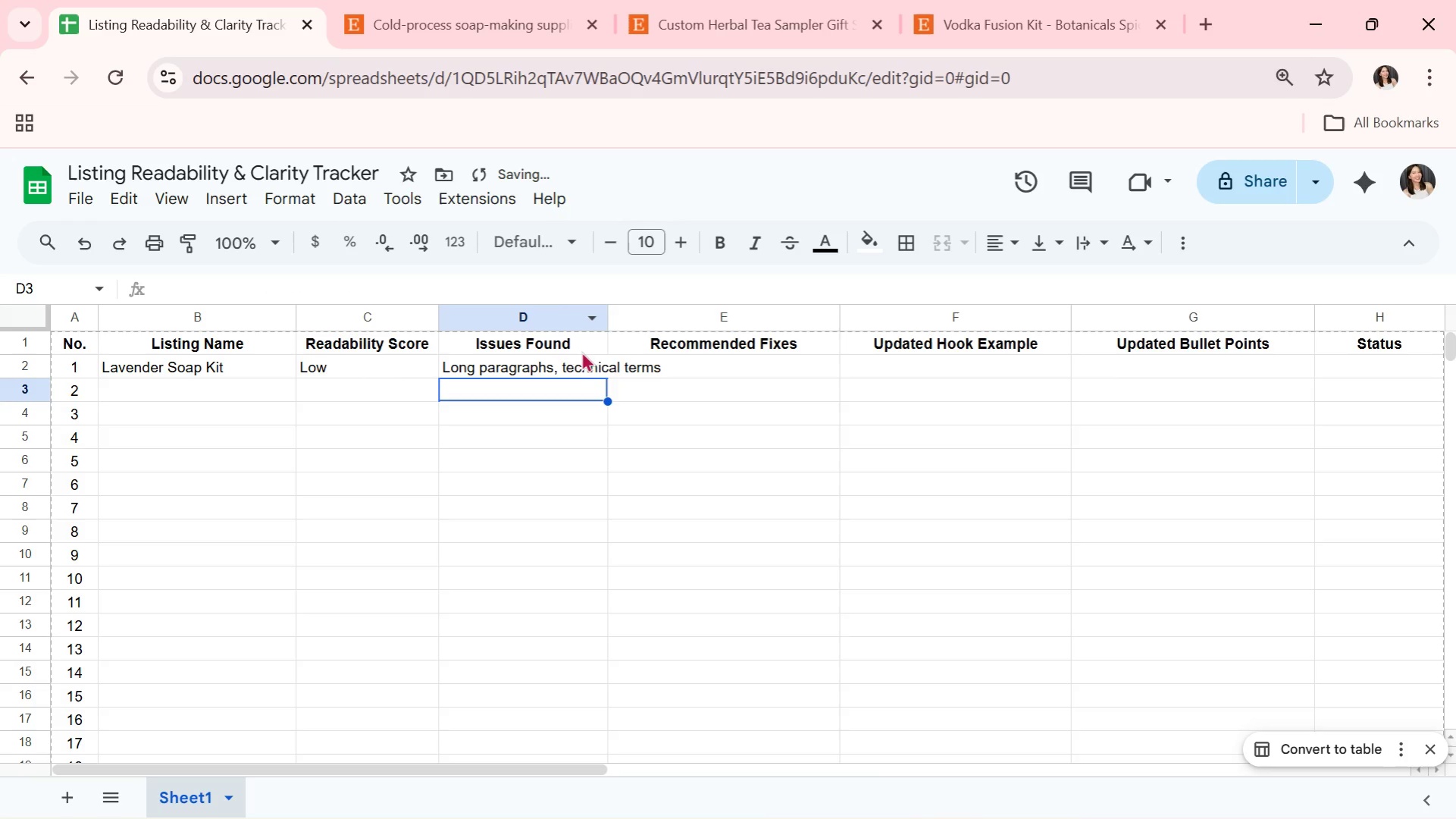 
left_click([564, 307])
 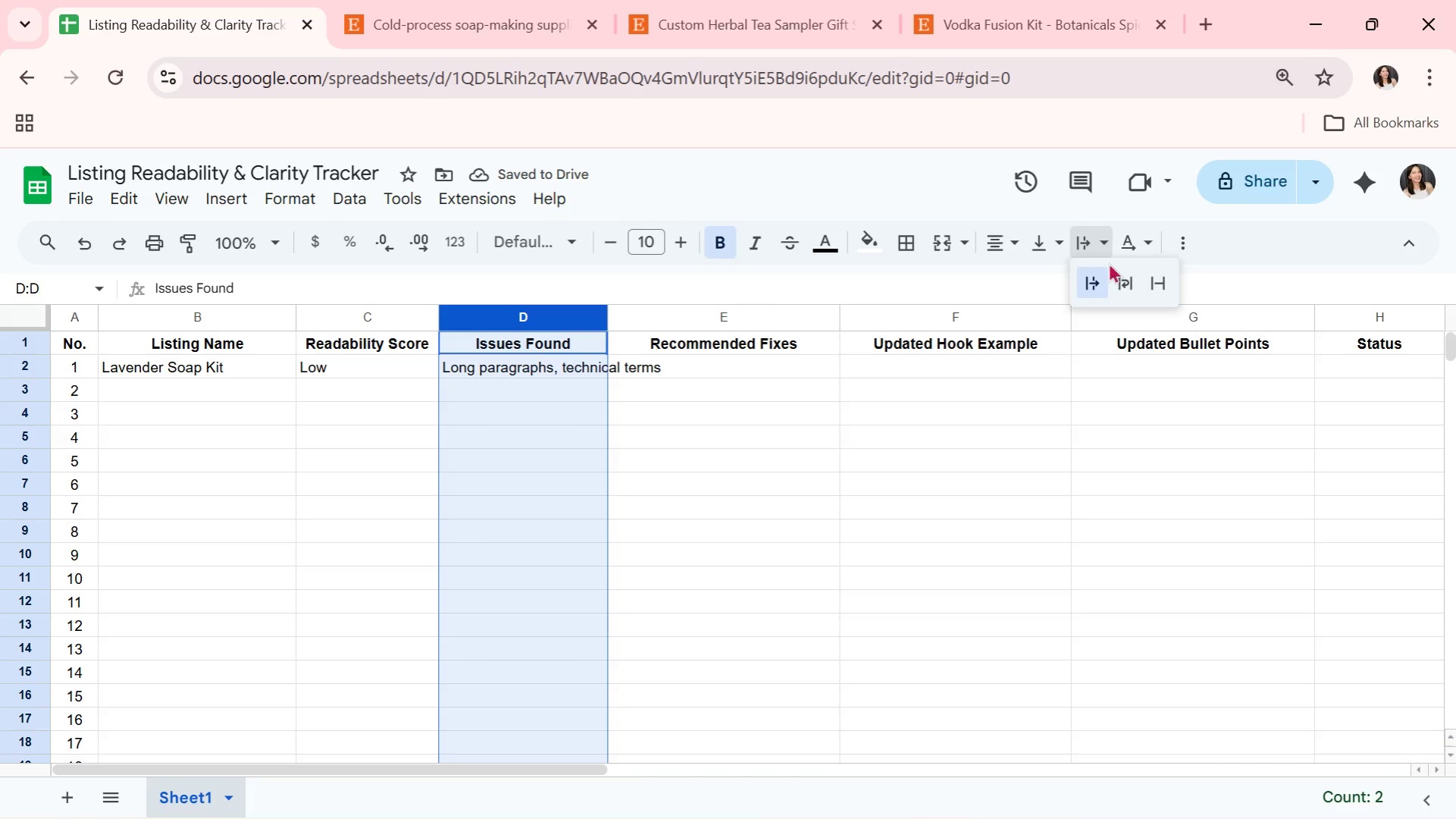 
double_click([1127, 281])
 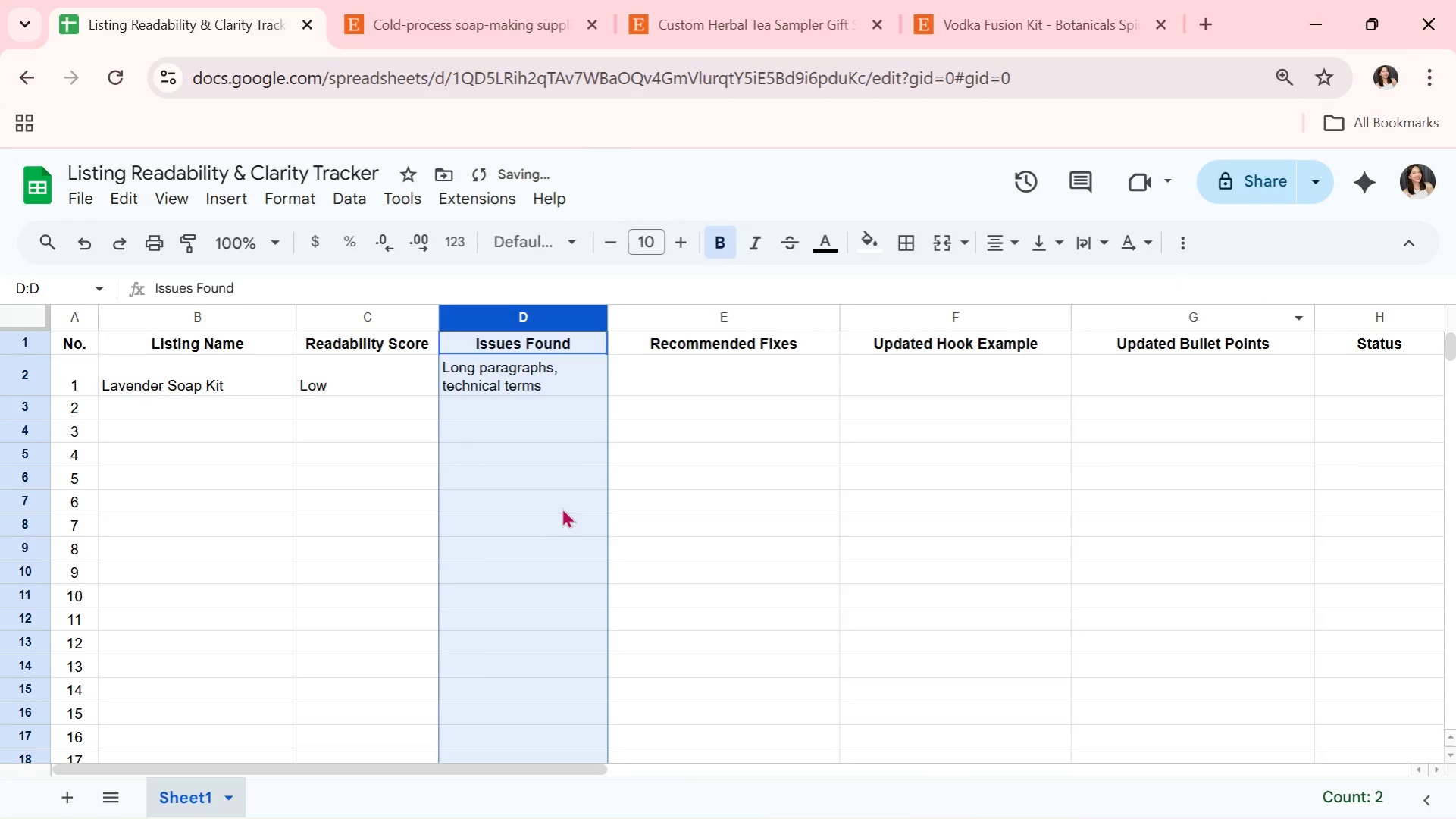 
triple_click([553, 507])
 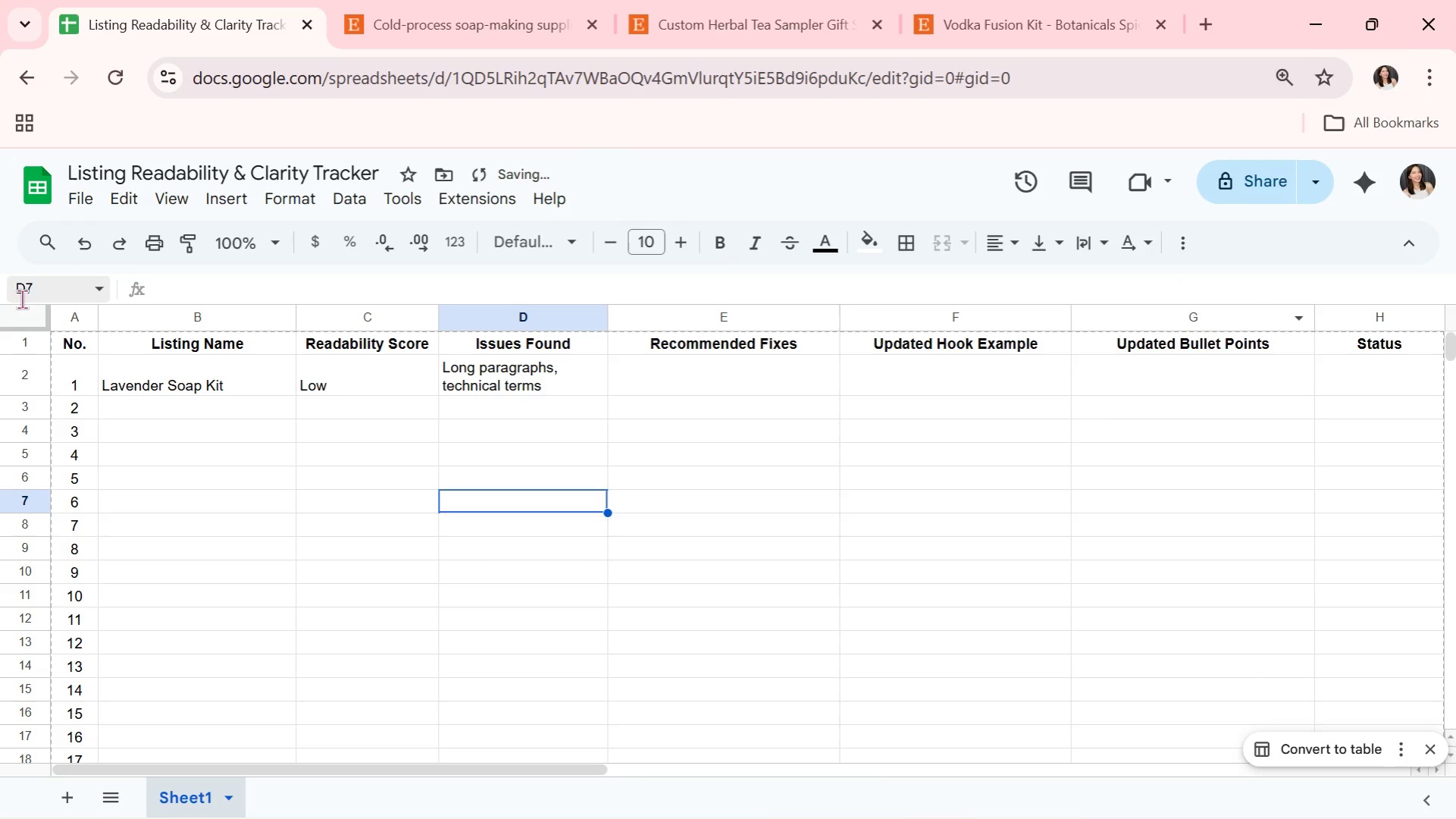 
left_click([20, 309])
 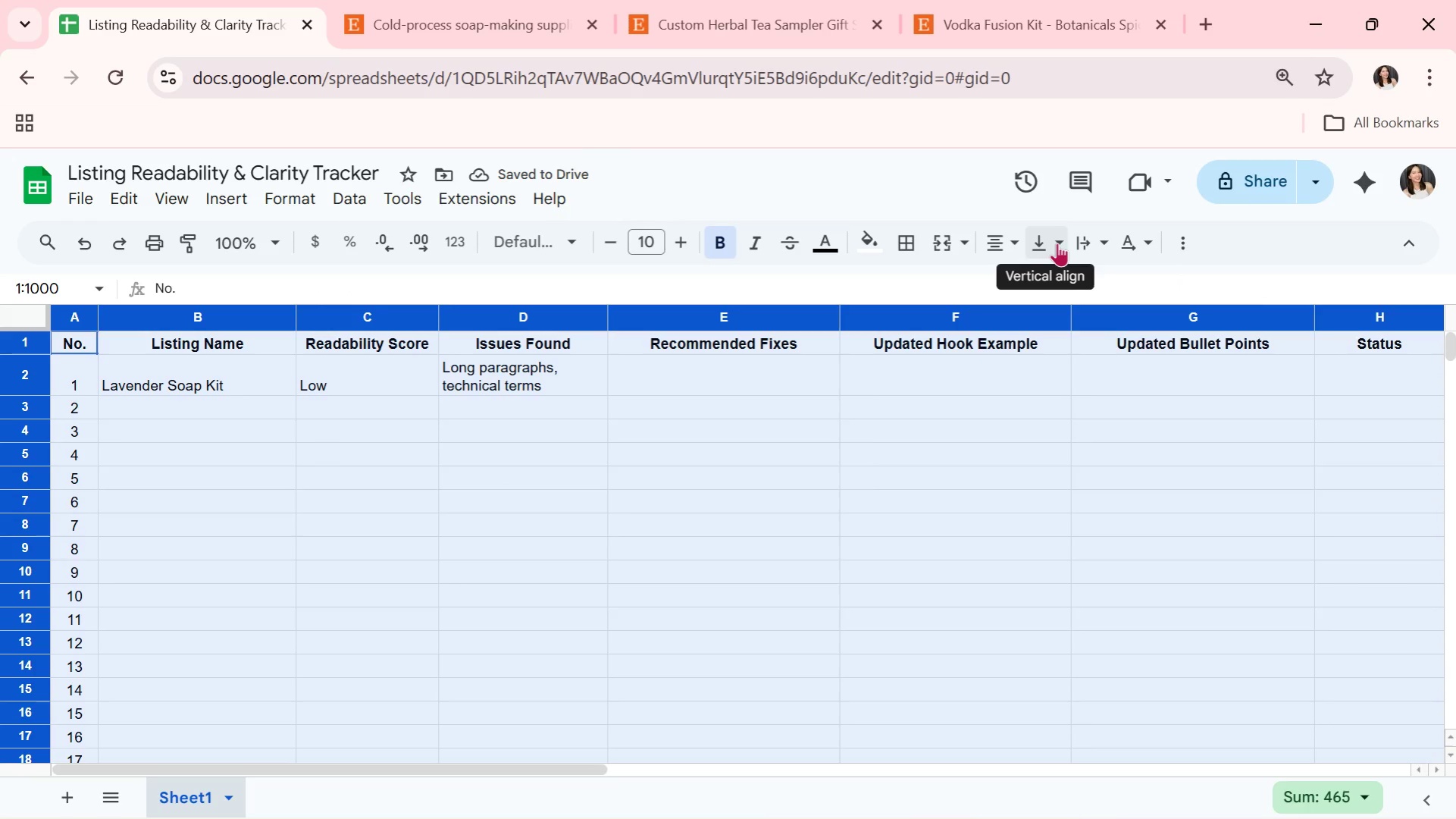 
left_click([1039, 242])
 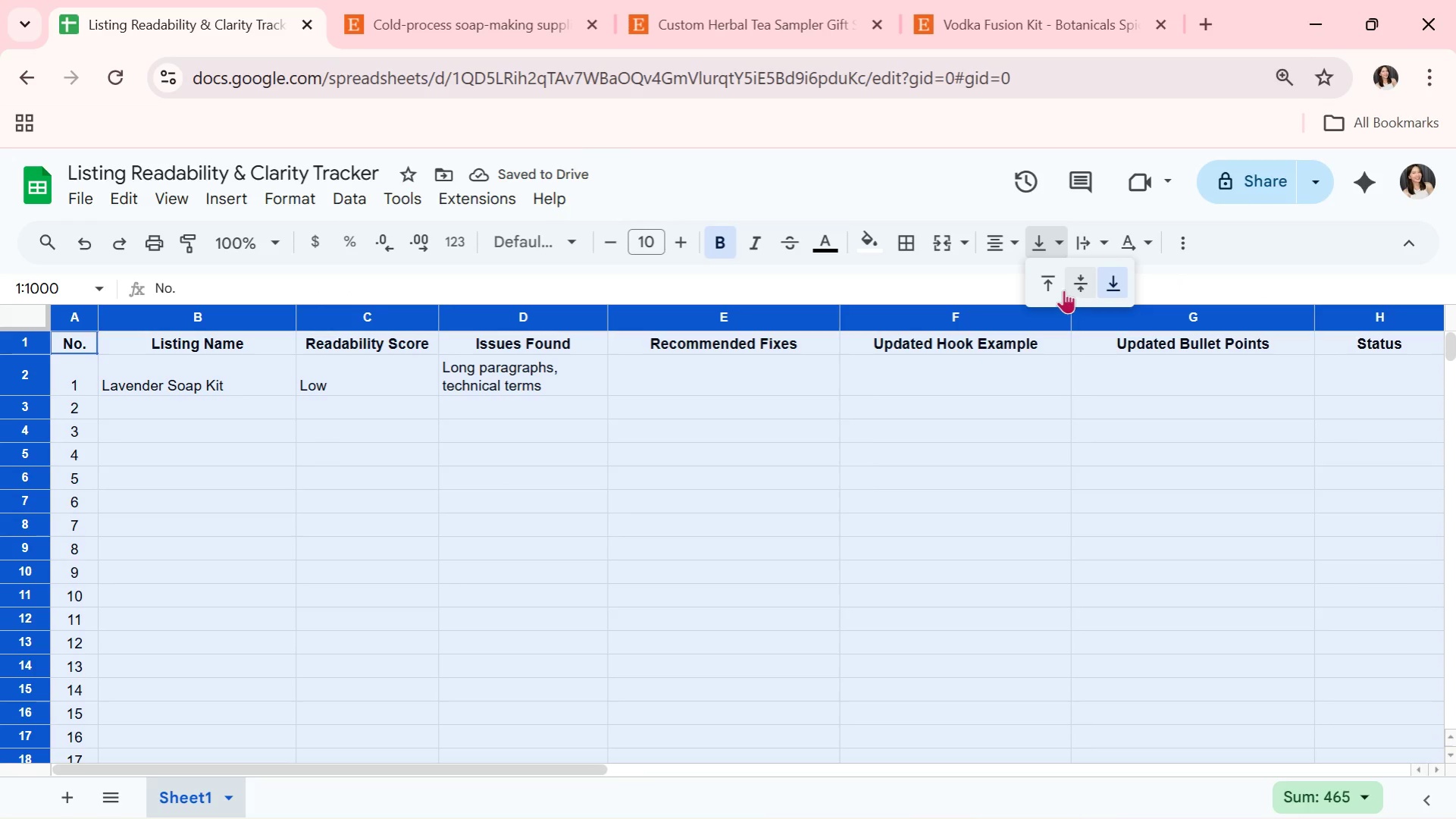 
left_click([1057, 285])
 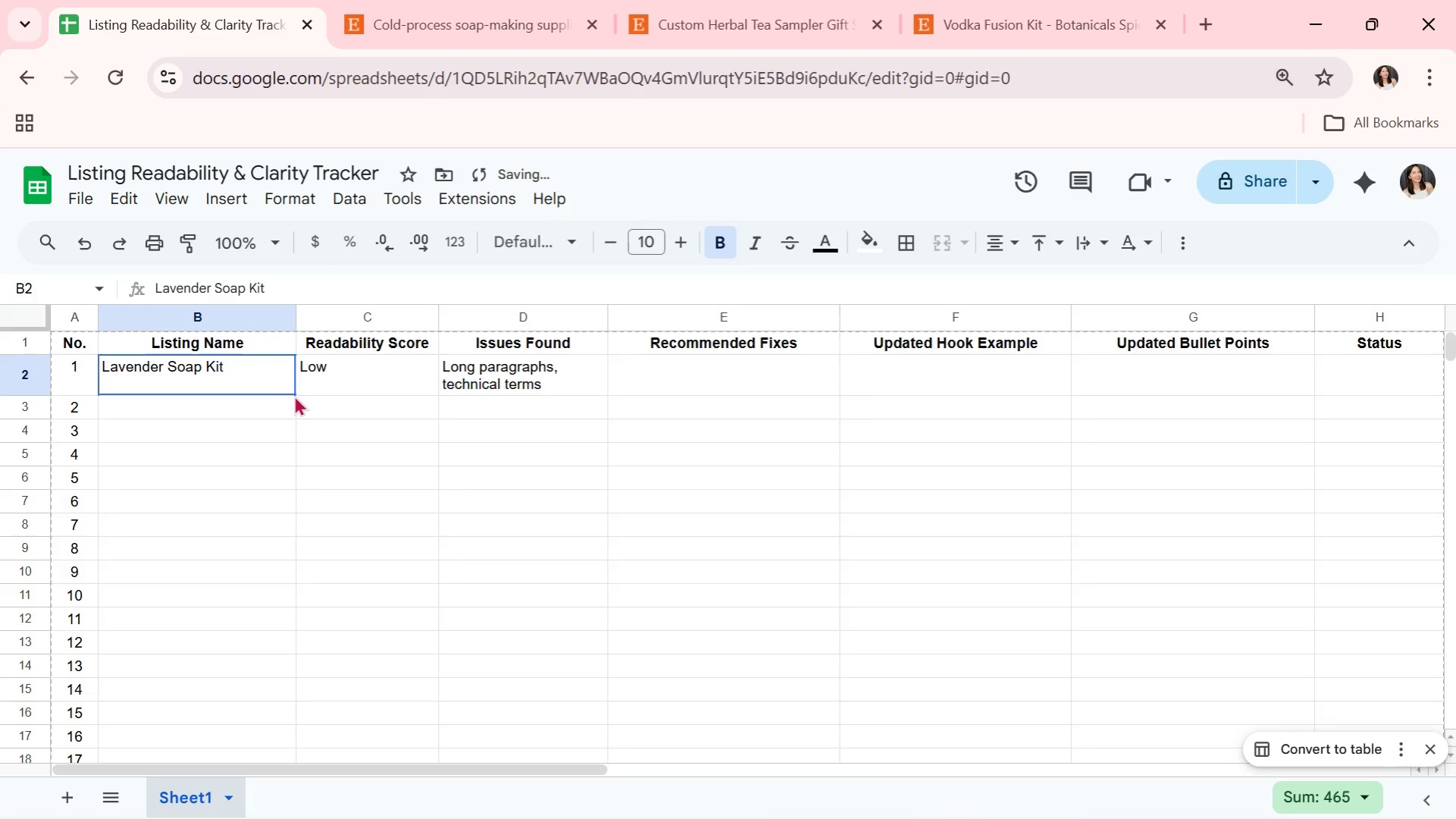 
double_click([333, 375])
 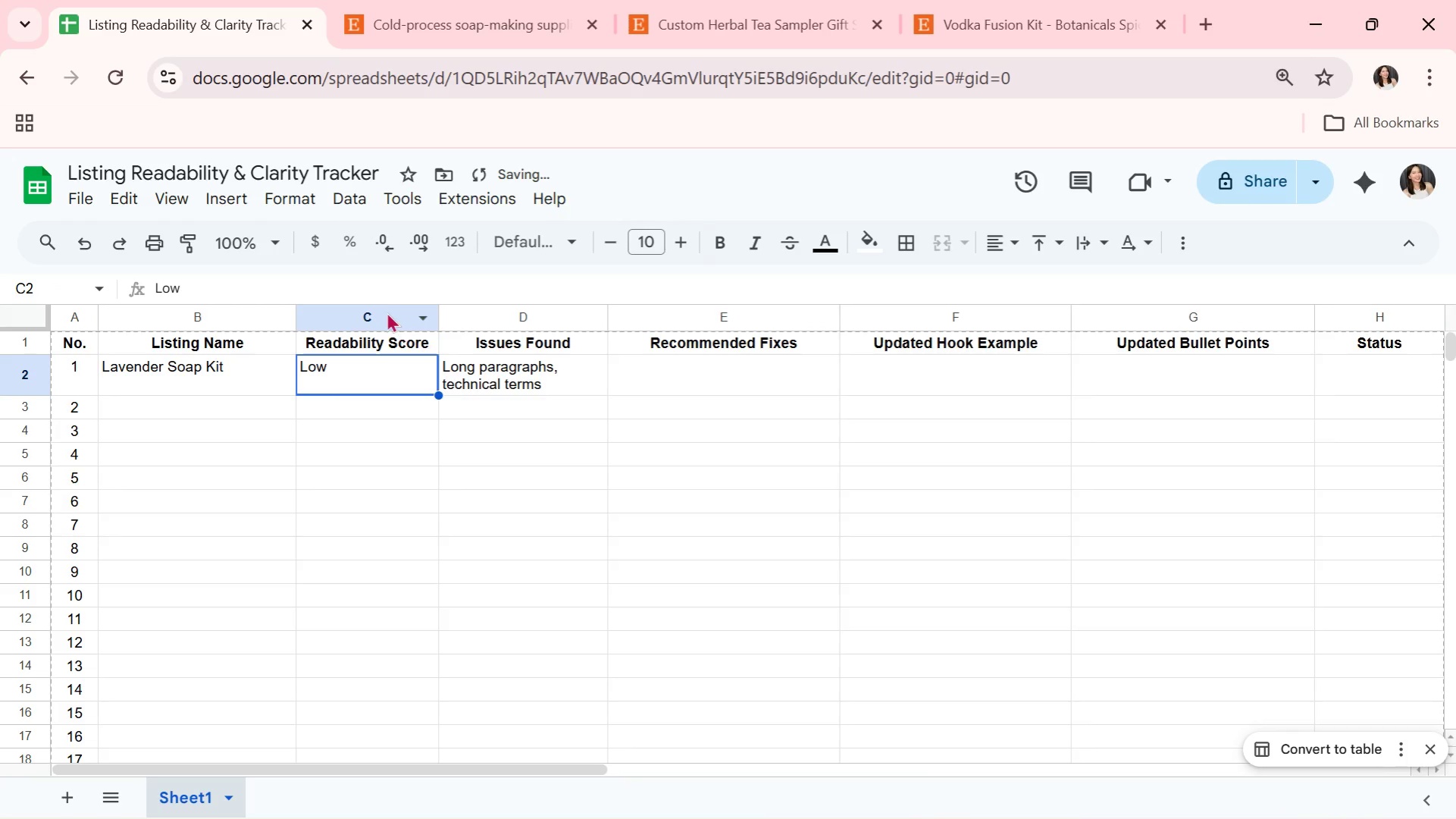 
left_click([384, 310])
 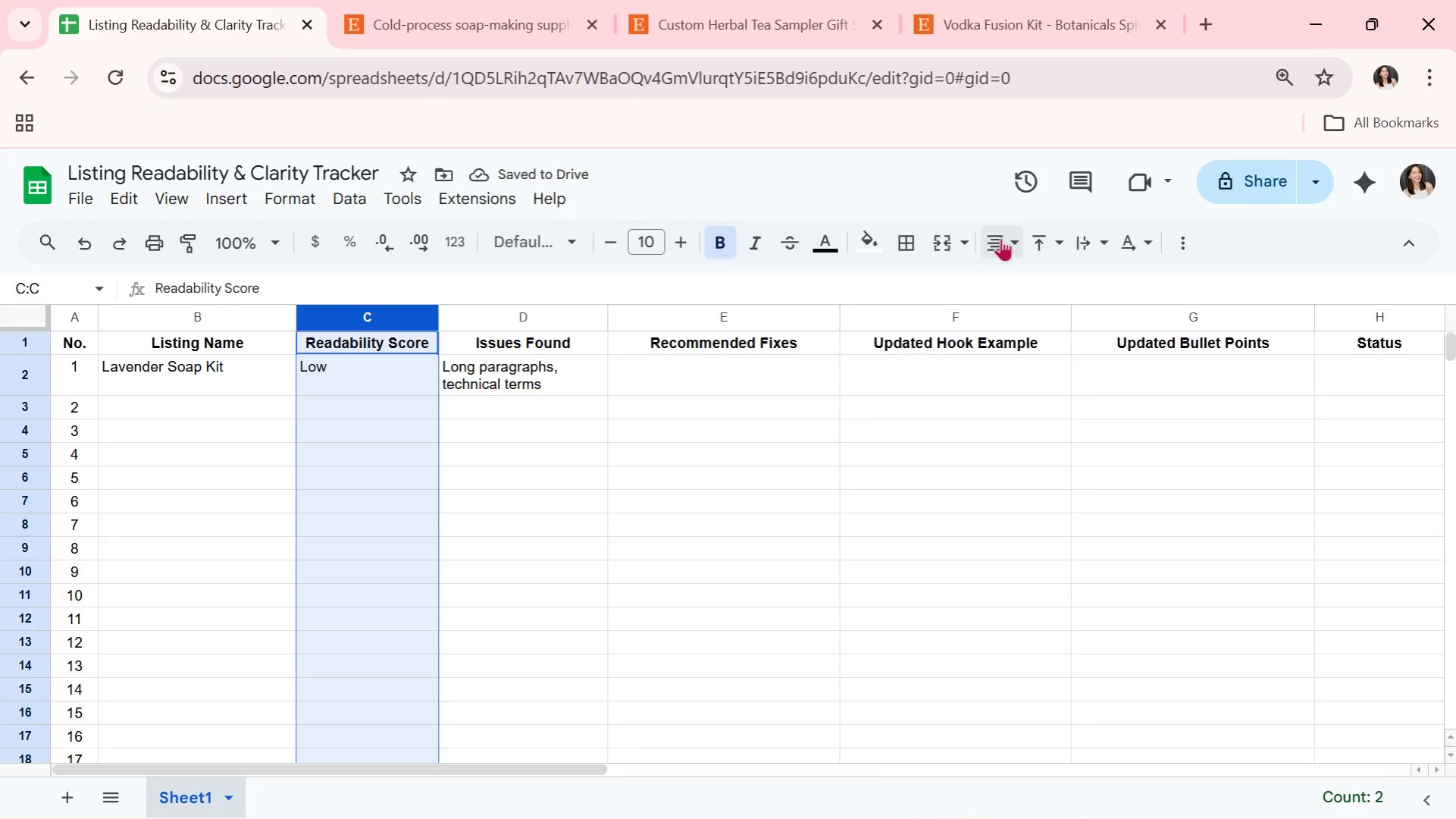 
left_click([1005, 237])
 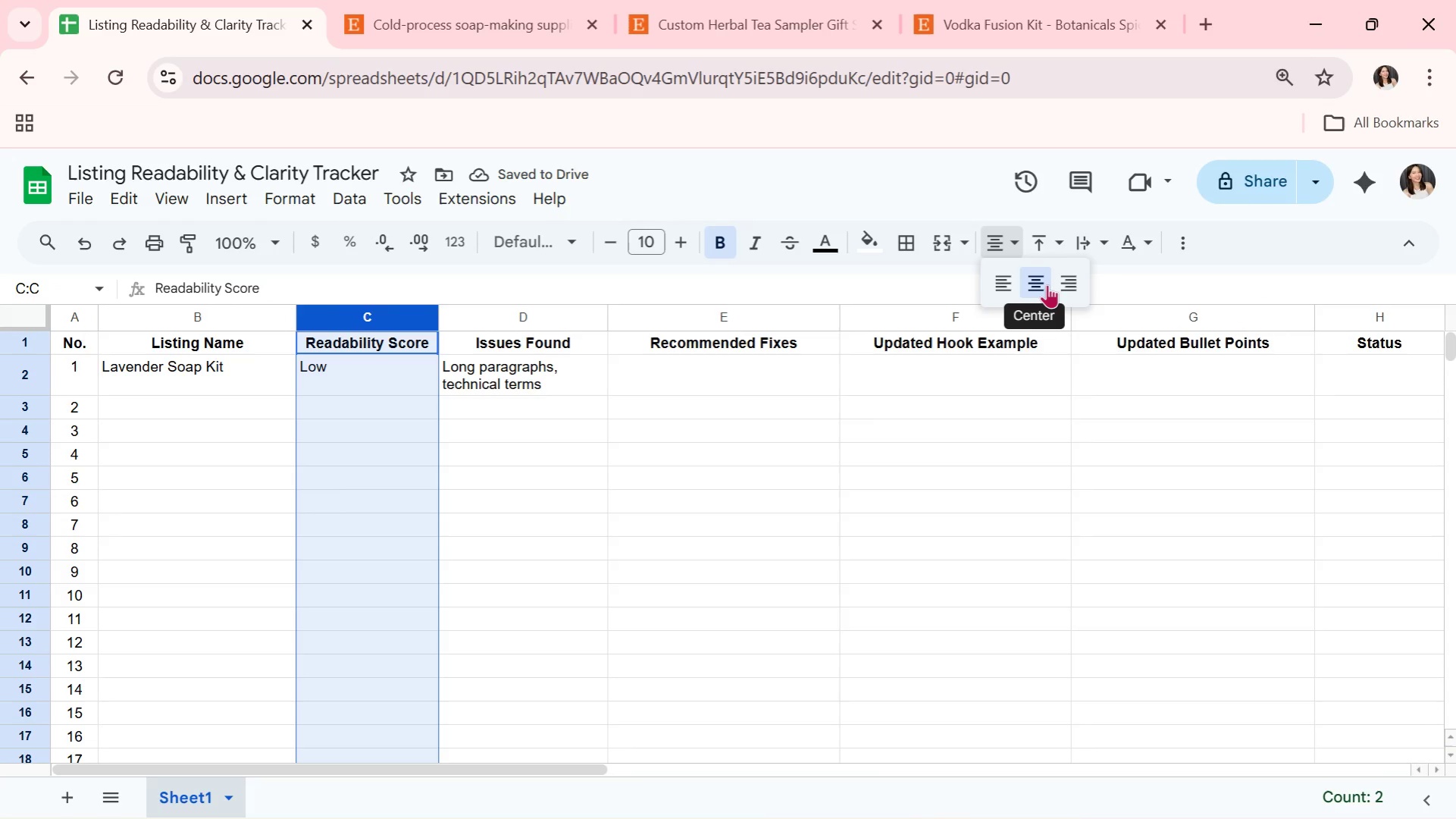 
left_click([1047, 284])
 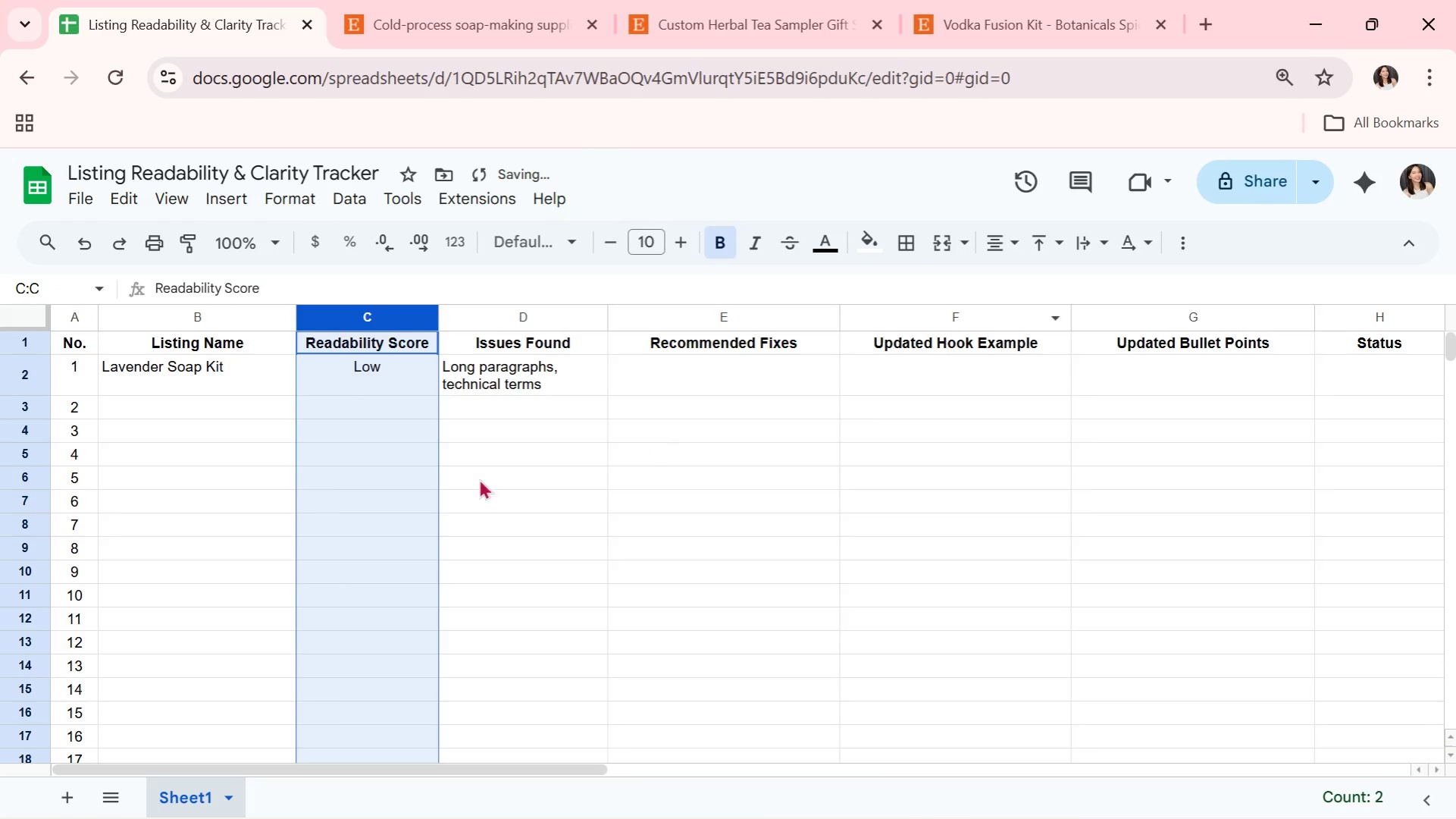 
double_click([393, 498])
 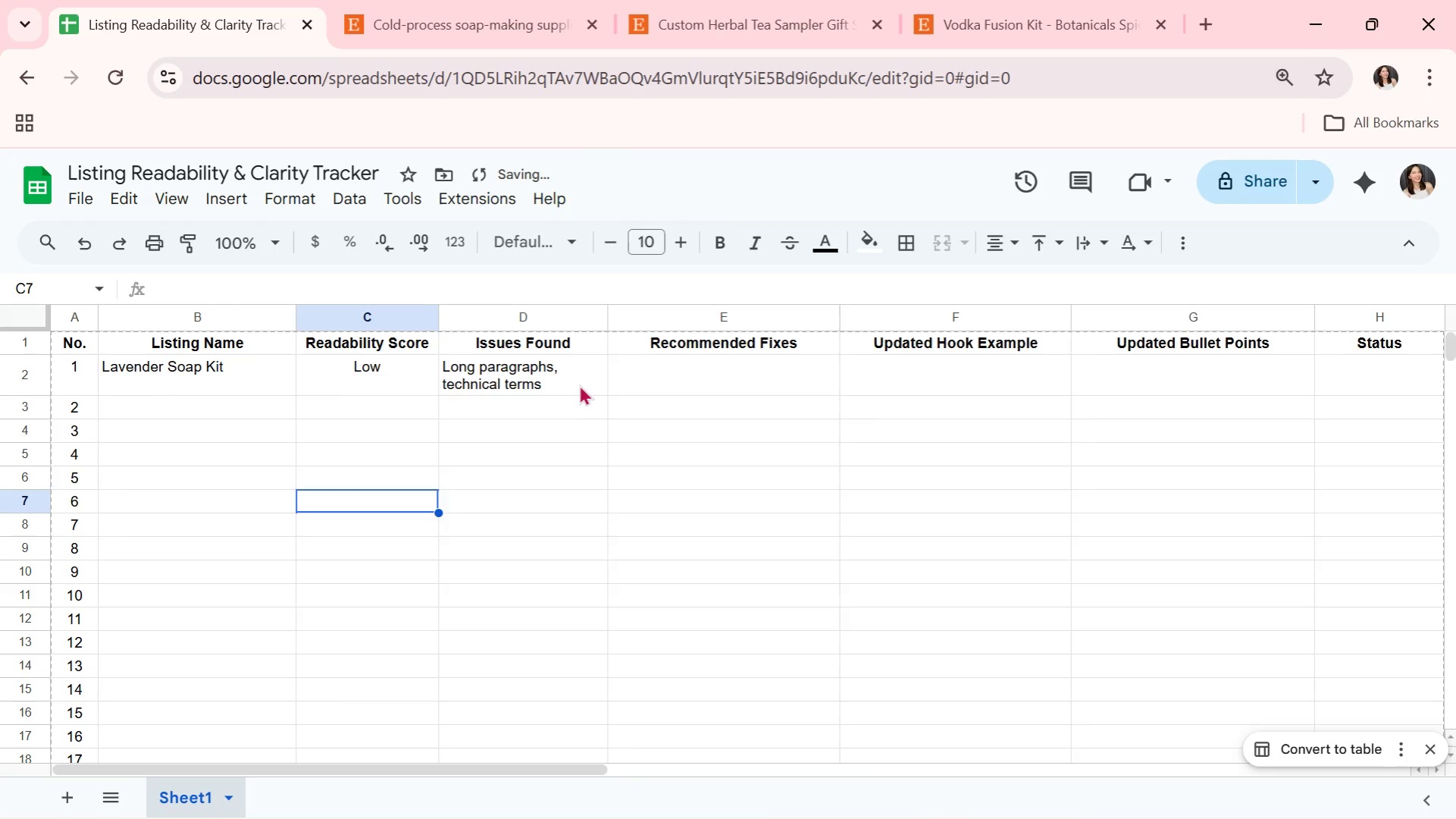 
double_click([708, 397])
 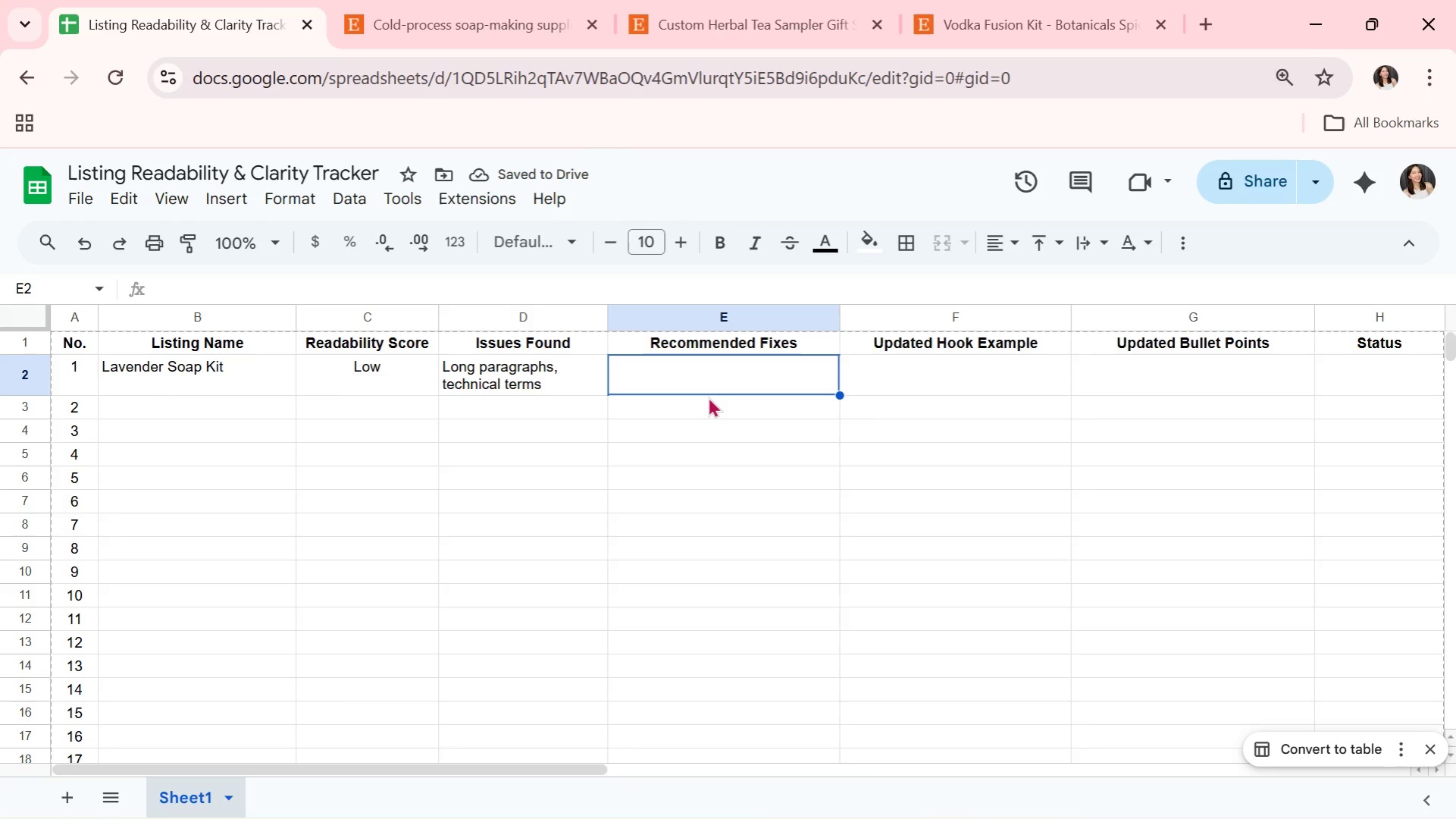 
type(Break into bullets, simplify )
 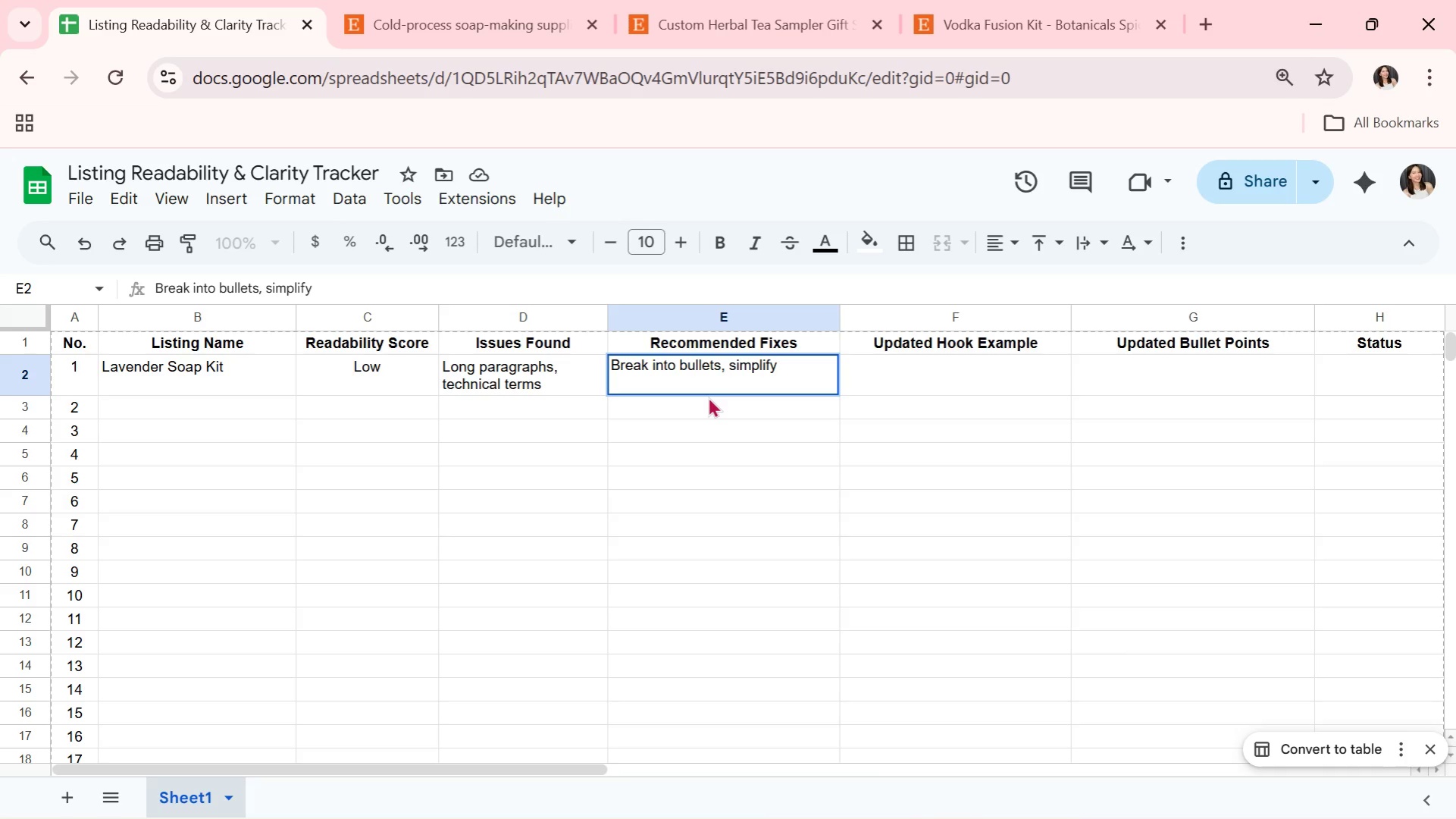 
type(language)
 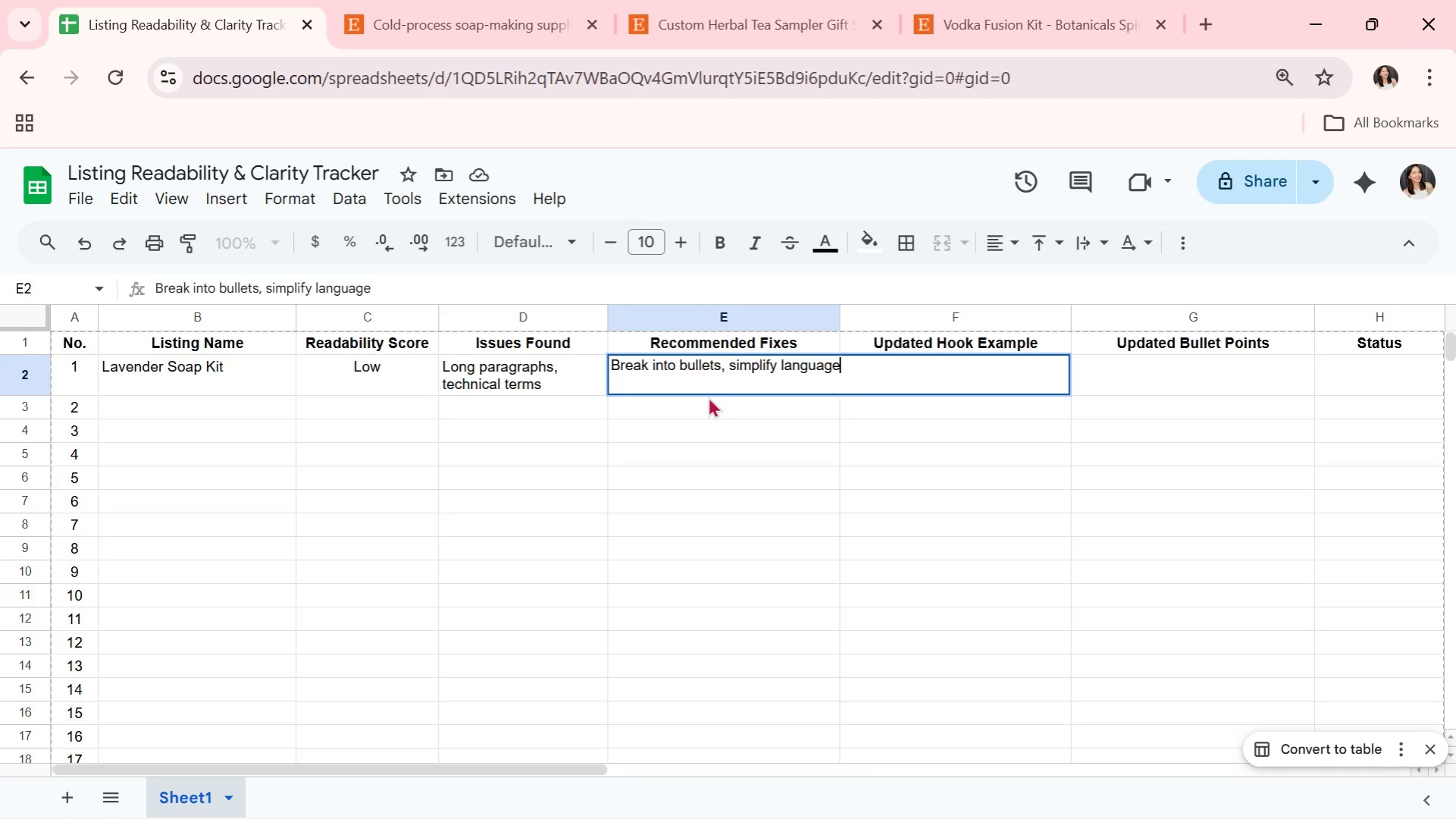 
key(Enter)
 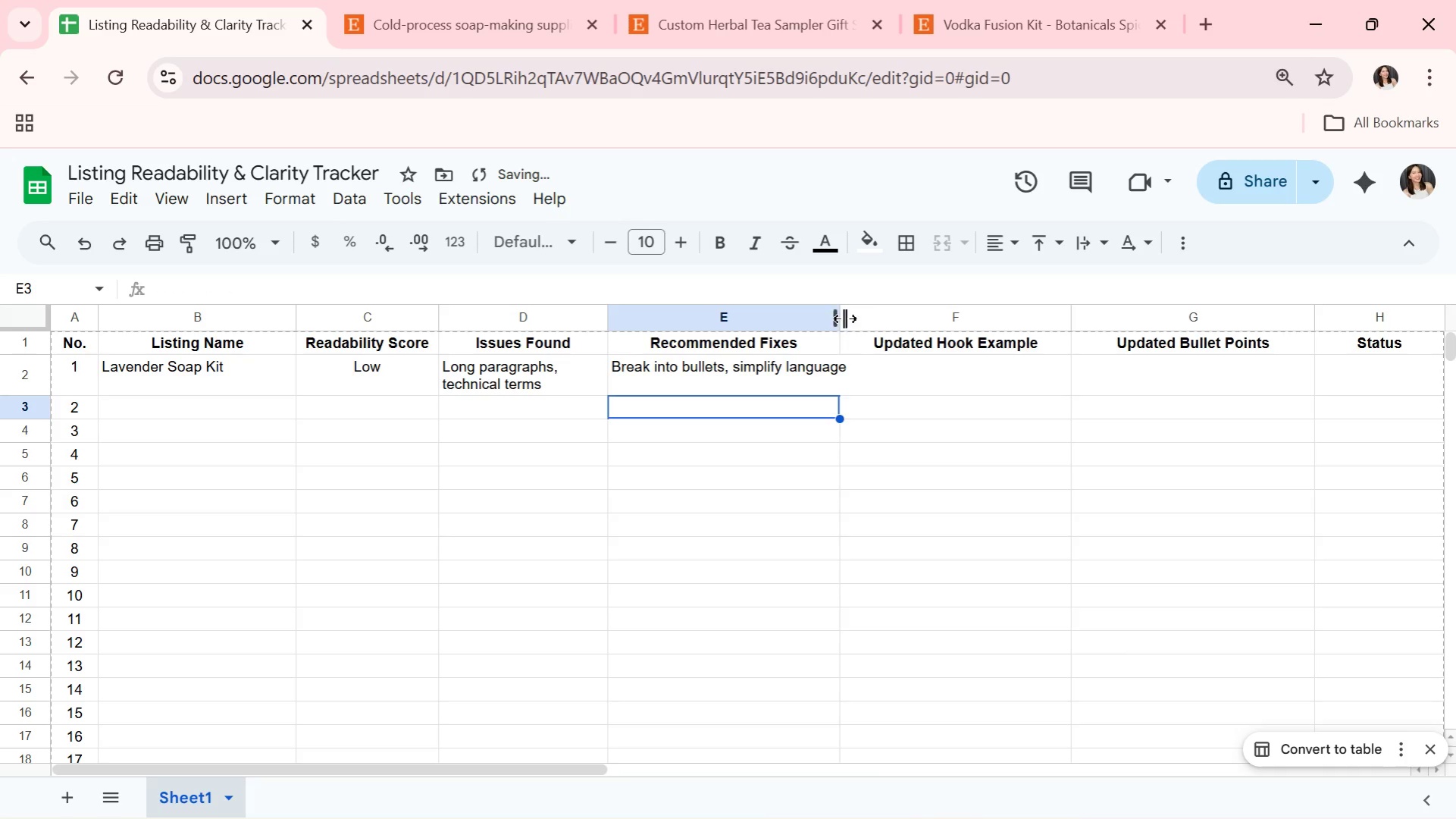 
left_click([768, 381])
 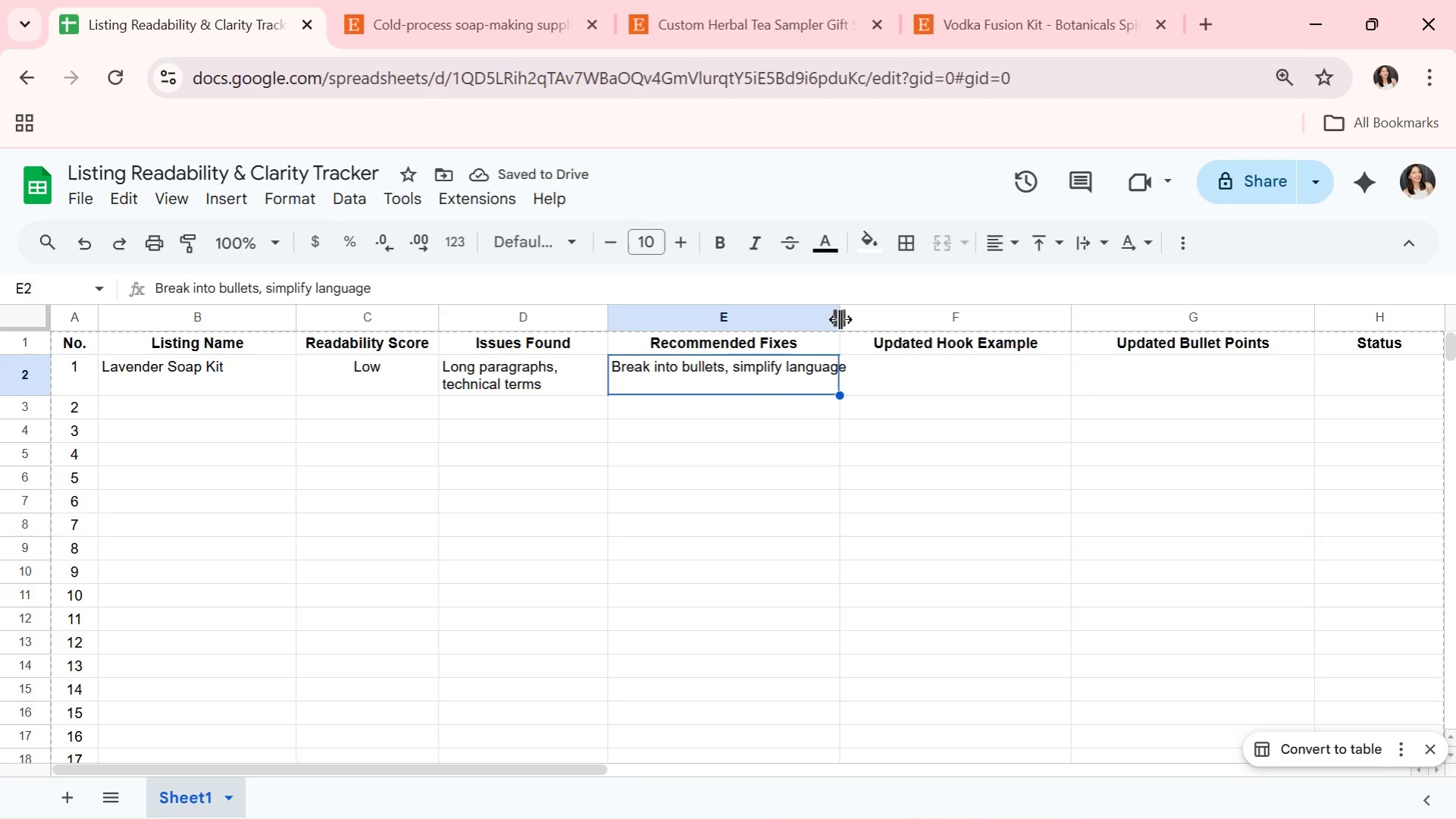 
left_click_drag(start_coordinate=[840, 319], to_coordinate=[810, 328])
 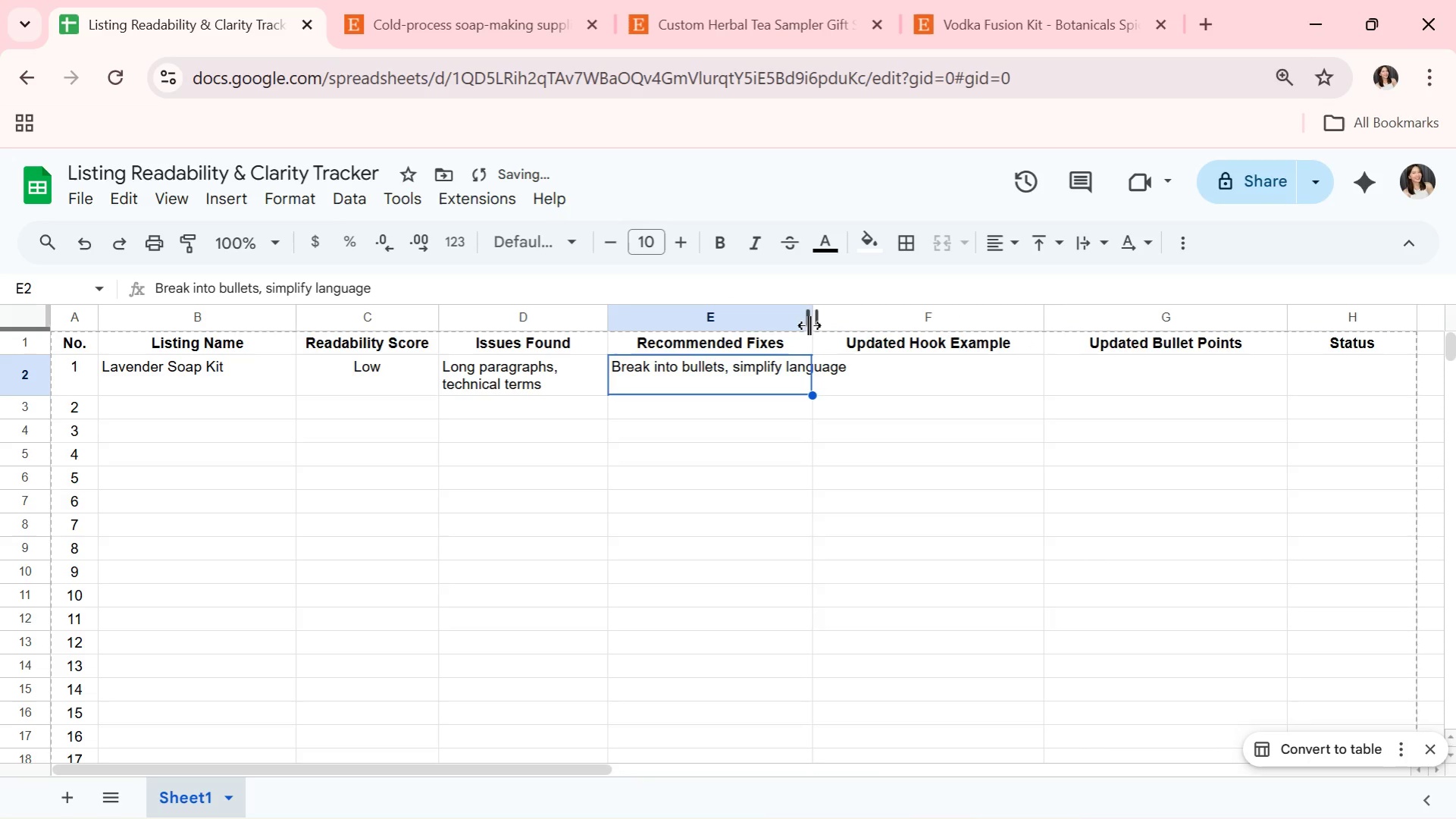 
left_click_drag(start_coordinate=[813, 318], to_coordinate=[801, 320])
 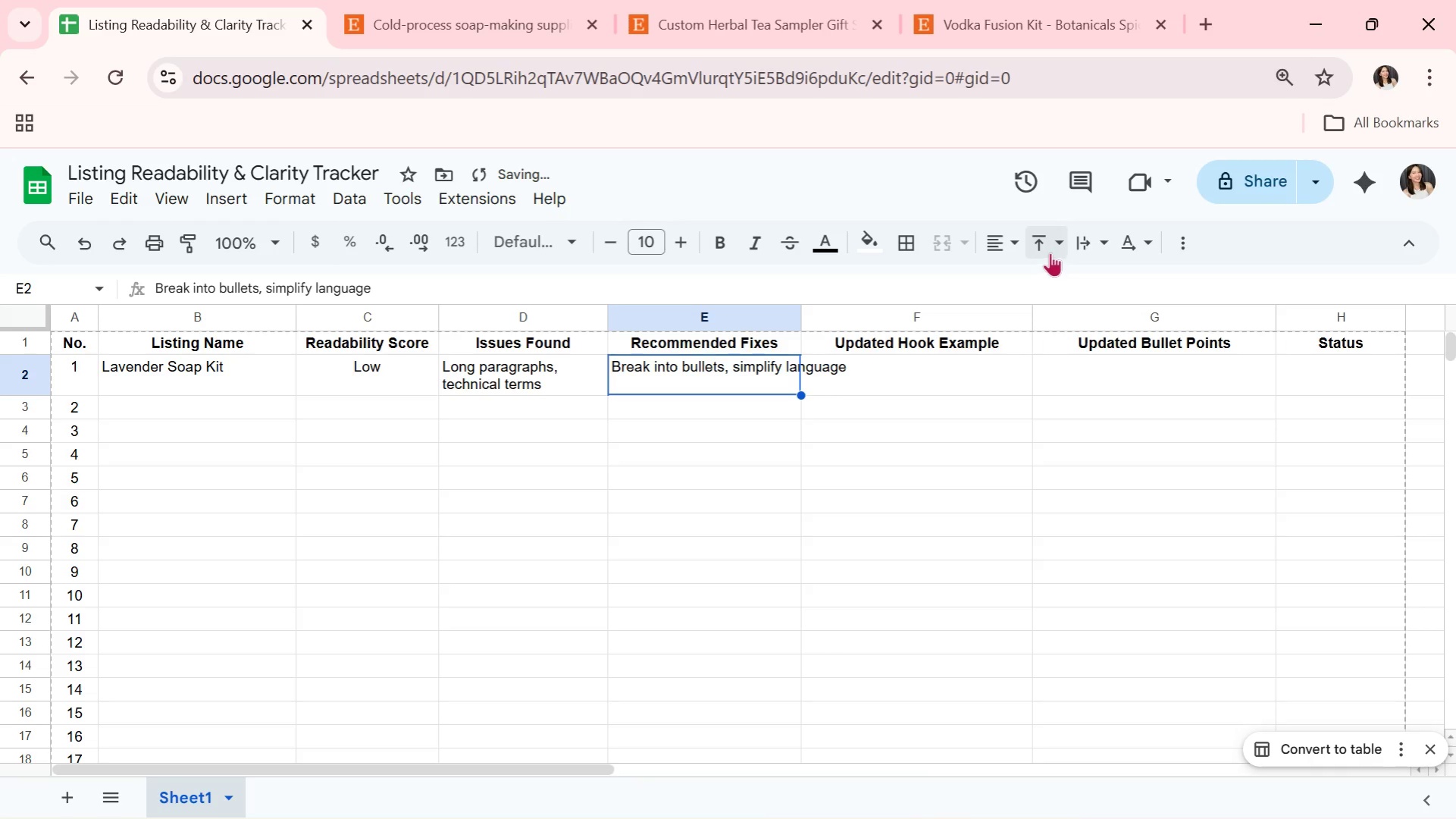 
left_click([741, 320])
 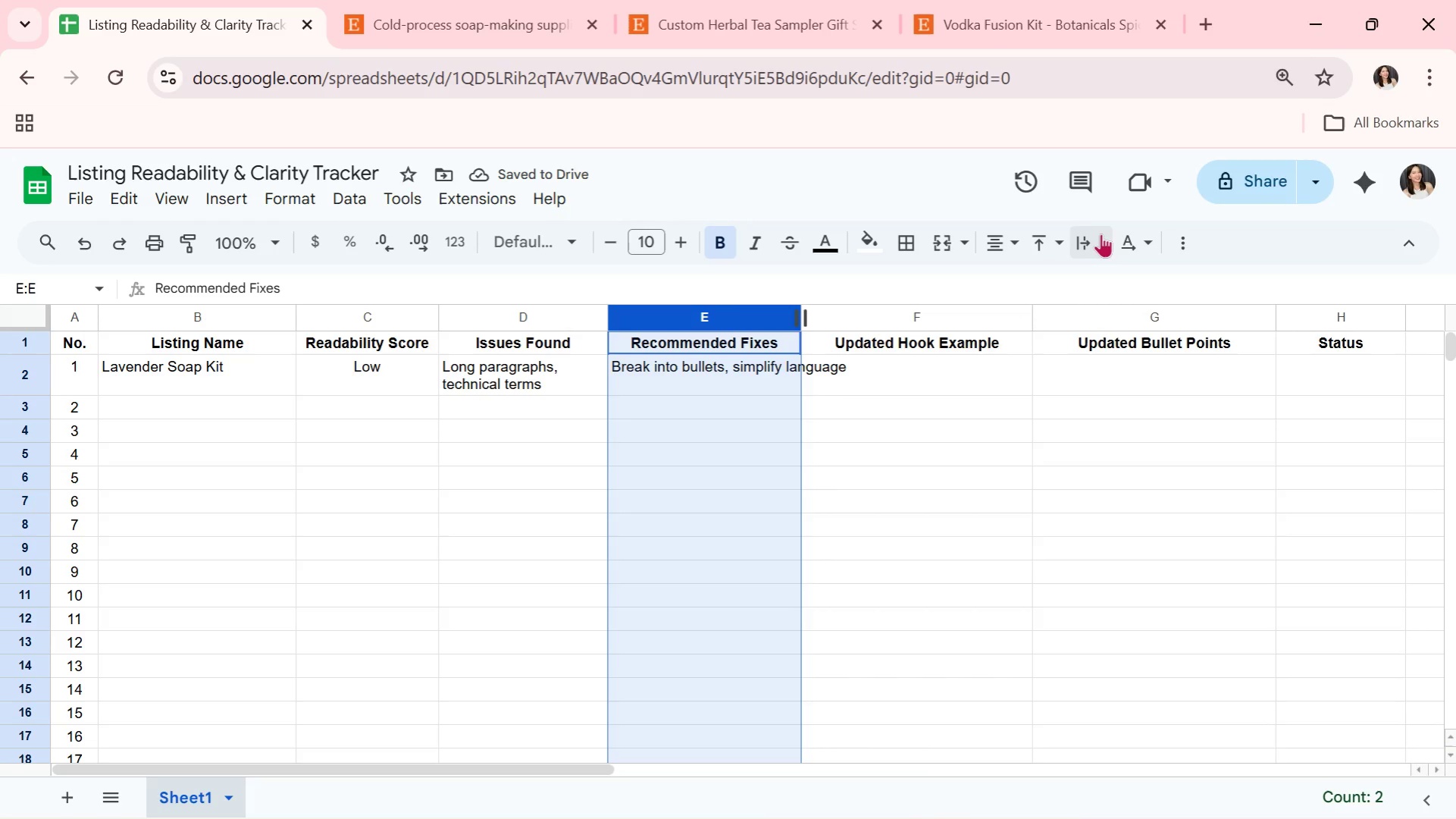 
left_click([1096, 240])
 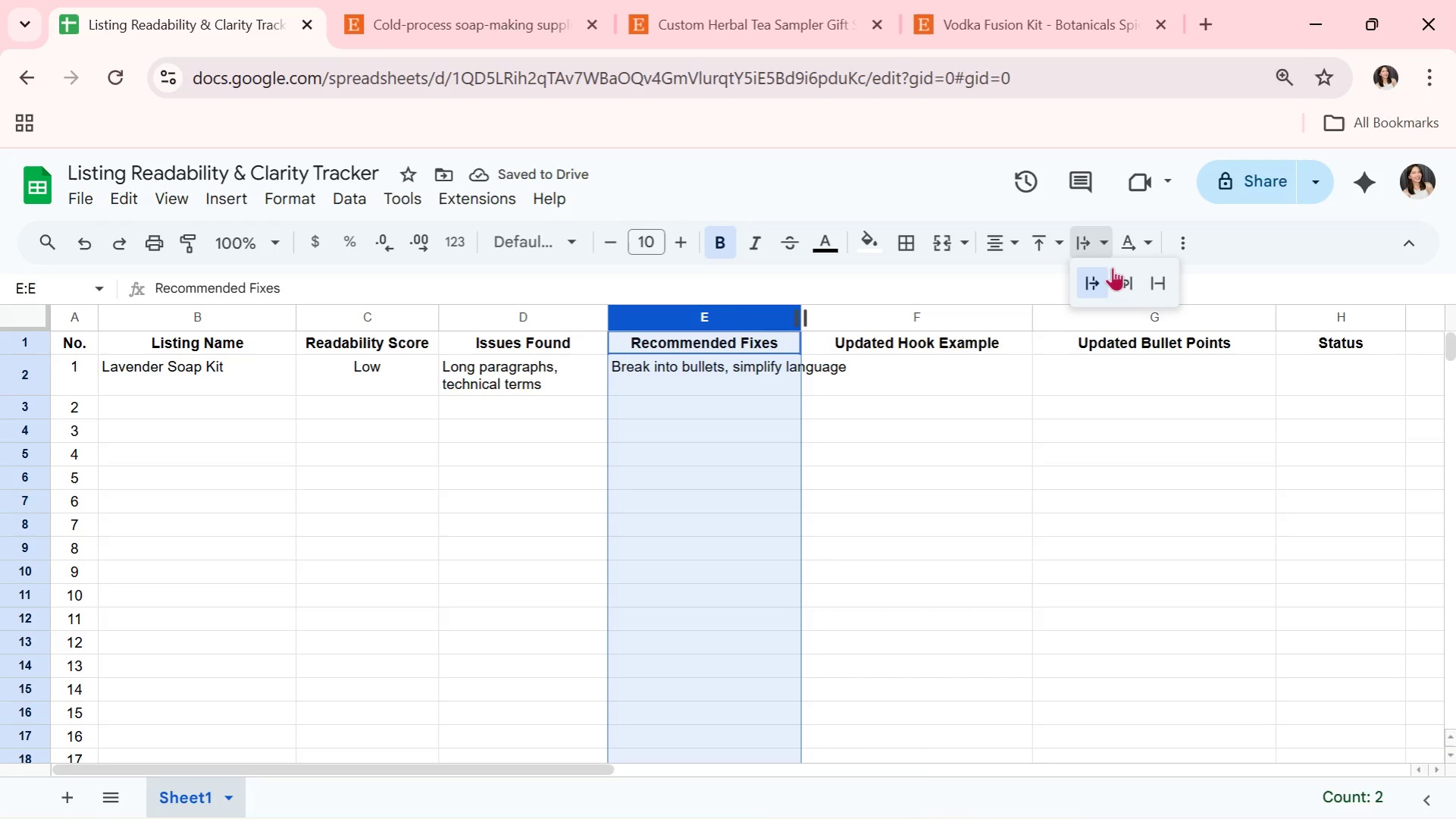 
double_click([1119, 271])
 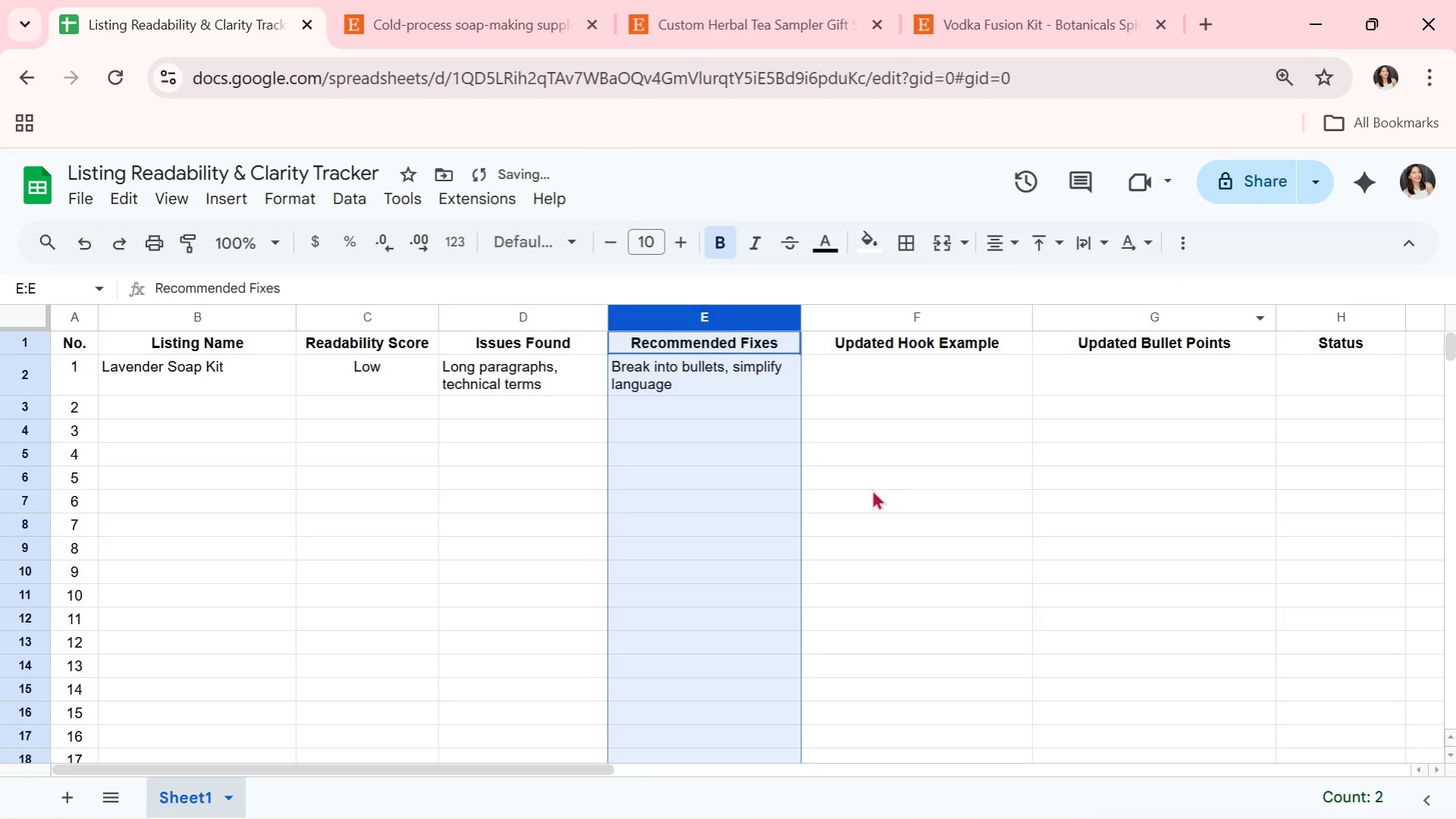 
triple_click([872, 489])
 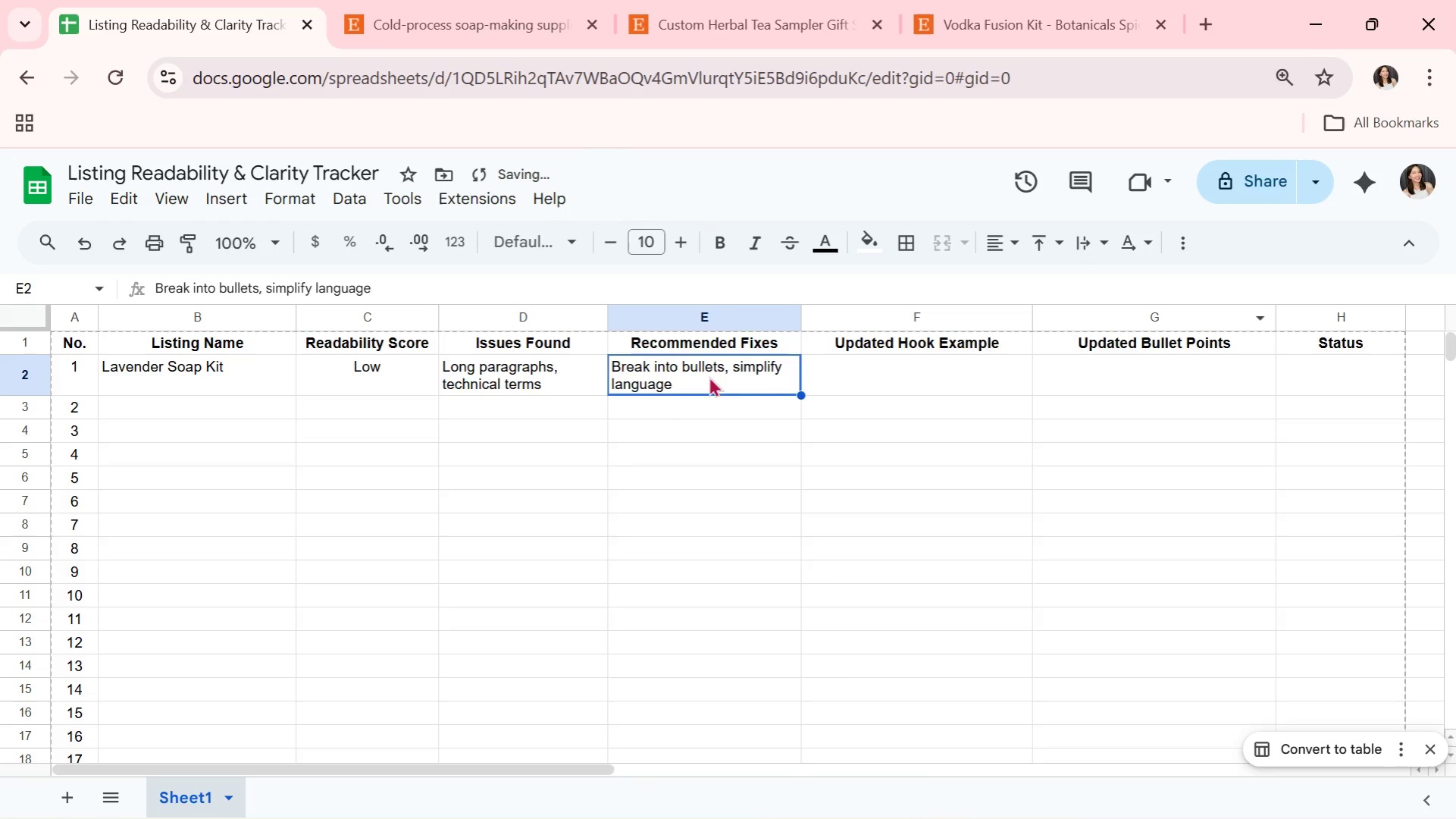 
double_click([866, 373])
 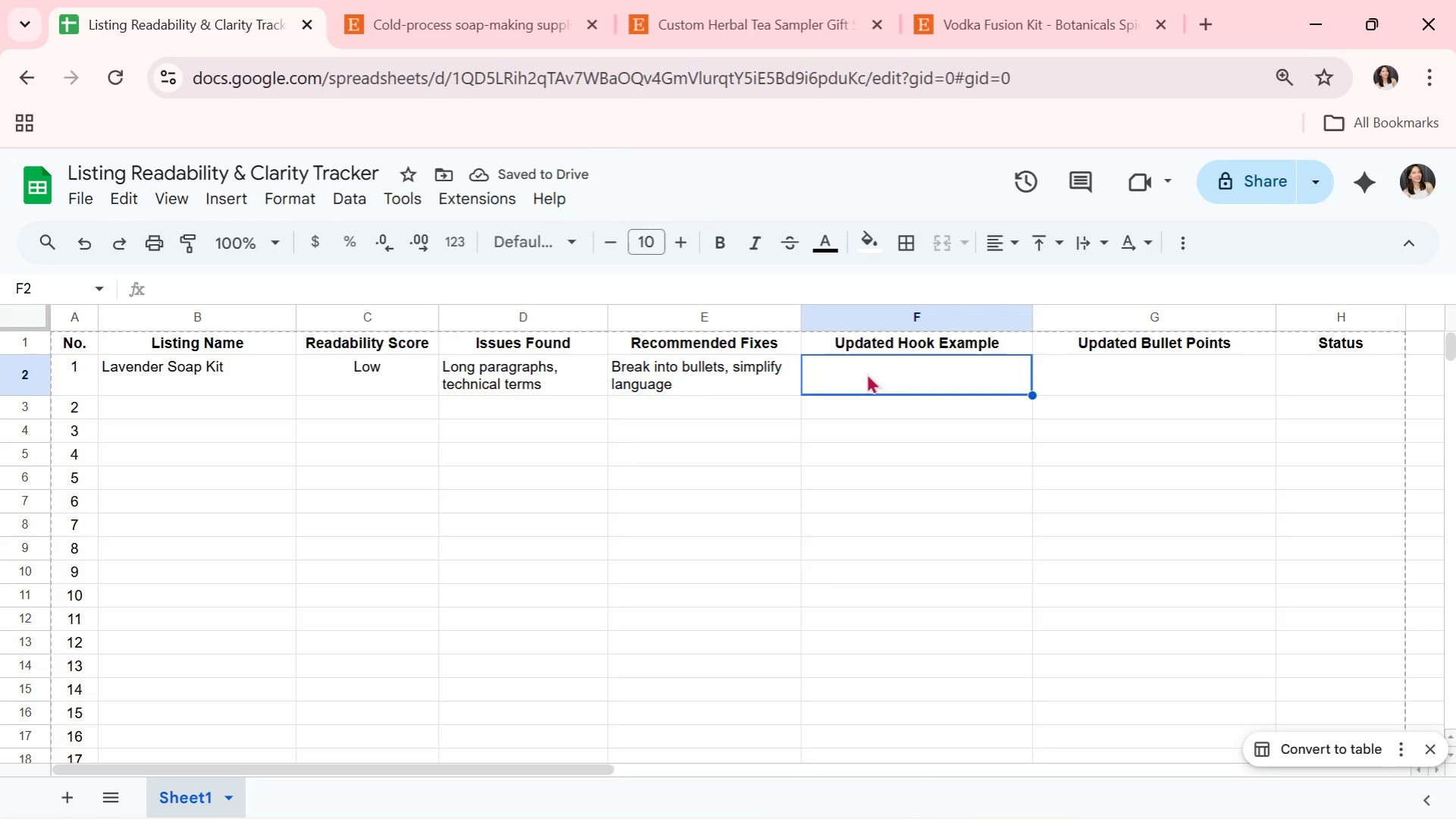 
type(Make your own calming lavender soap, no experience needed)
 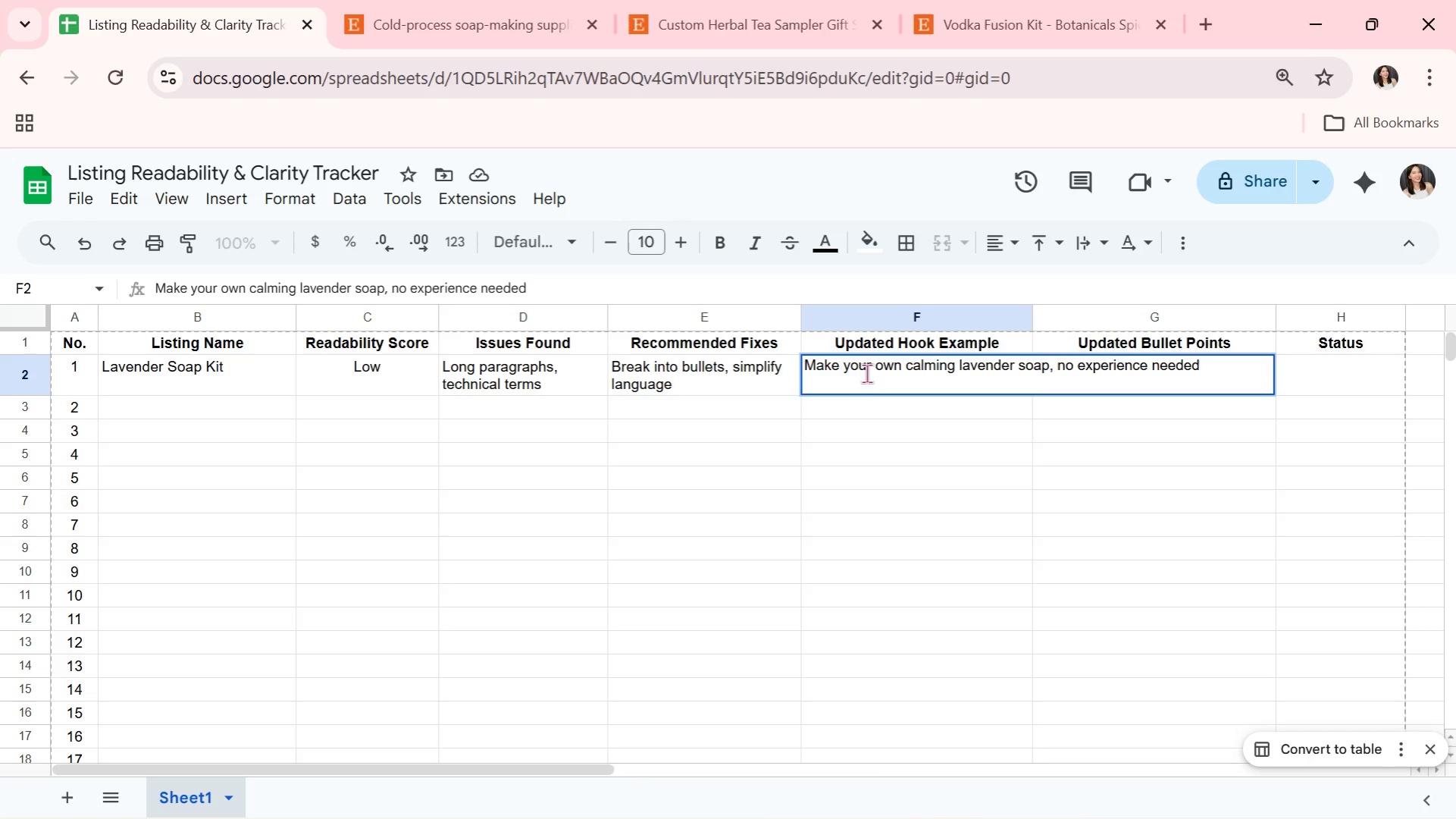 
key(ArrowRight)
 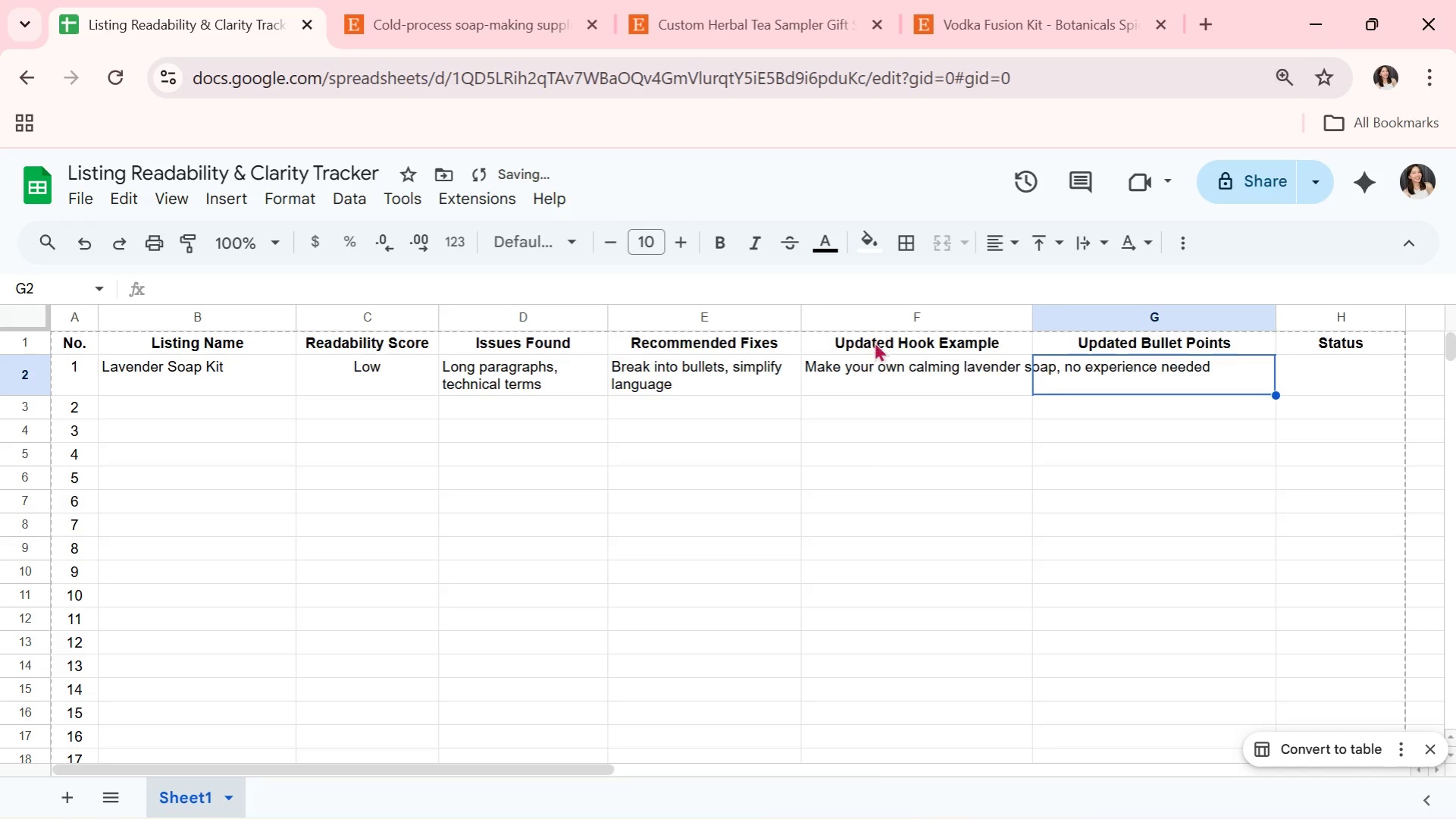 
left_click([900, 313])
 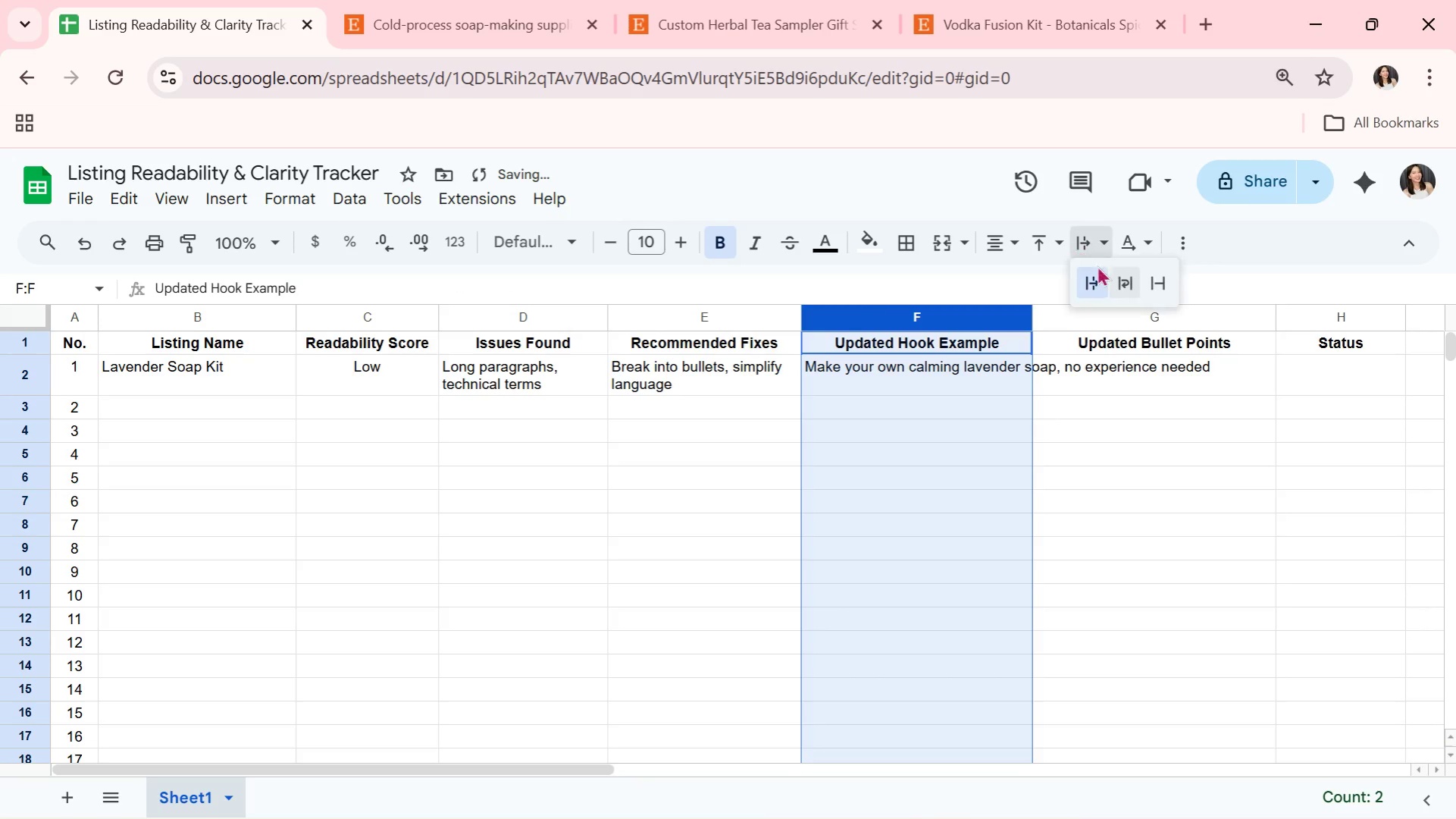 
double_click([1123, 285])
 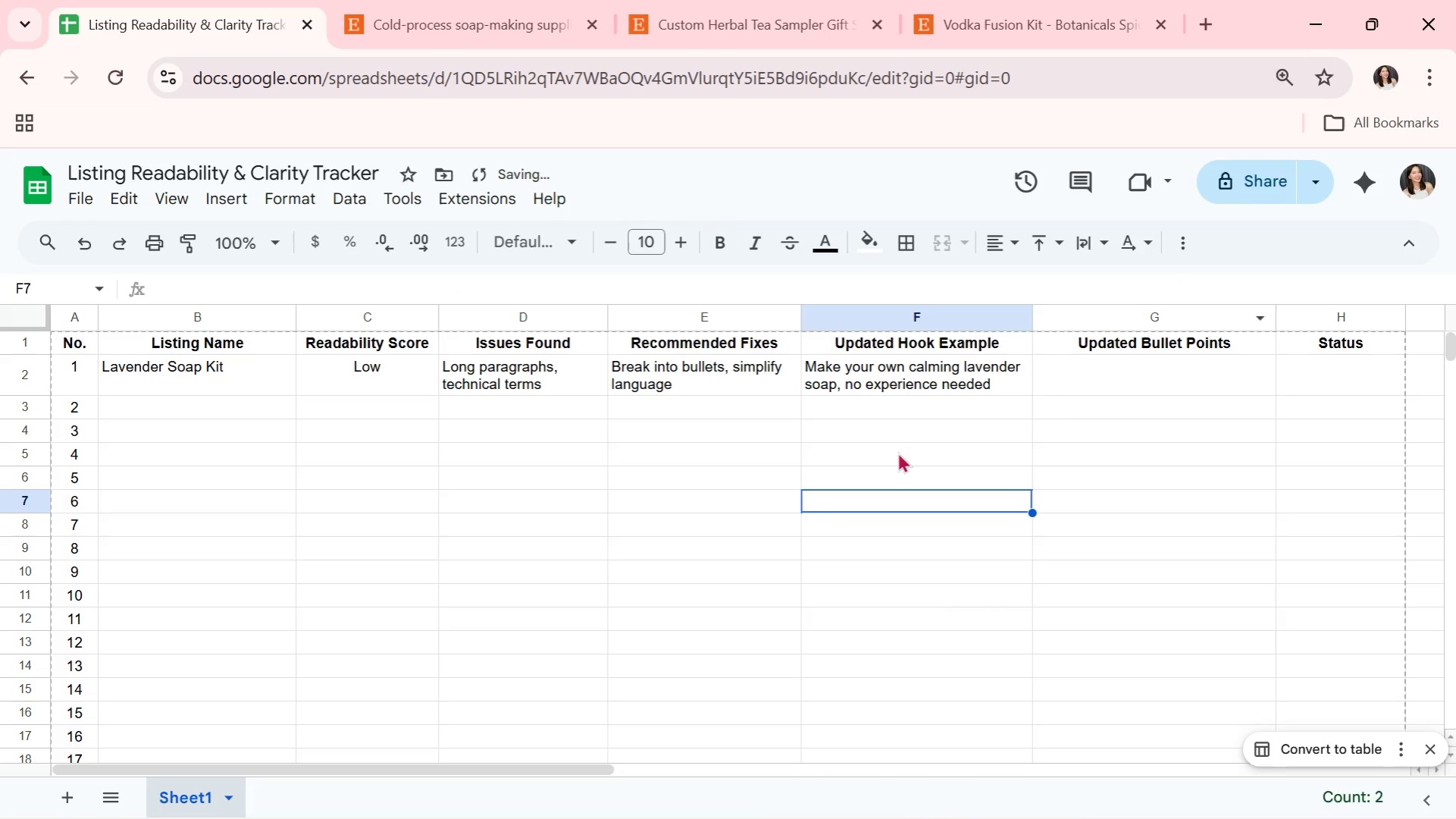 
triple_click([909, 394])
 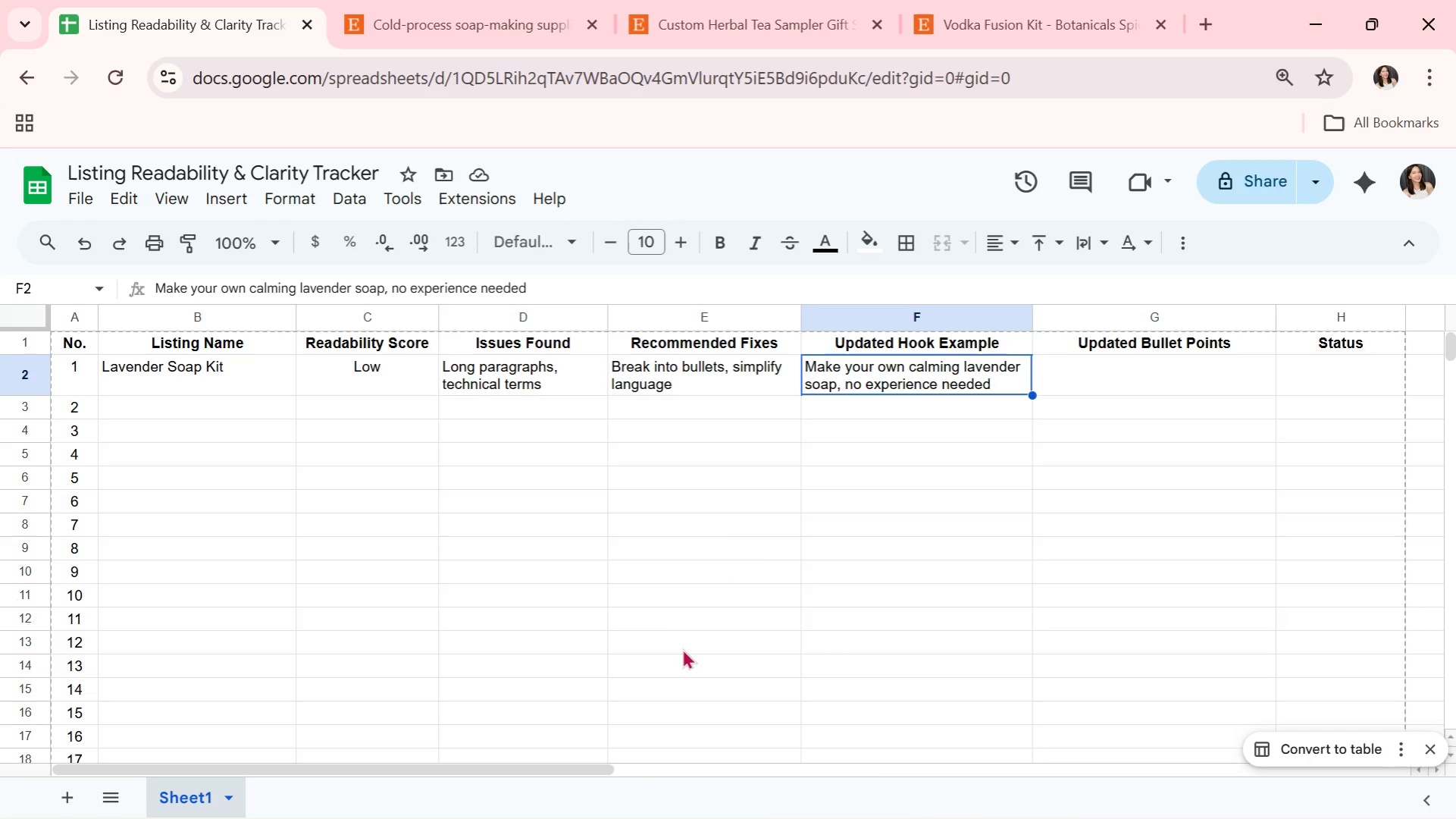 
wait(19.17)
 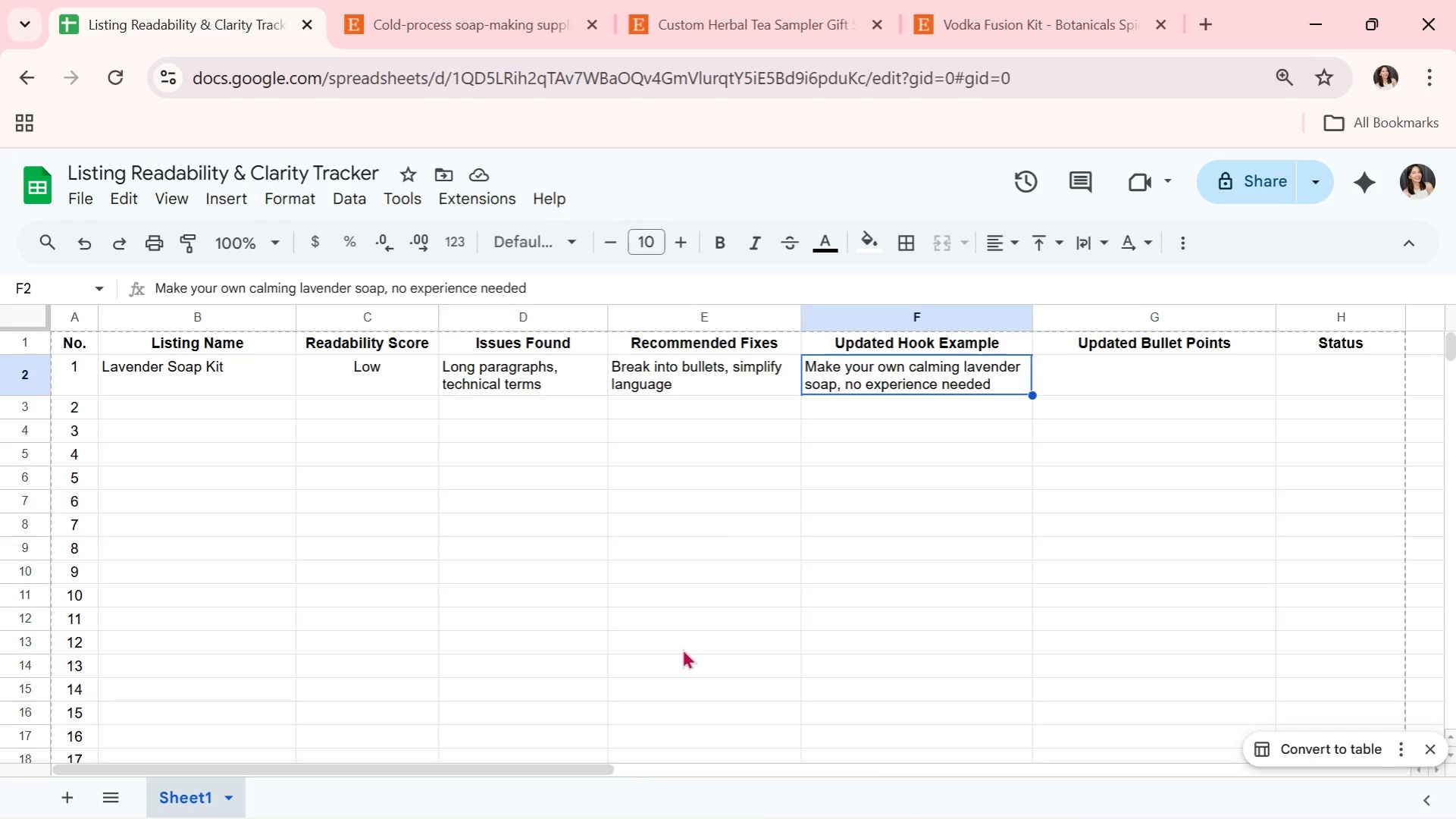 
left_click([682, 384])
 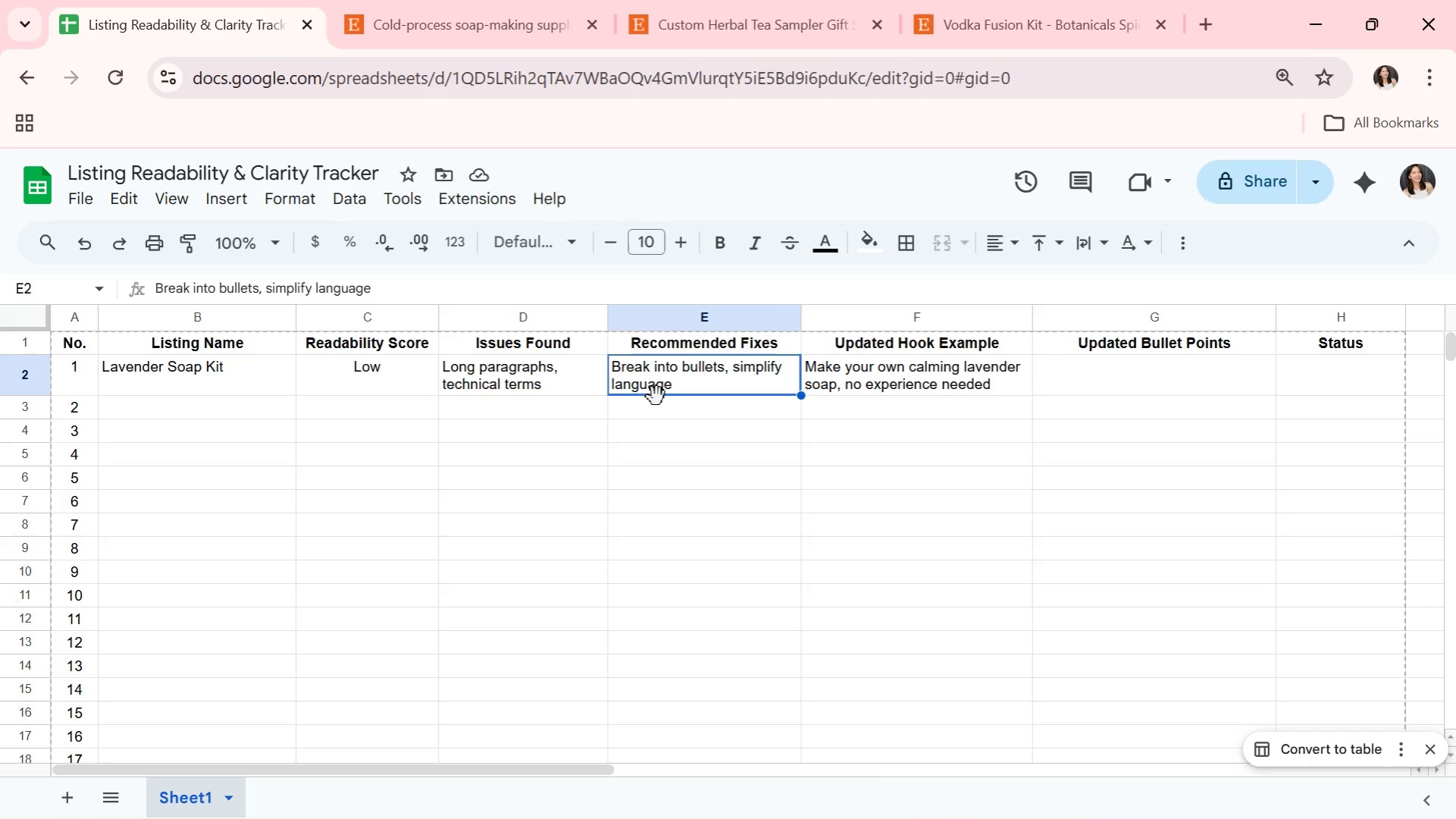 
left_click([875, 379])
 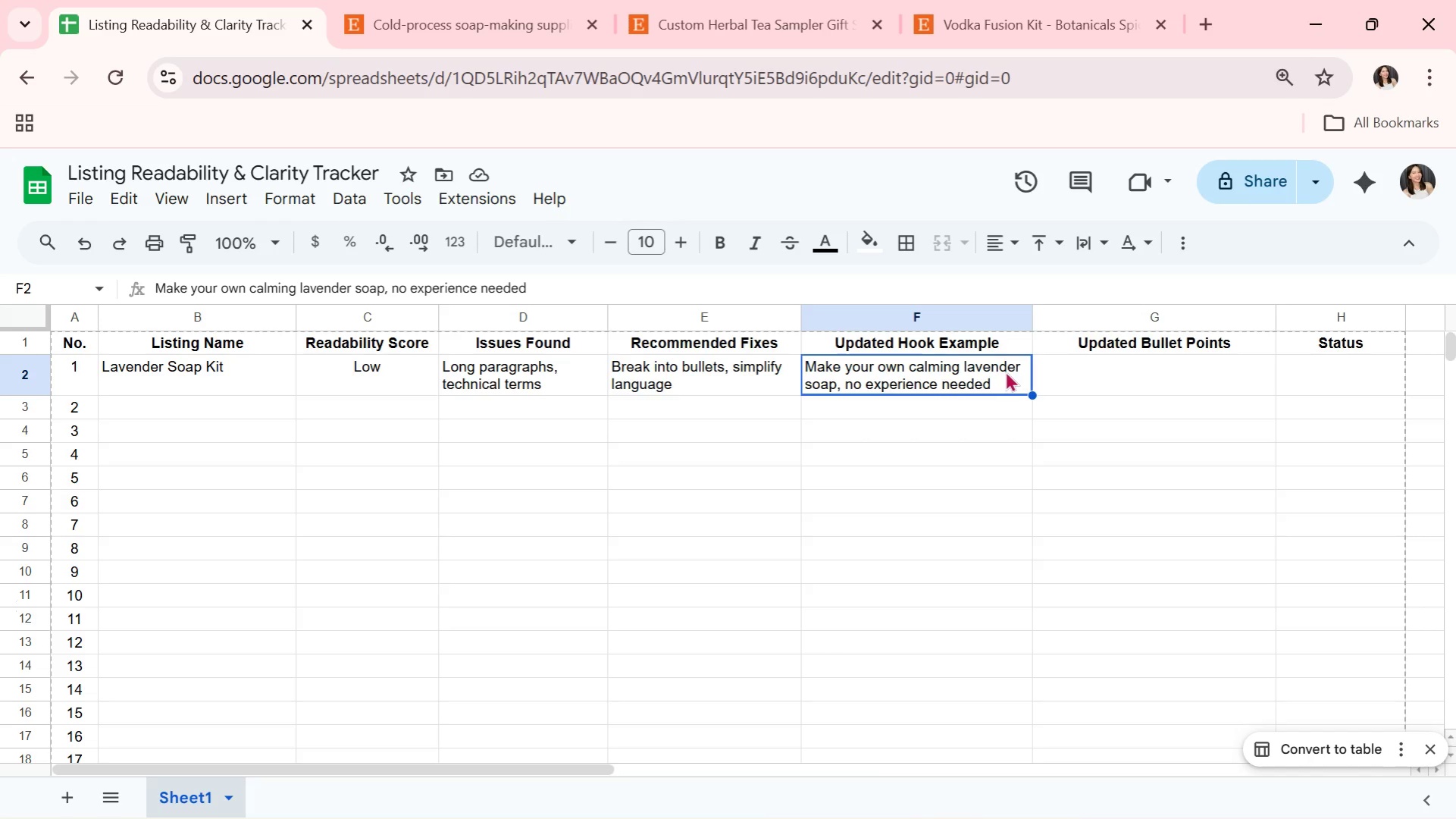 
wait(10.3)
 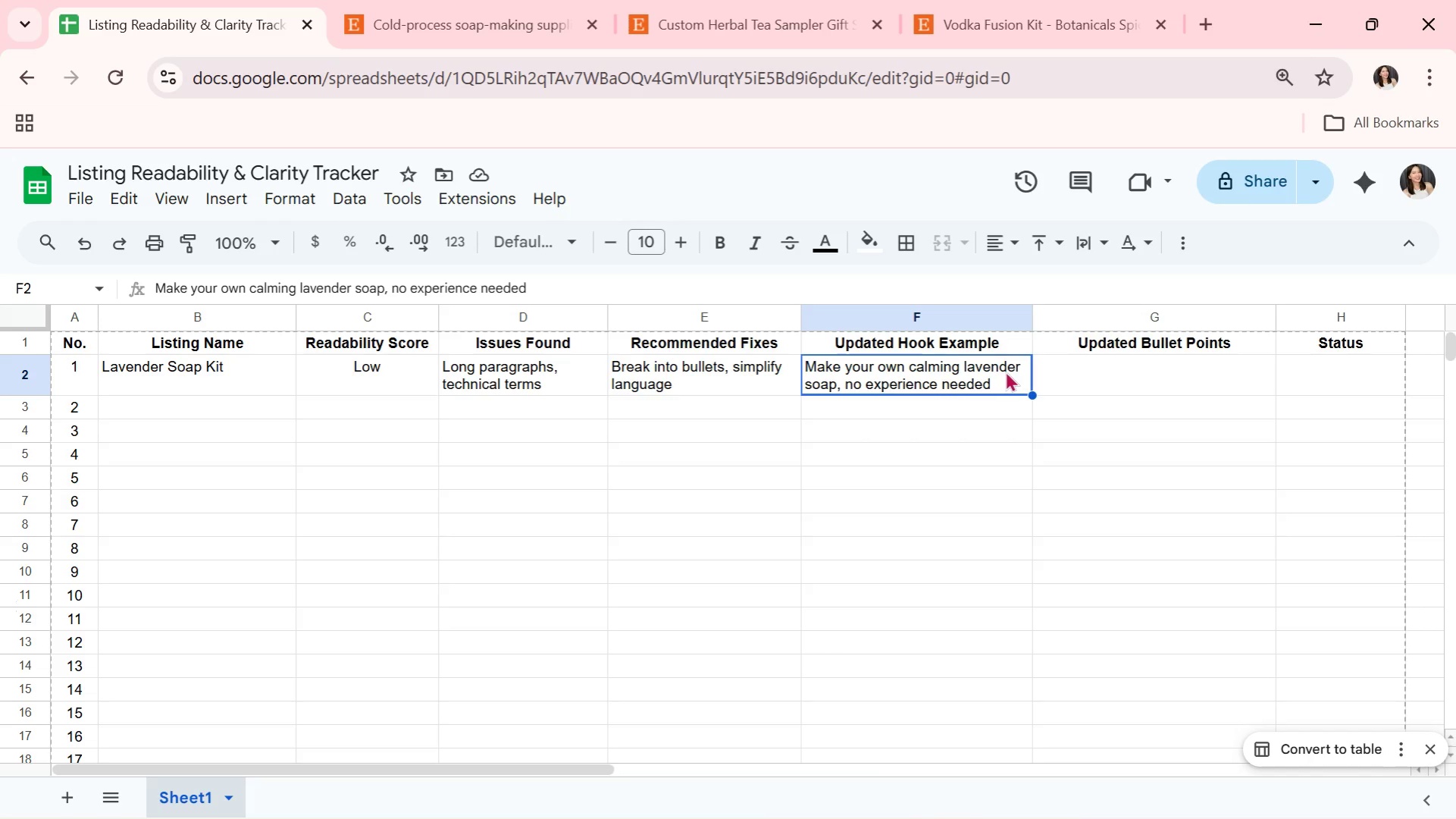 
left_click([1109, 377])
 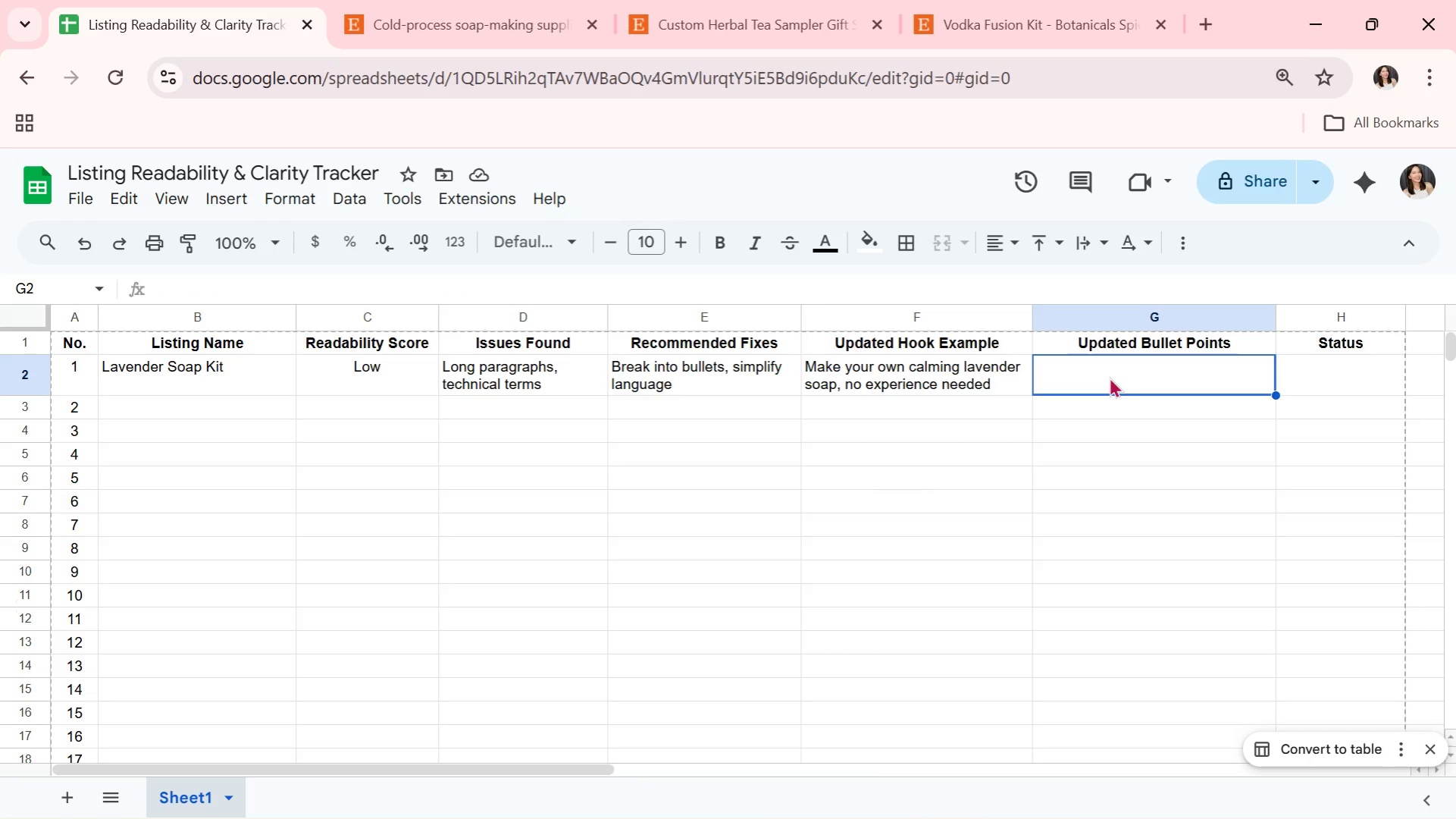 
hold_key(key=AltLeft, duration=0.66)
 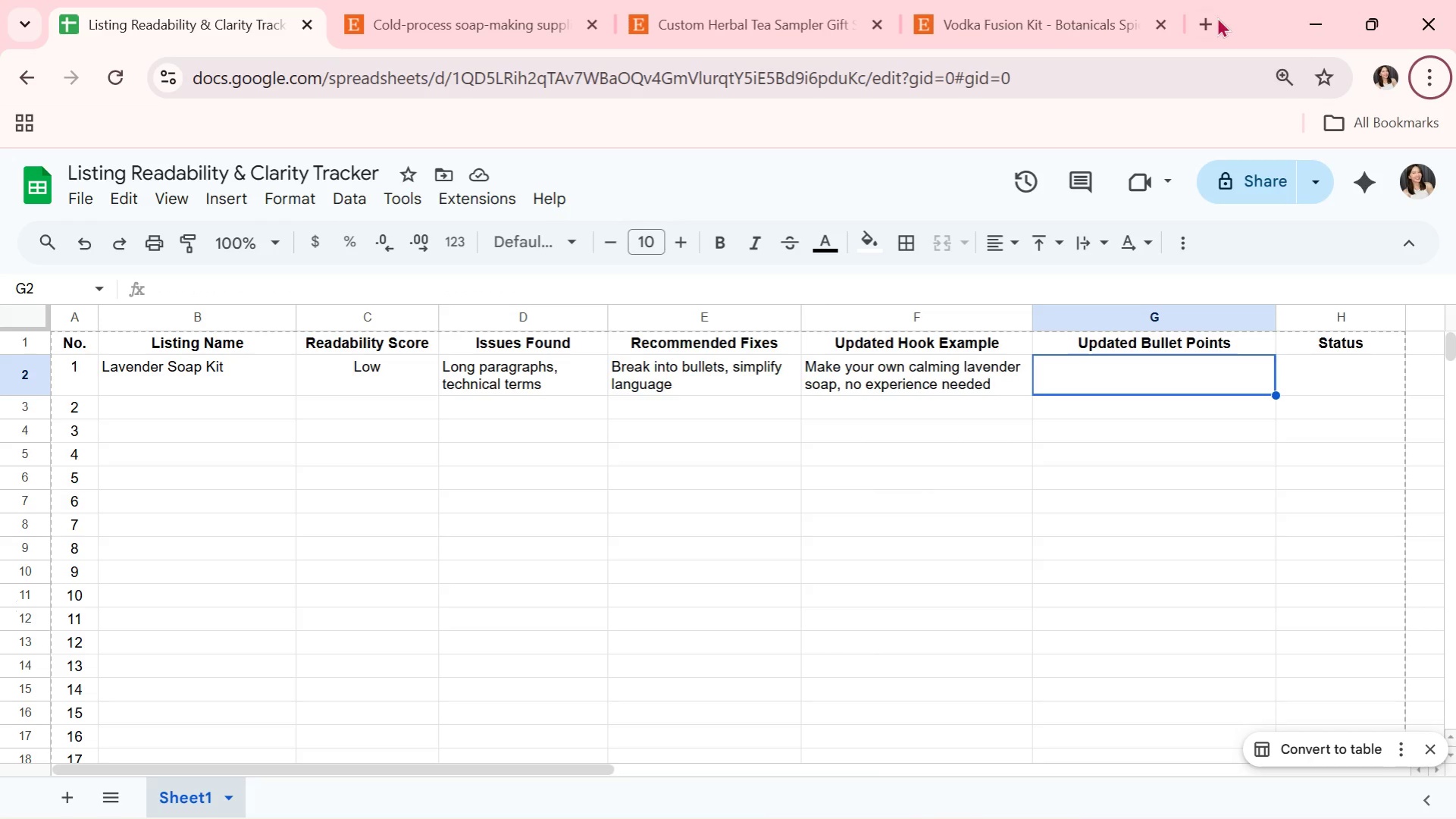 
left_click([1207, 17])
 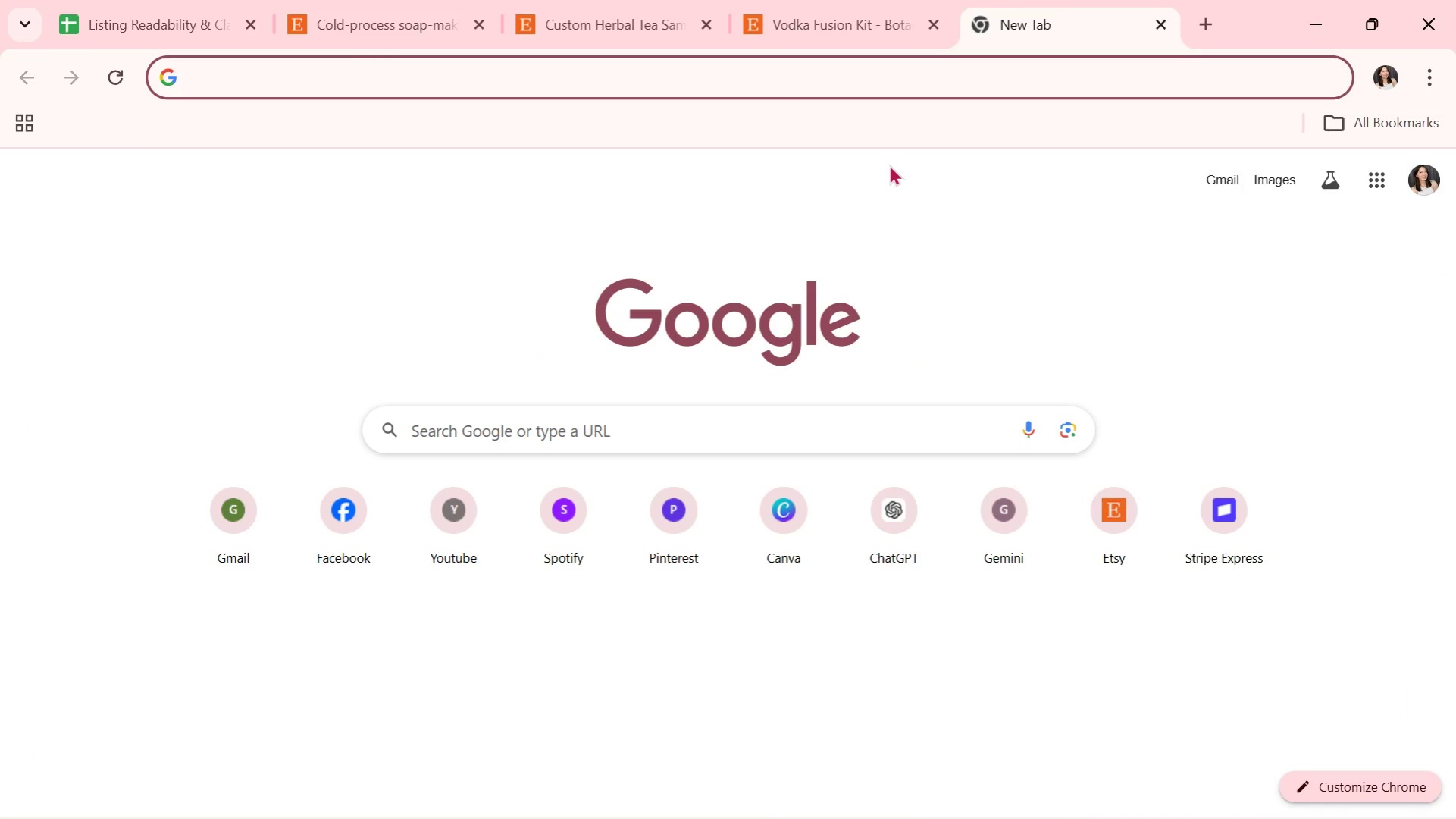 
type(bullet)
 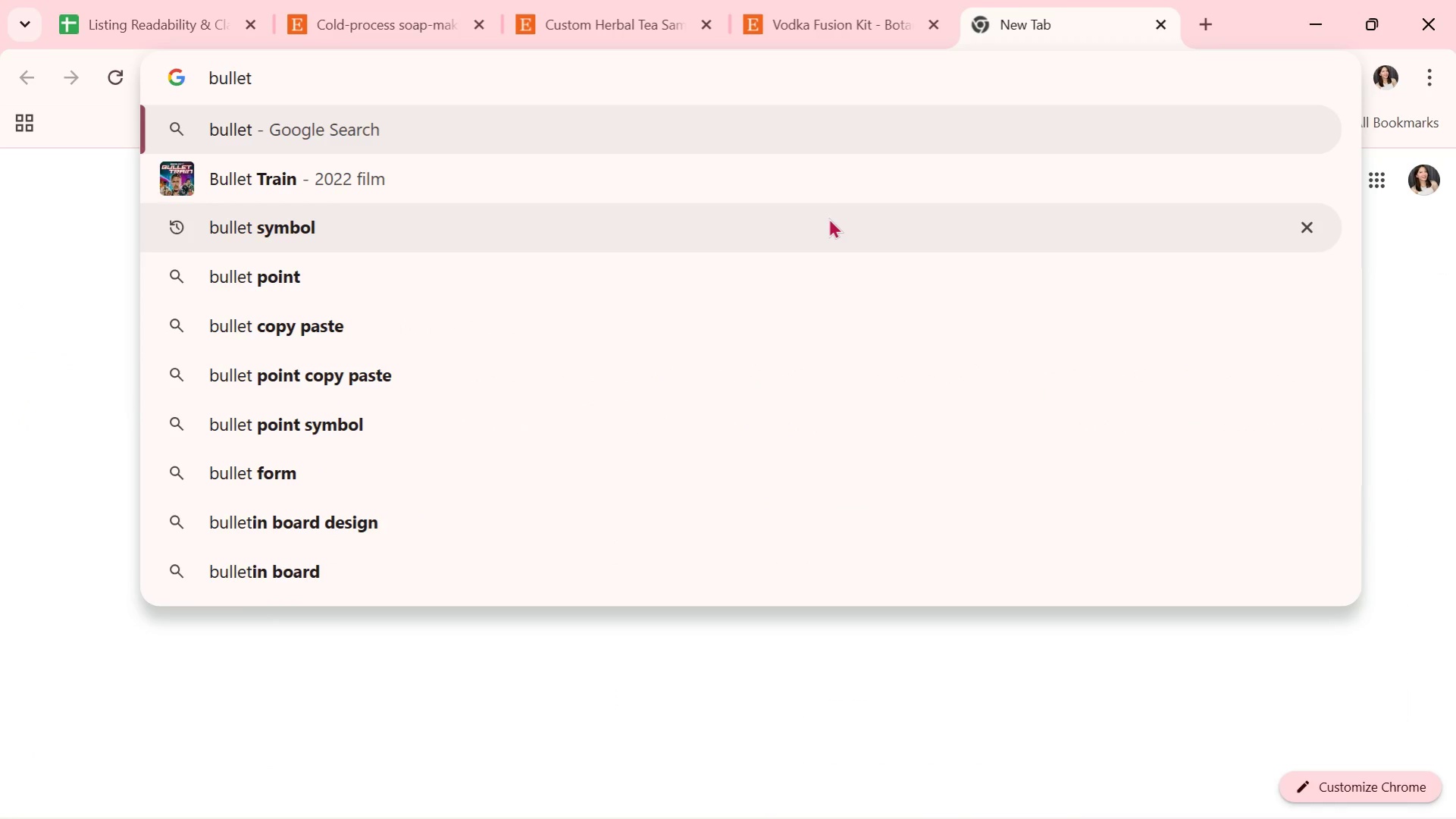 
left_click([822, 218])
 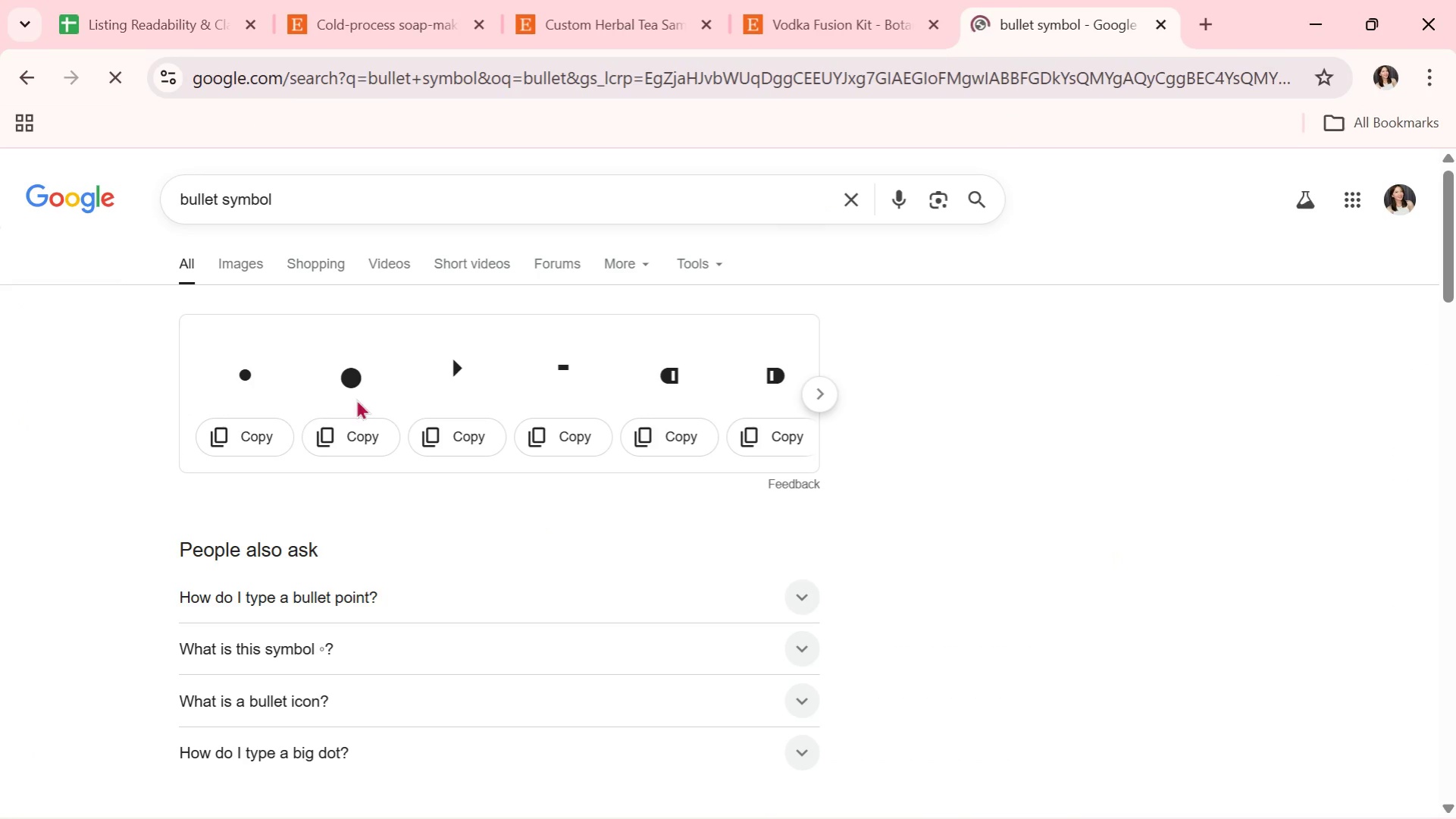 
left_click([247, 437])
 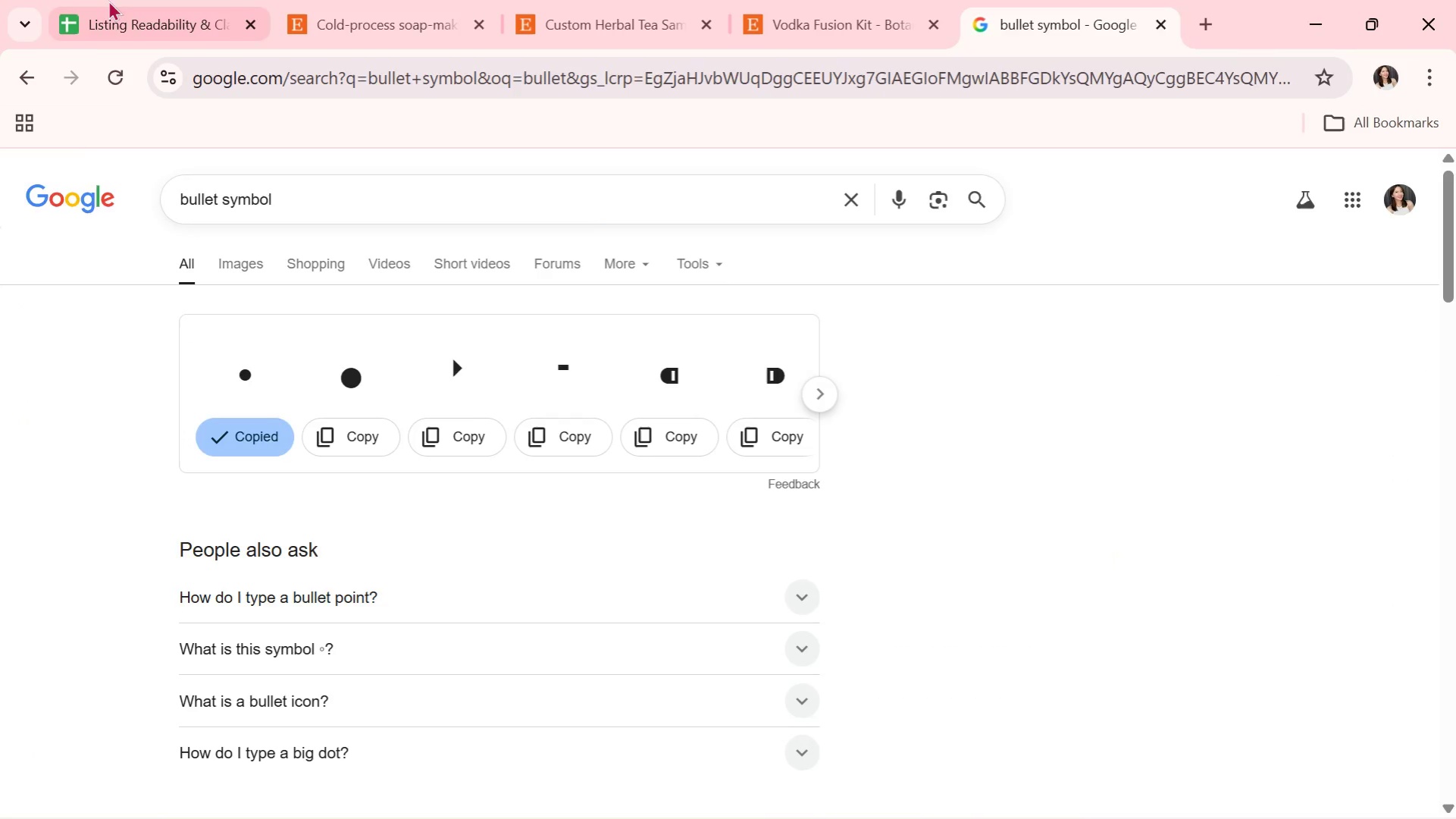 
double_click([89, 0])
 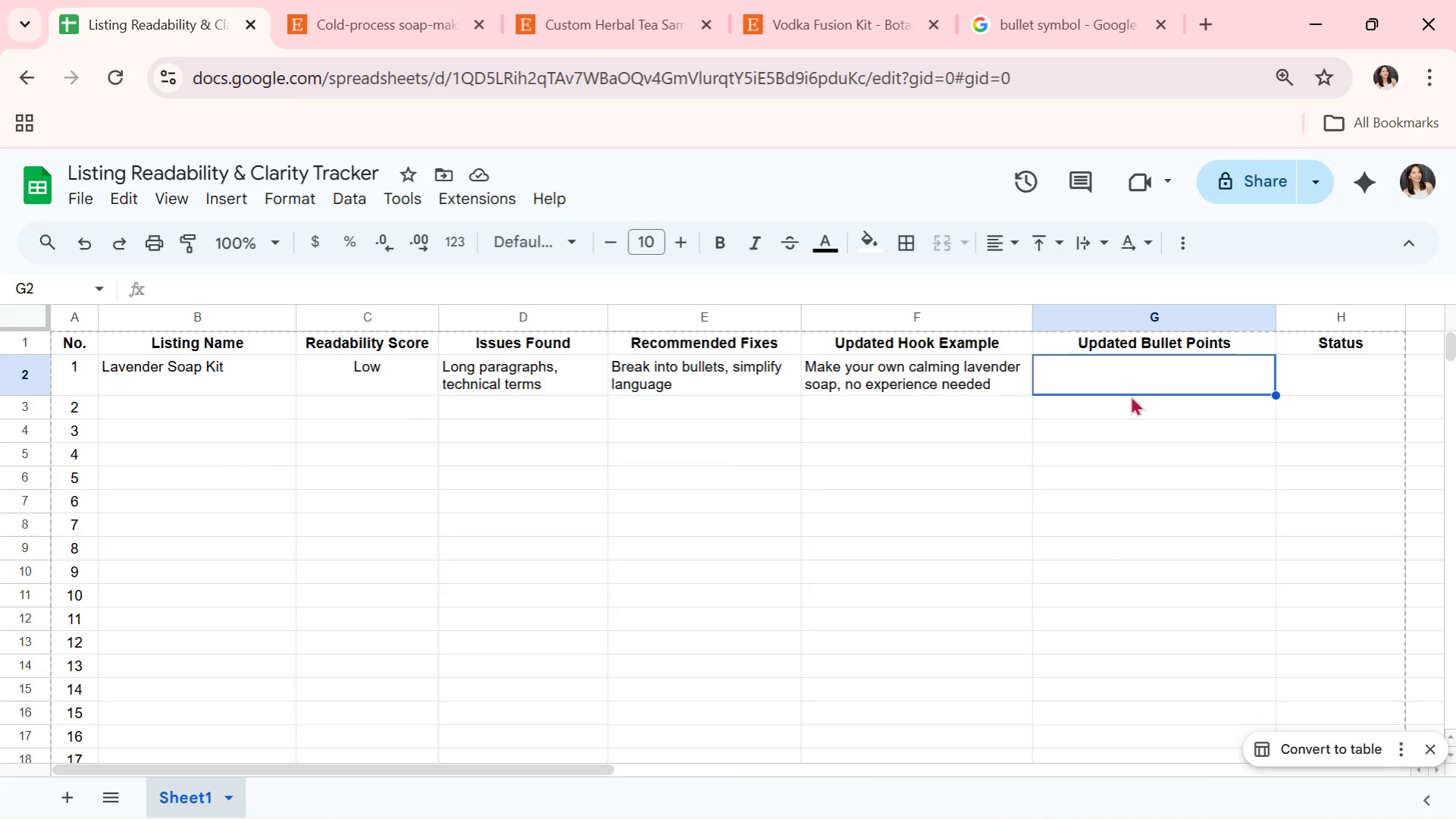 
double_click([1138, 374])
 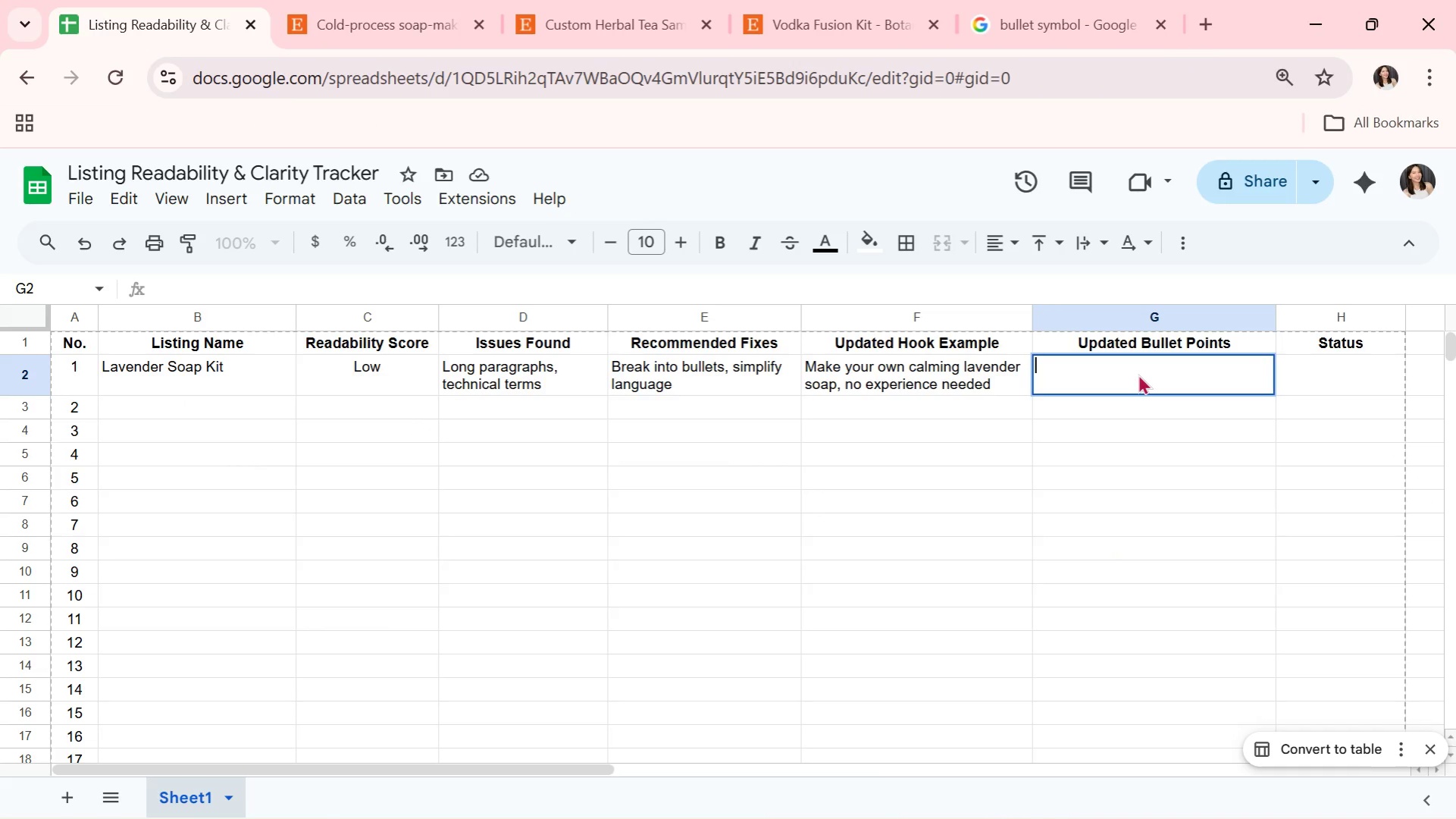 
key(Control+ControlLeft)
 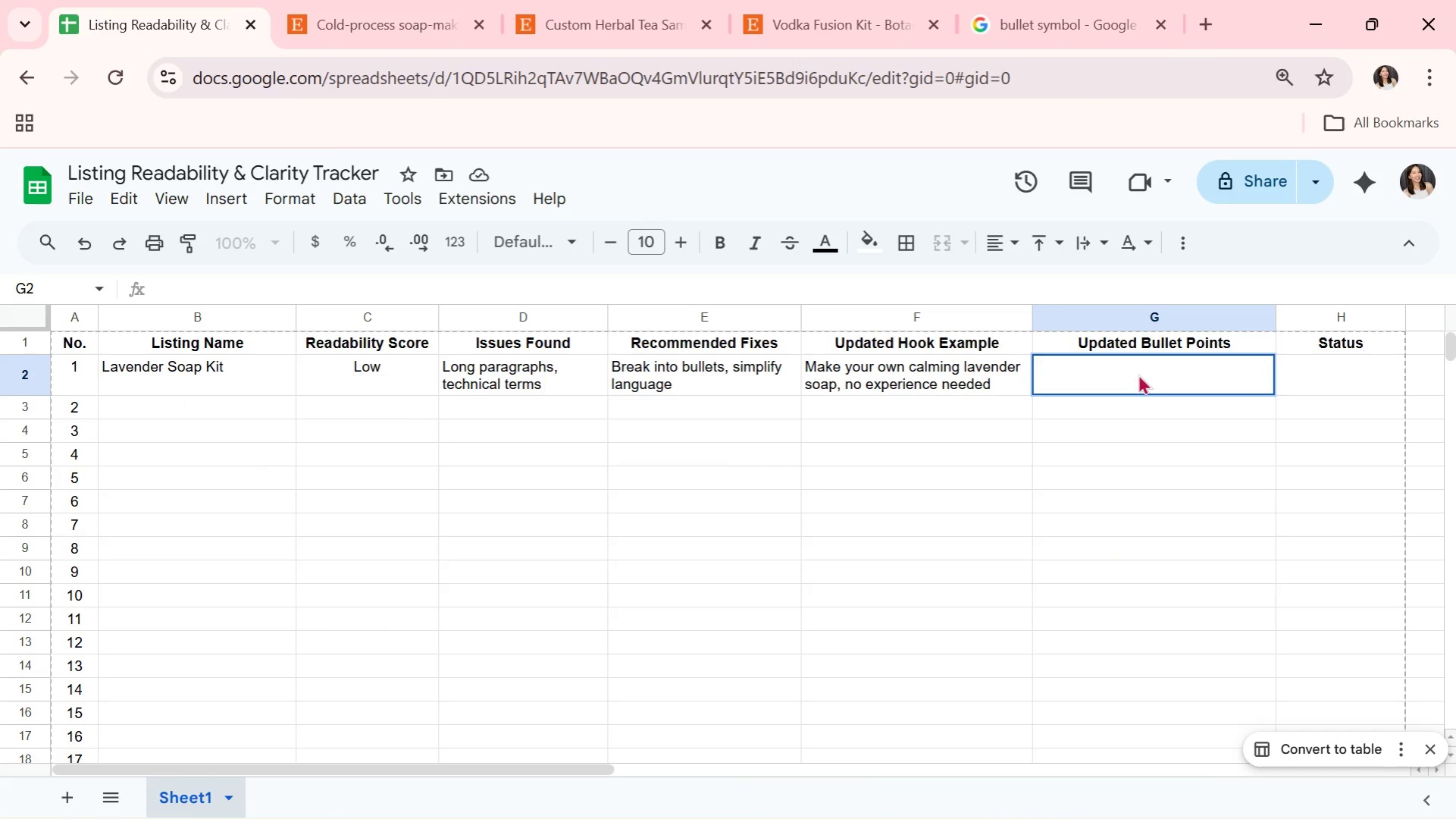 
key(Control+V)
 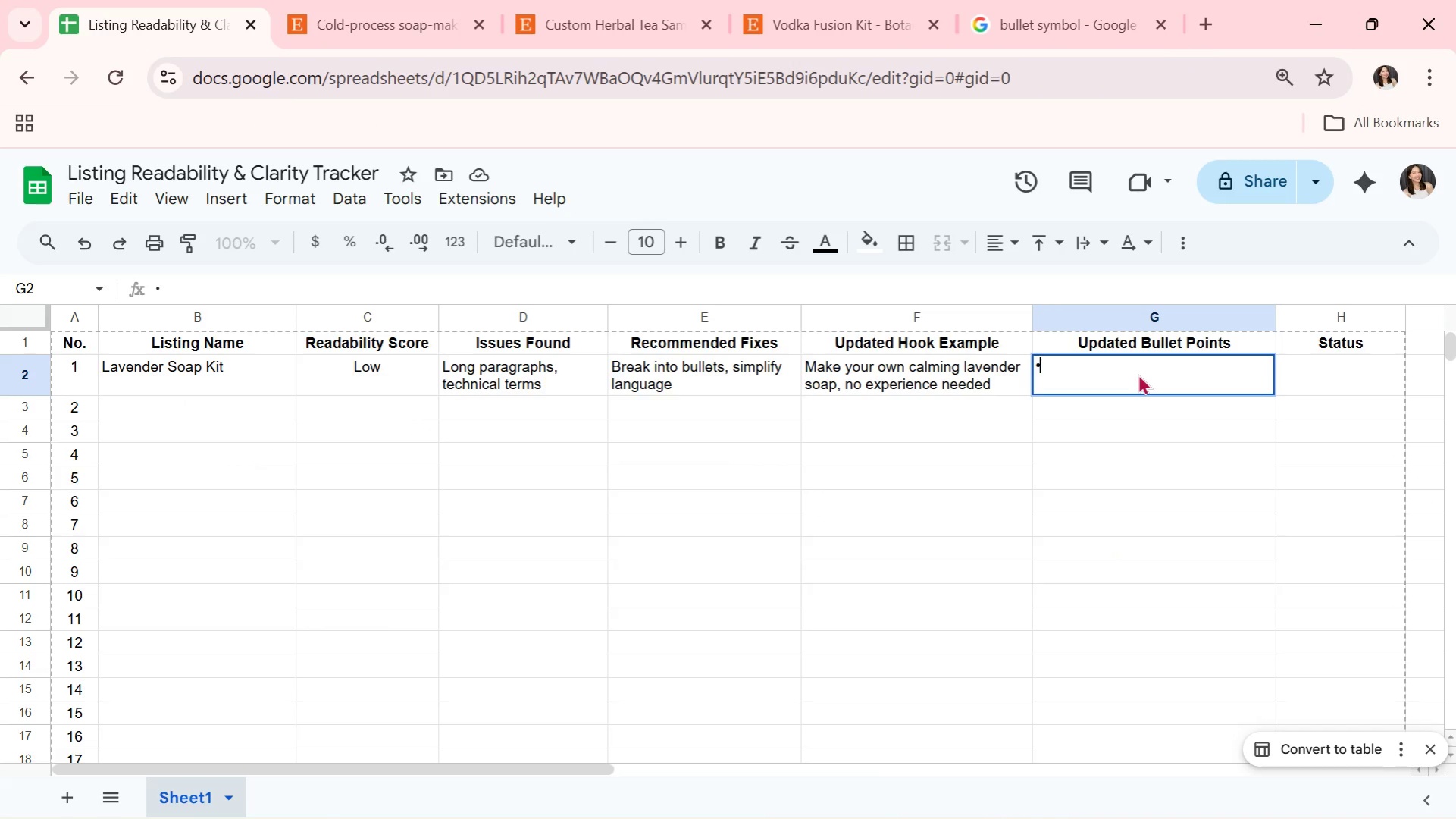 
type( Pre-measured )
 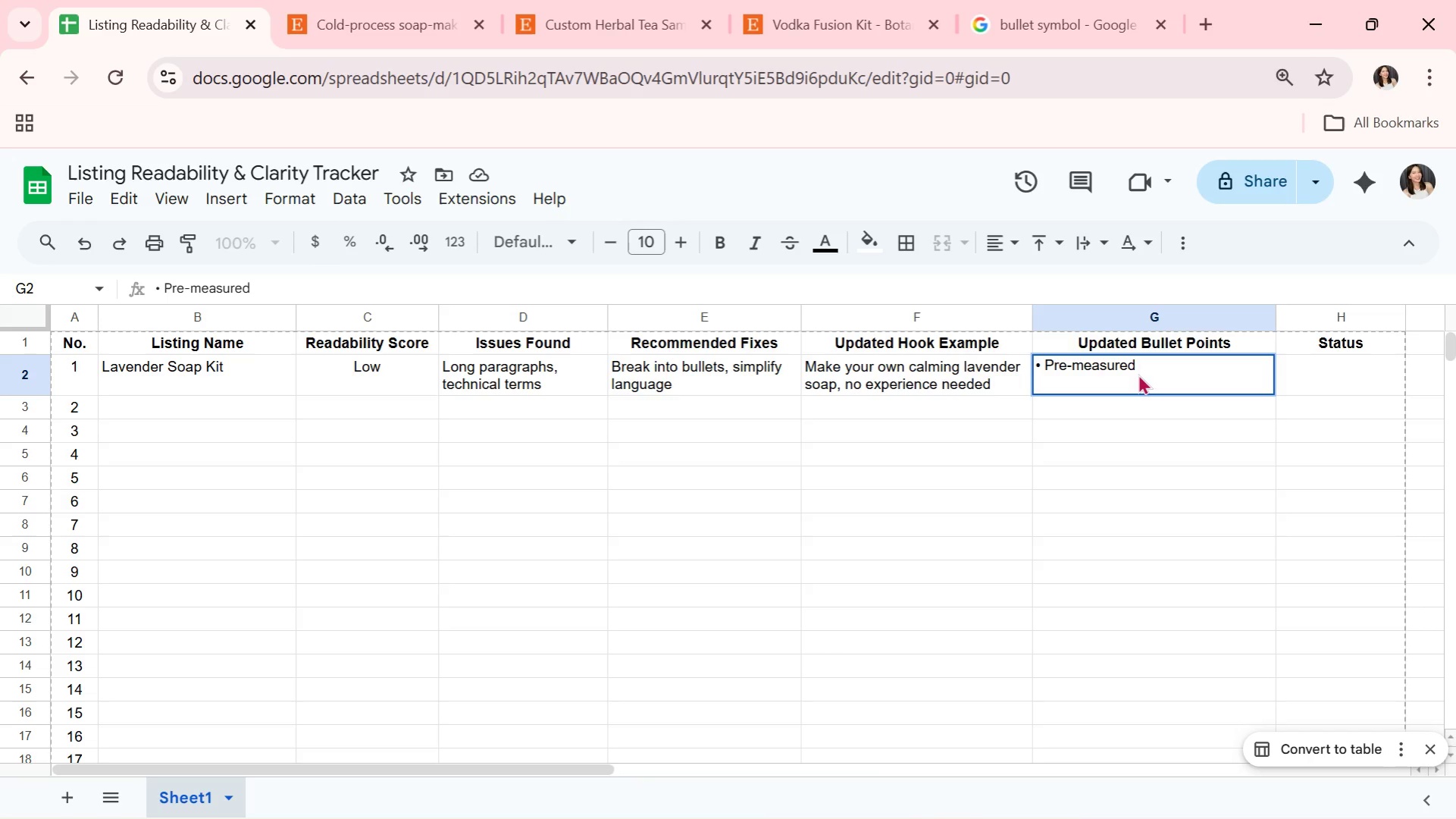 
type(ingredients)
 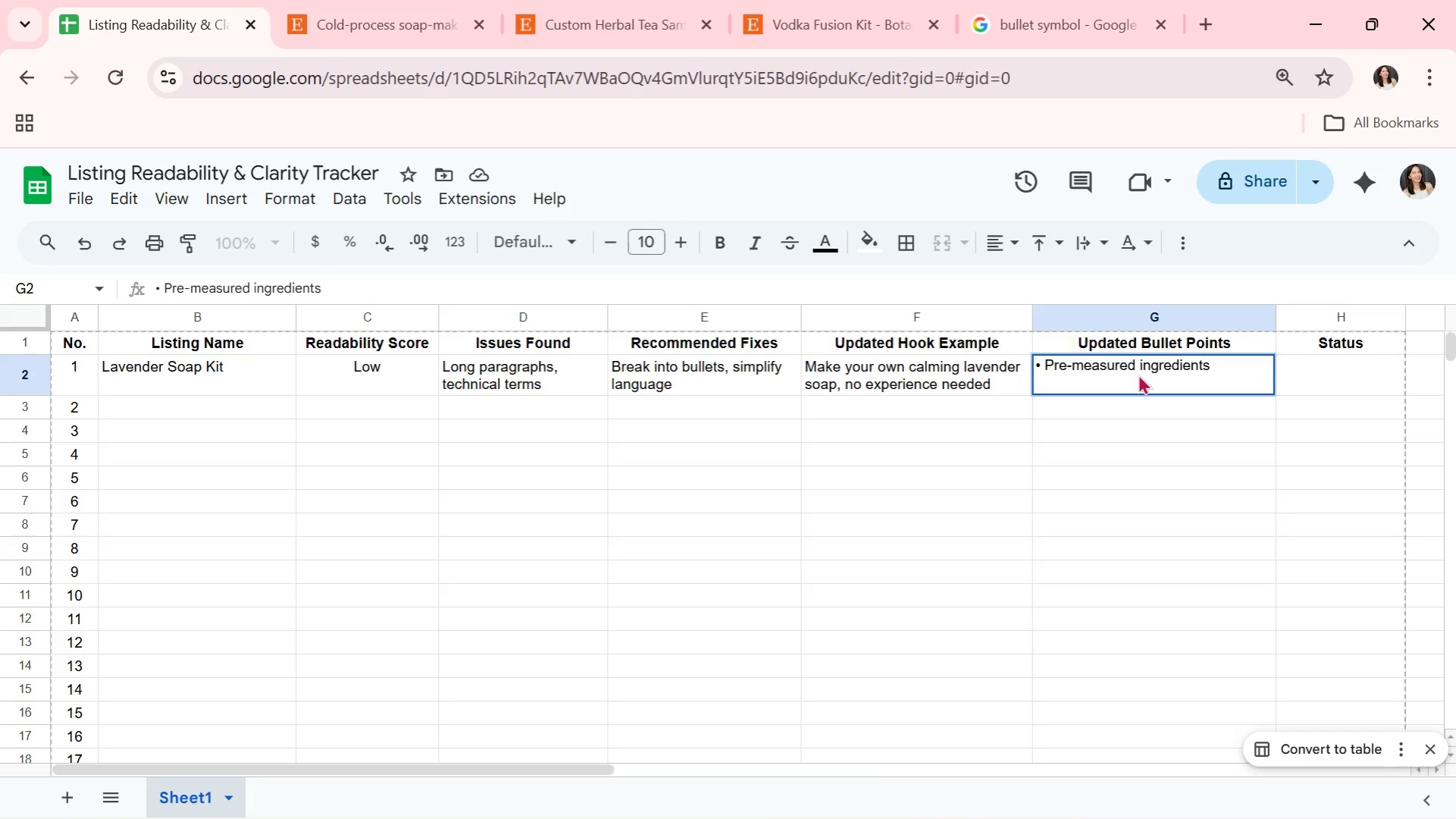 
wait(5.52)
 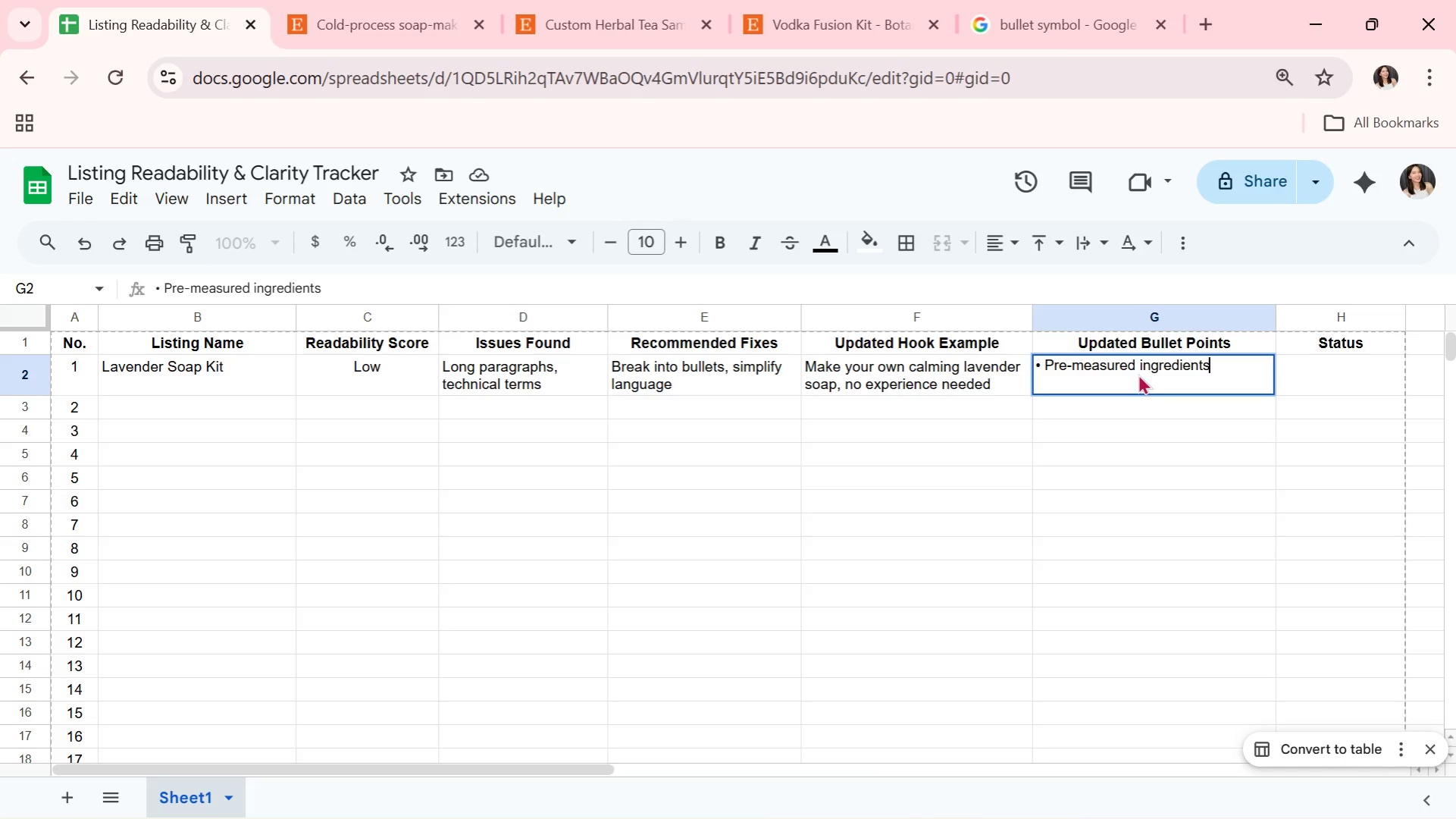 
key(Alt+Enter)
 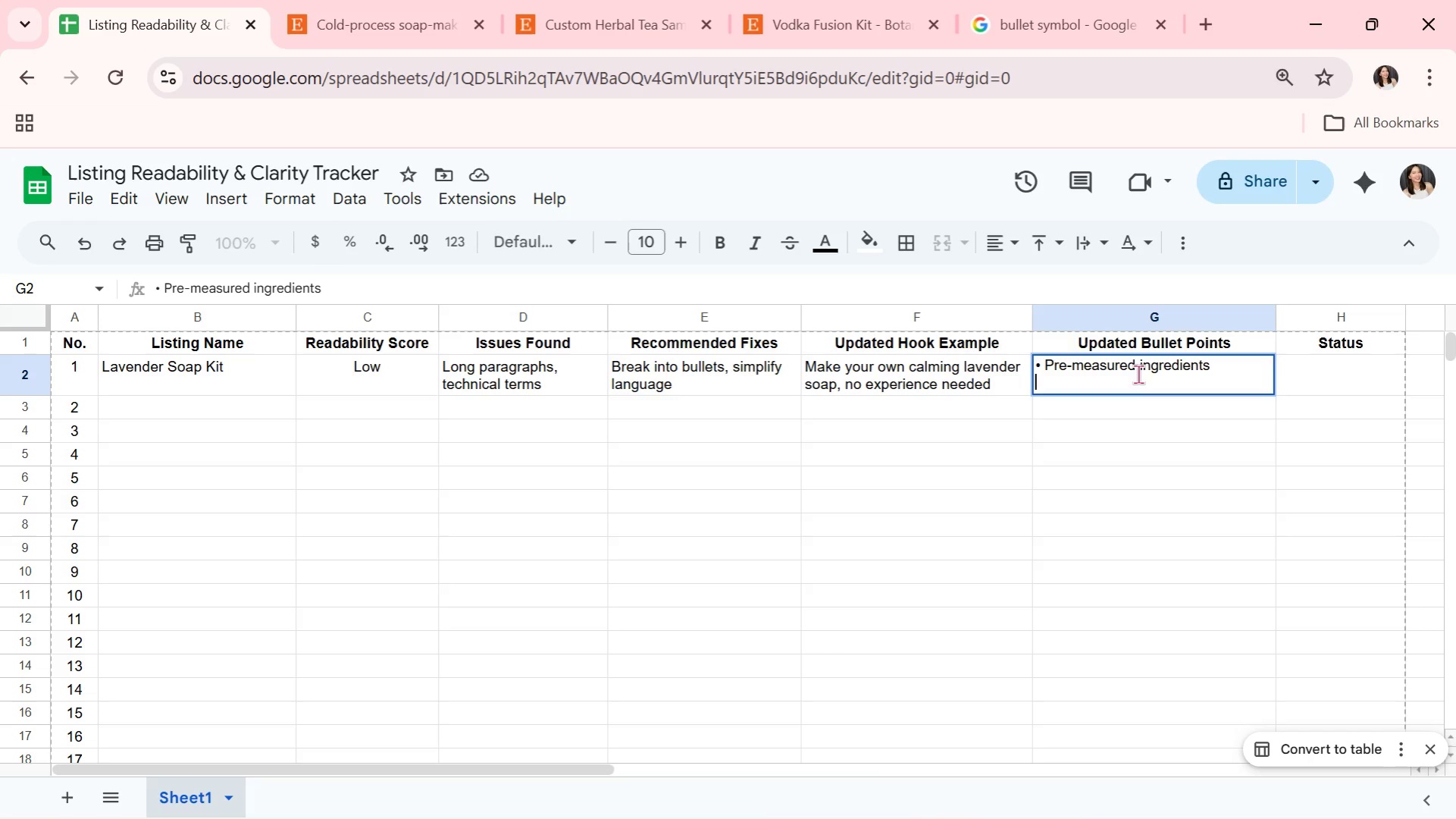 
key(Control+V)
 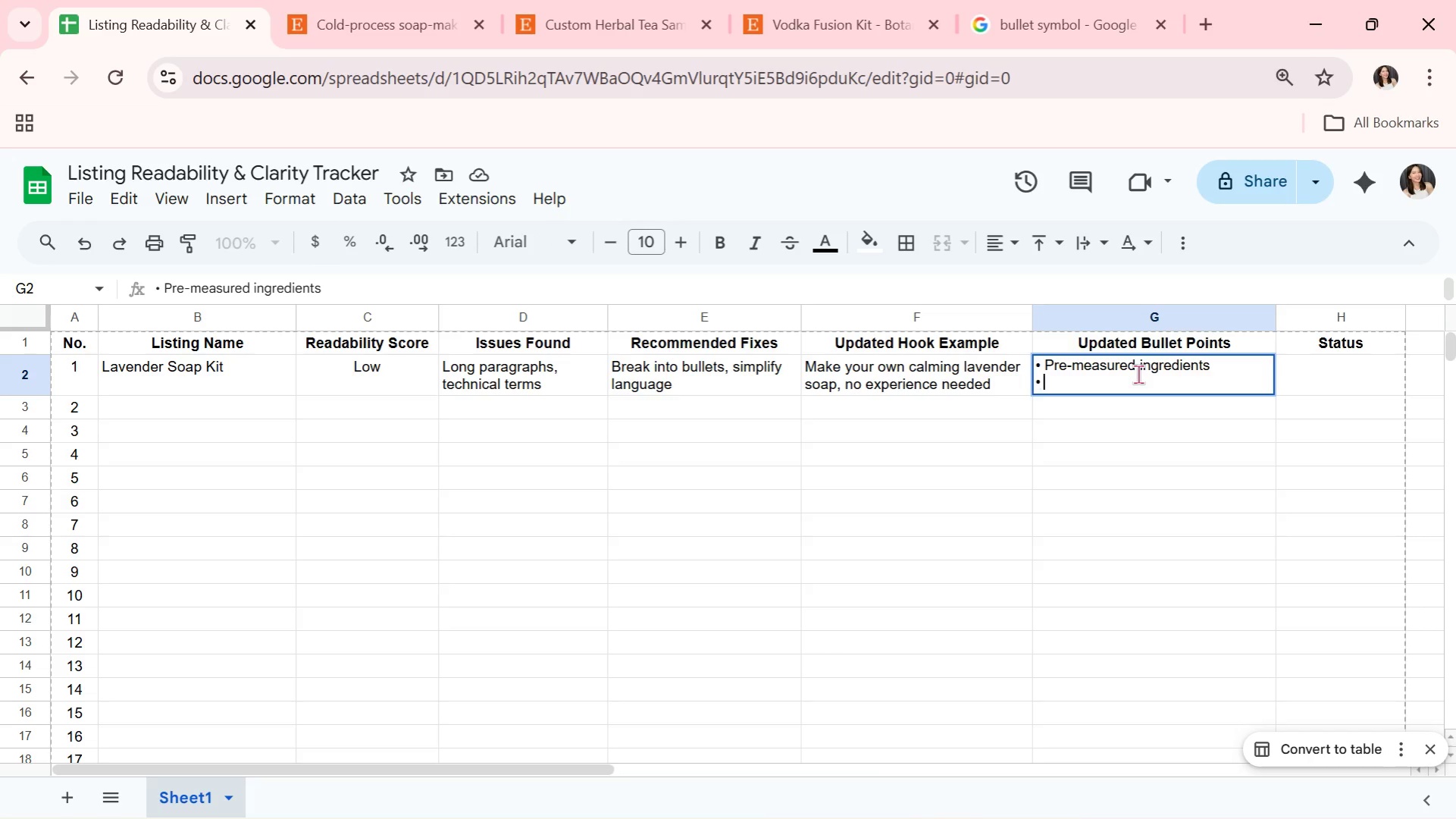 
type( Re;a)
key(Backspace)
key(Backspace)
type(laxing scent)
 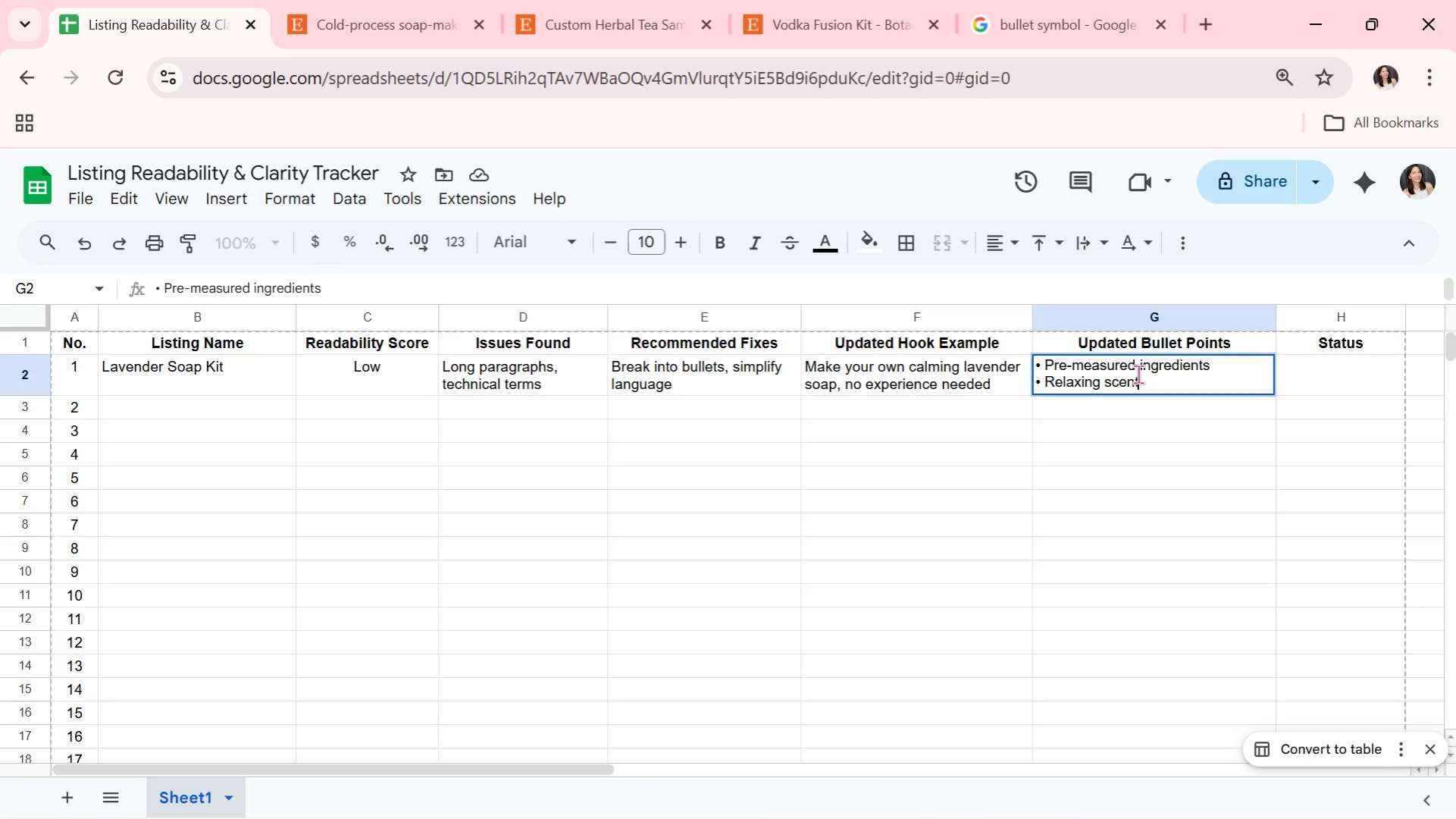 
key(Alt+AltLeft)
 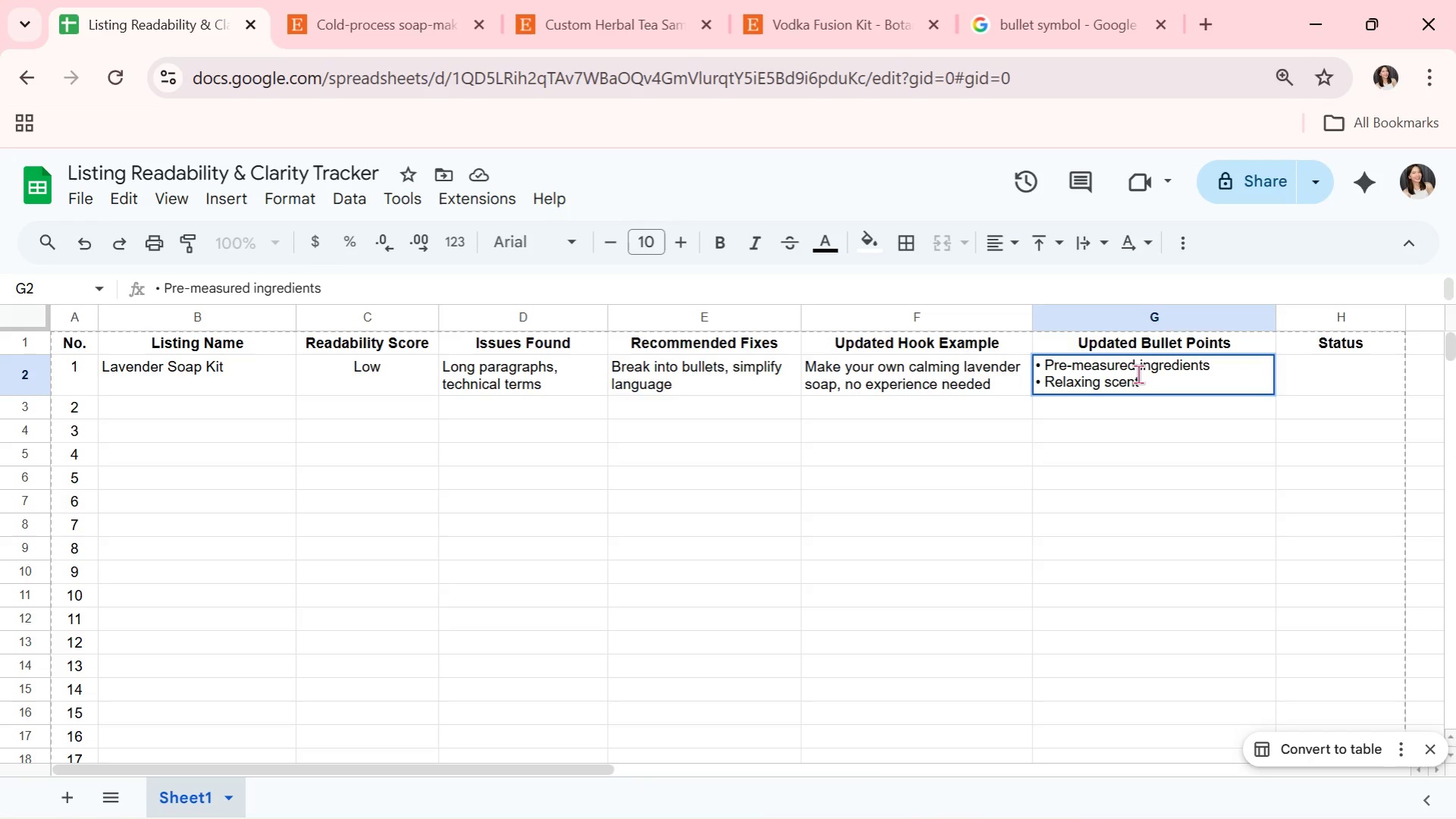 
key(Alt+Enter)
 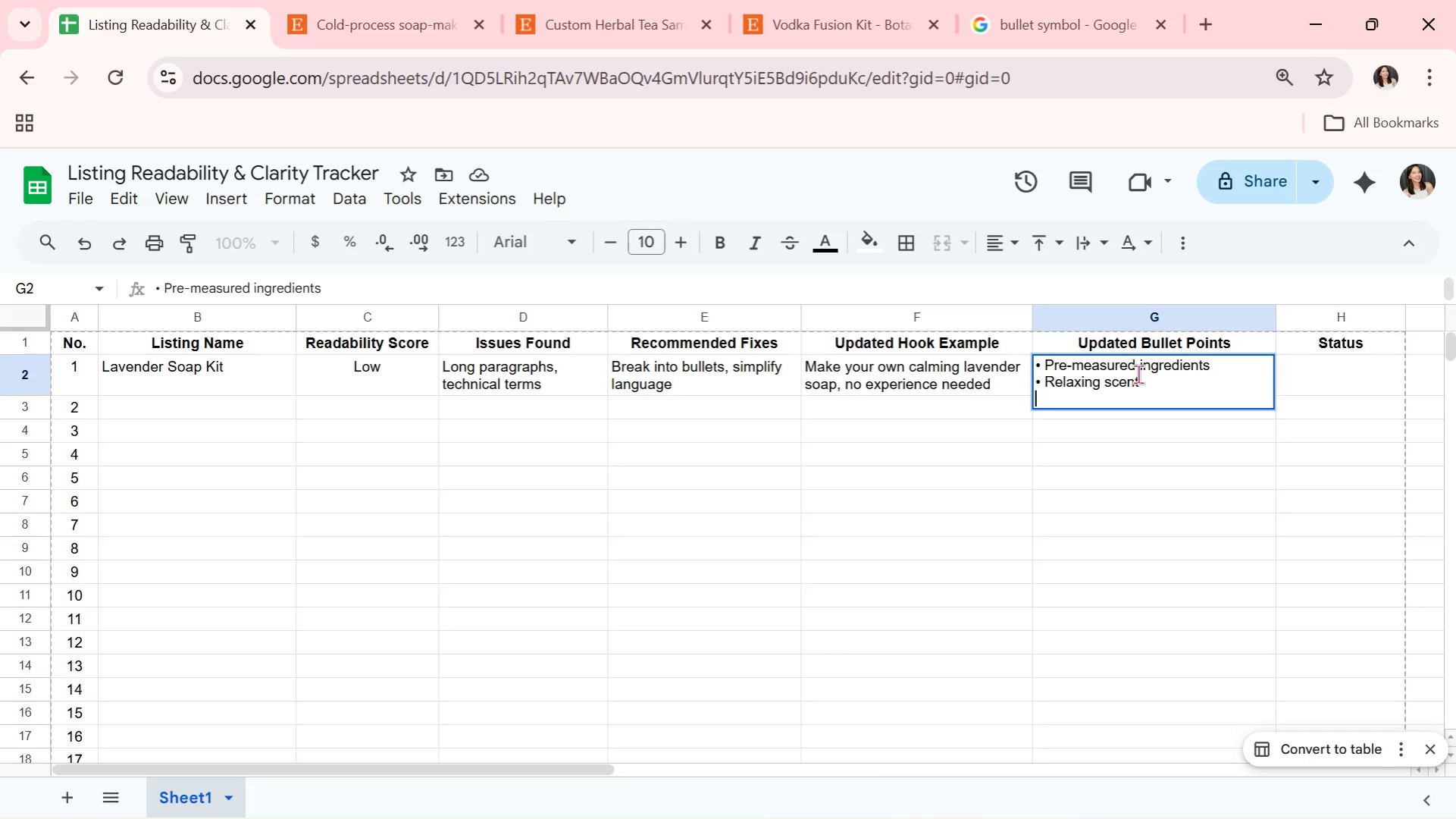 
key(Control+V)
 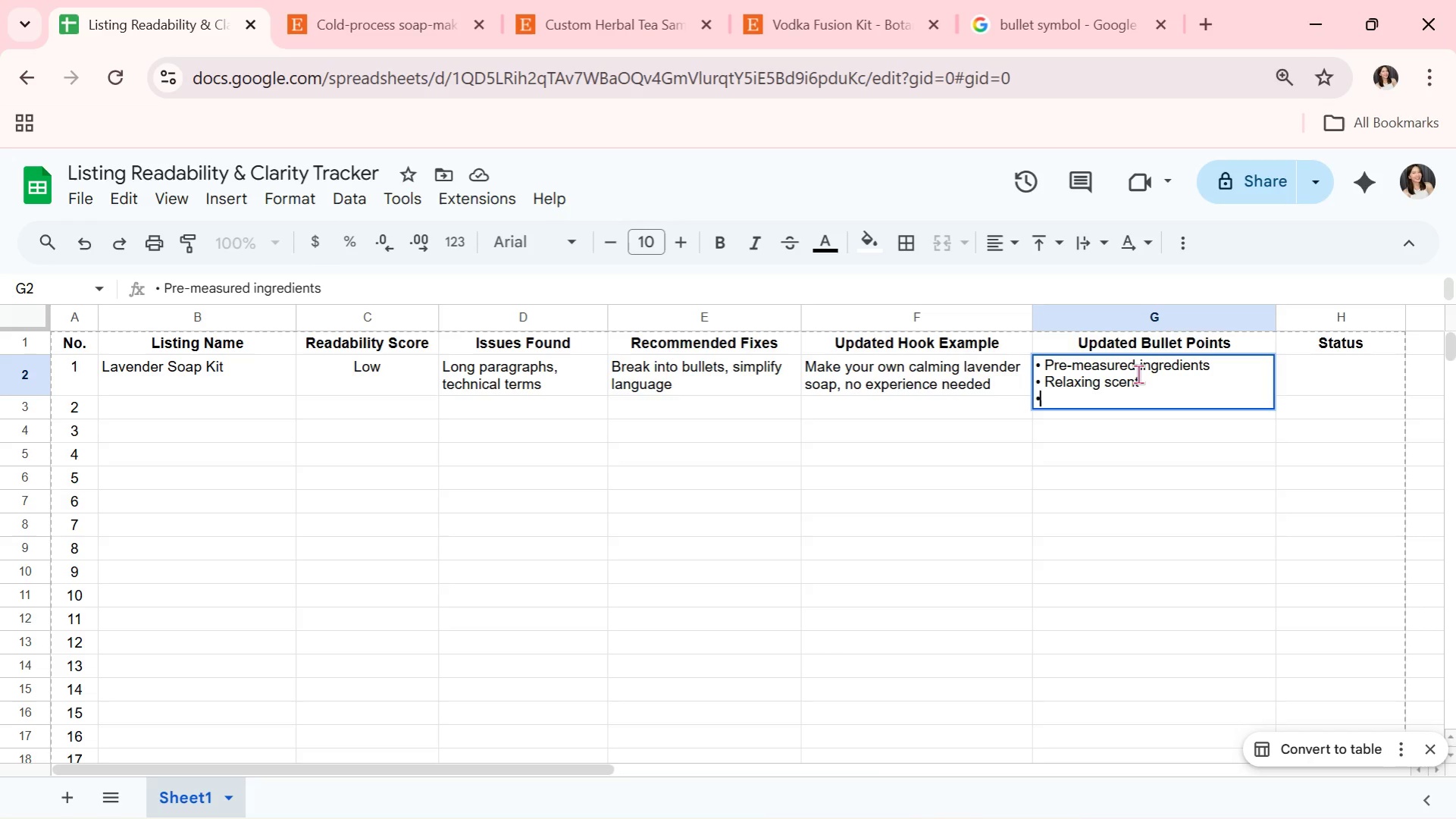 
type( Beginner )
key(Backspace)
type(-friendly)
 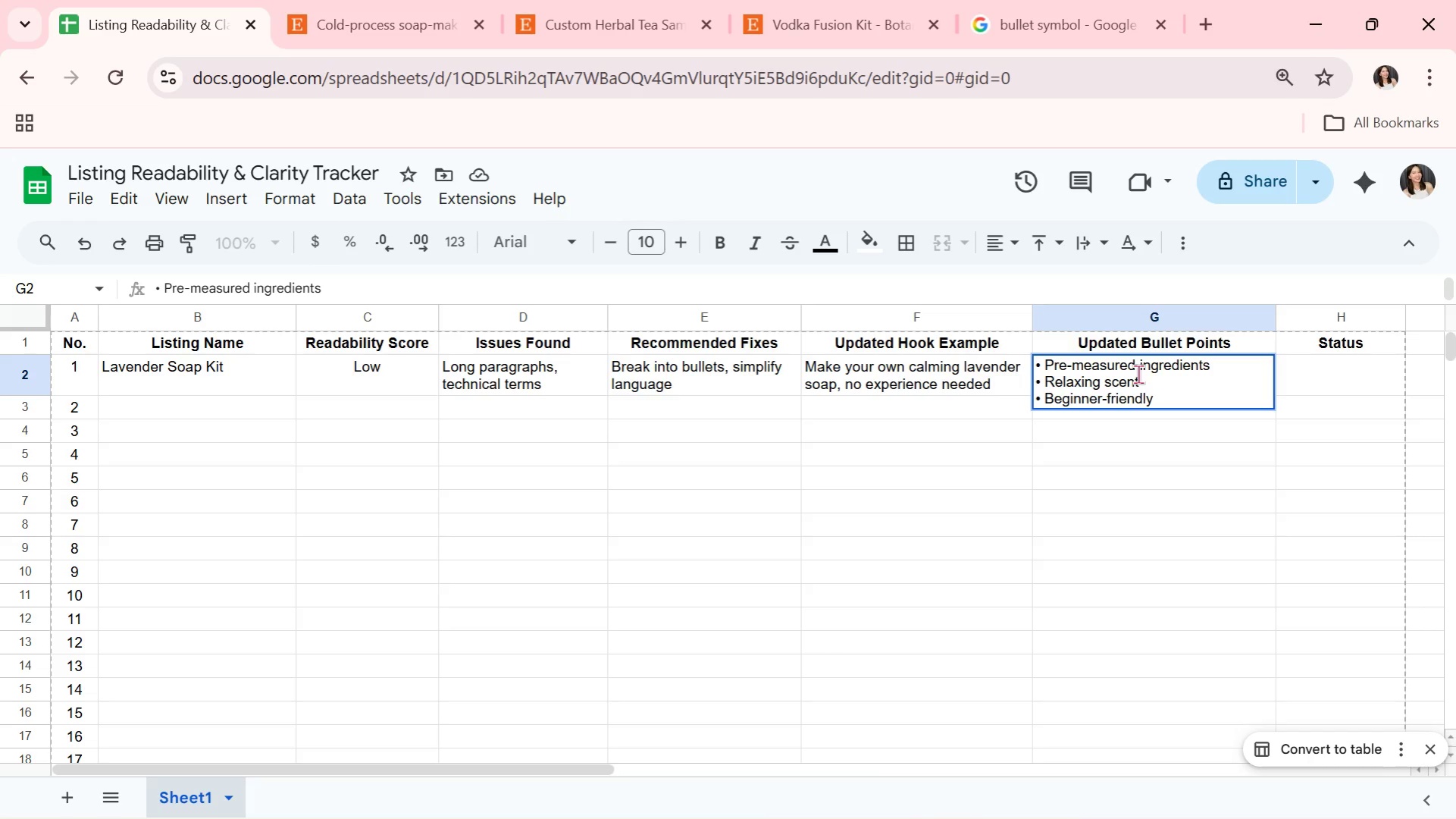 
key(Alt+AltLeft)
 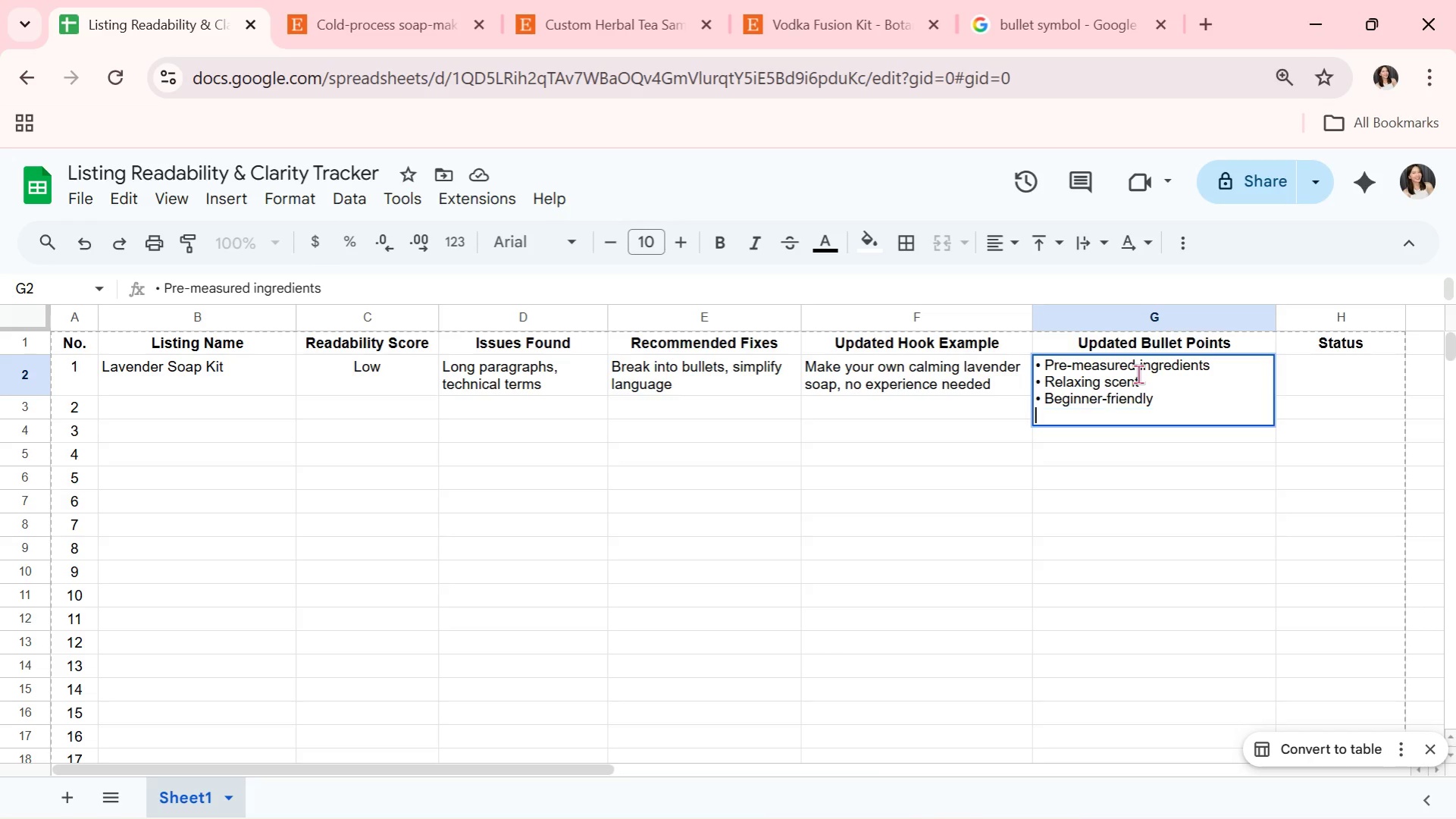 
key(Alt+Enter)
 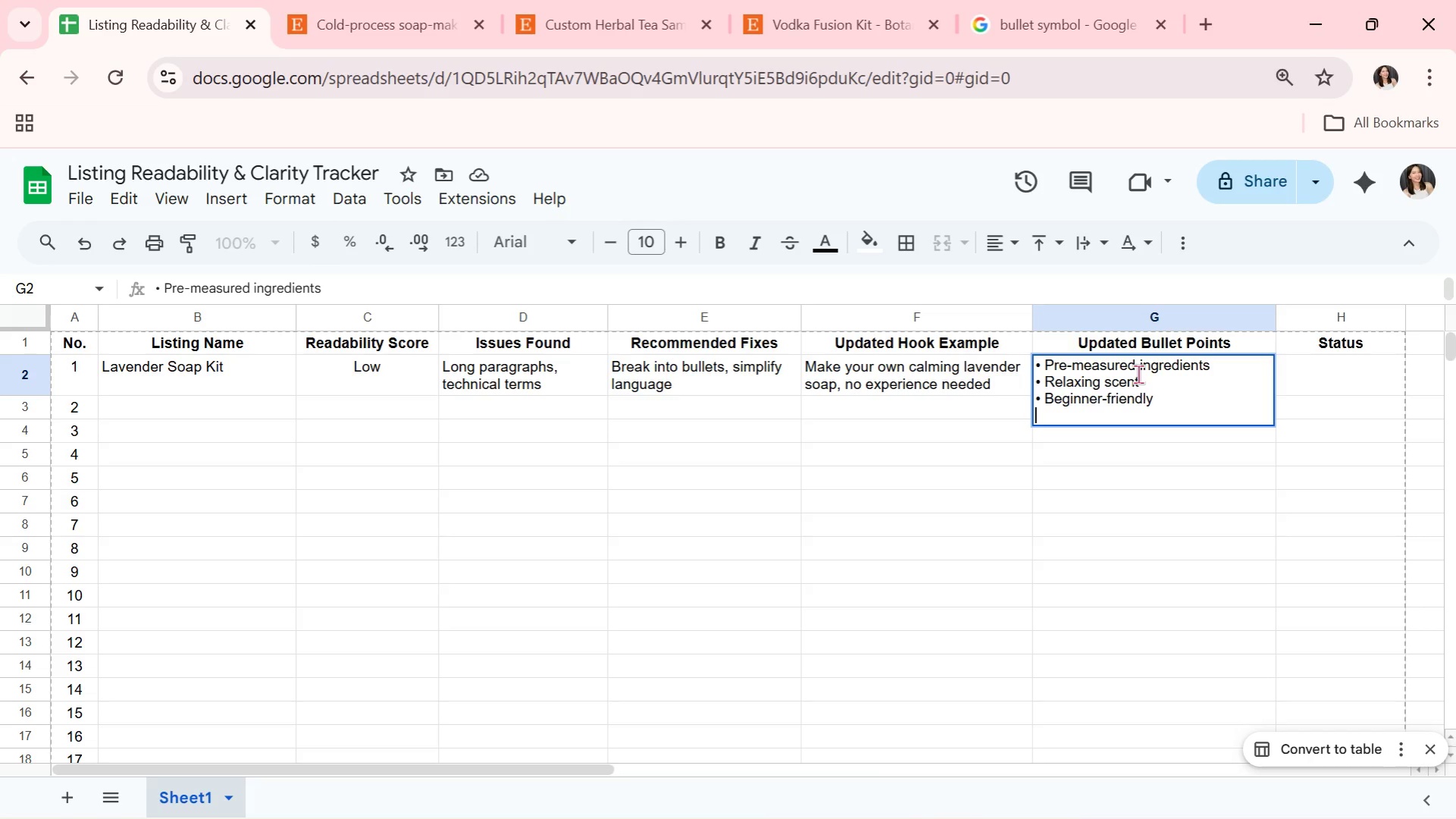 
key(Control+B)
 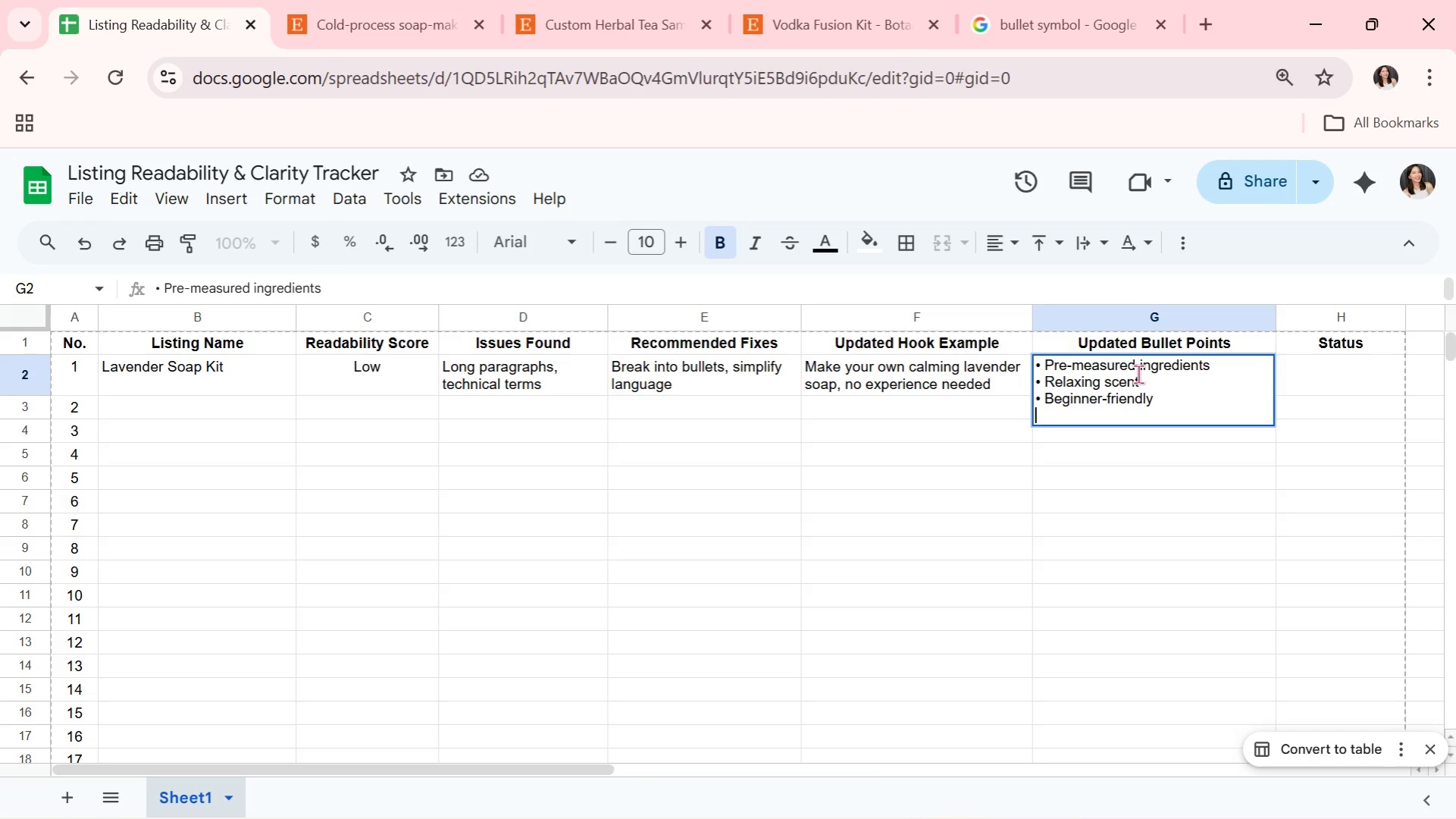 
key(Control+V)
 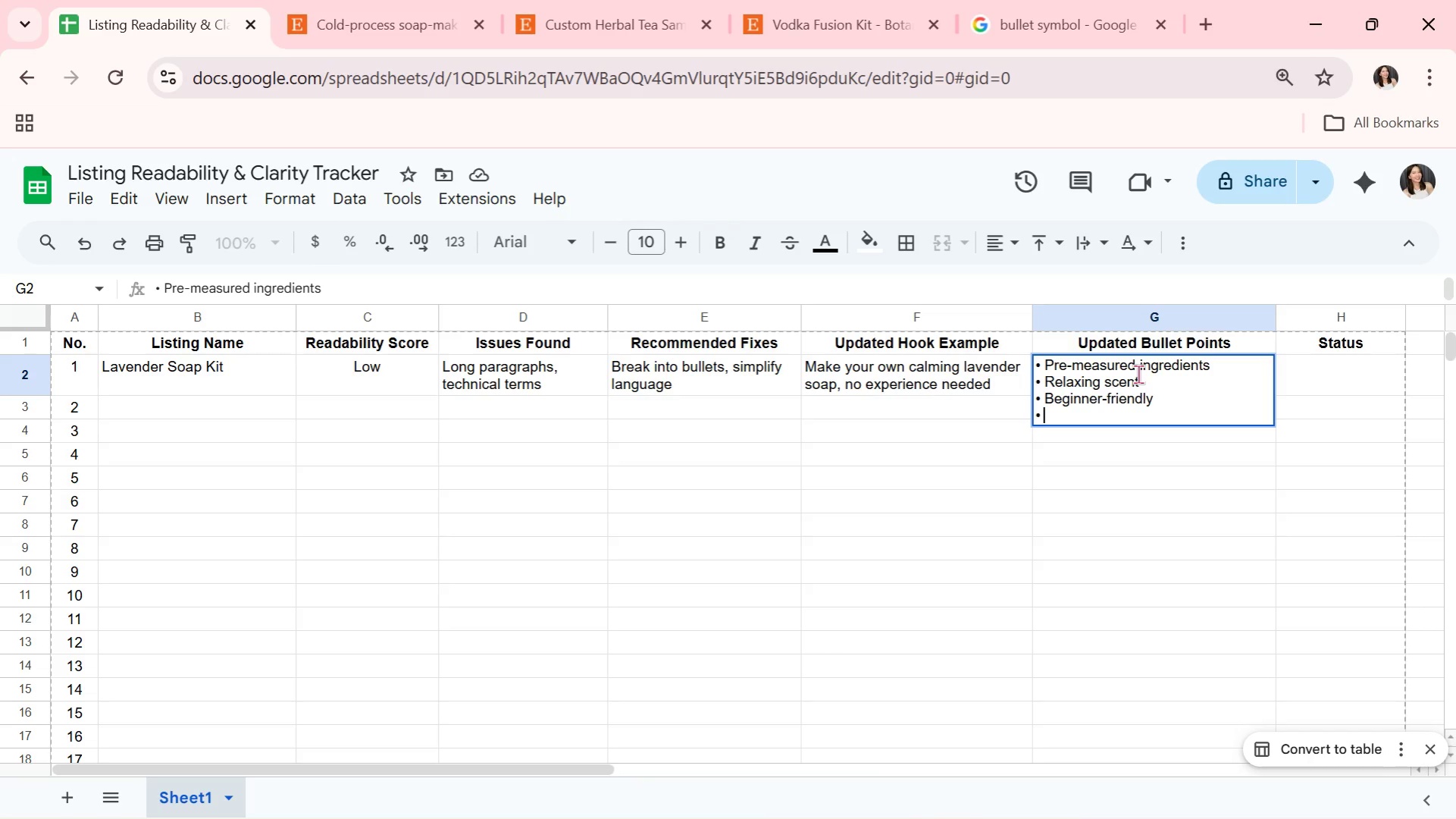 
type( Gift-redy)
key(Backspace)
key(Backspace)
type(ady)
 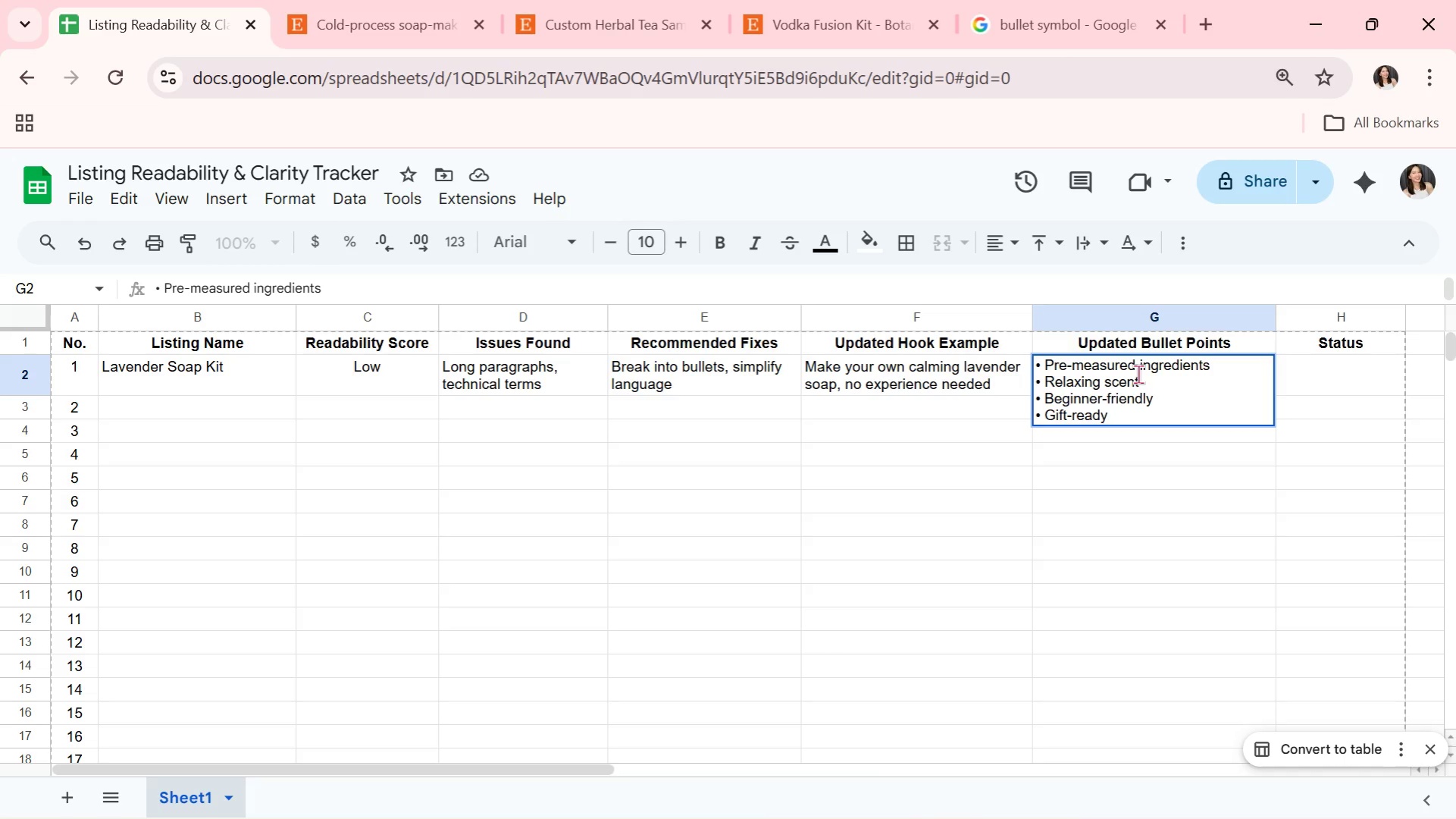 
key(Enter)
 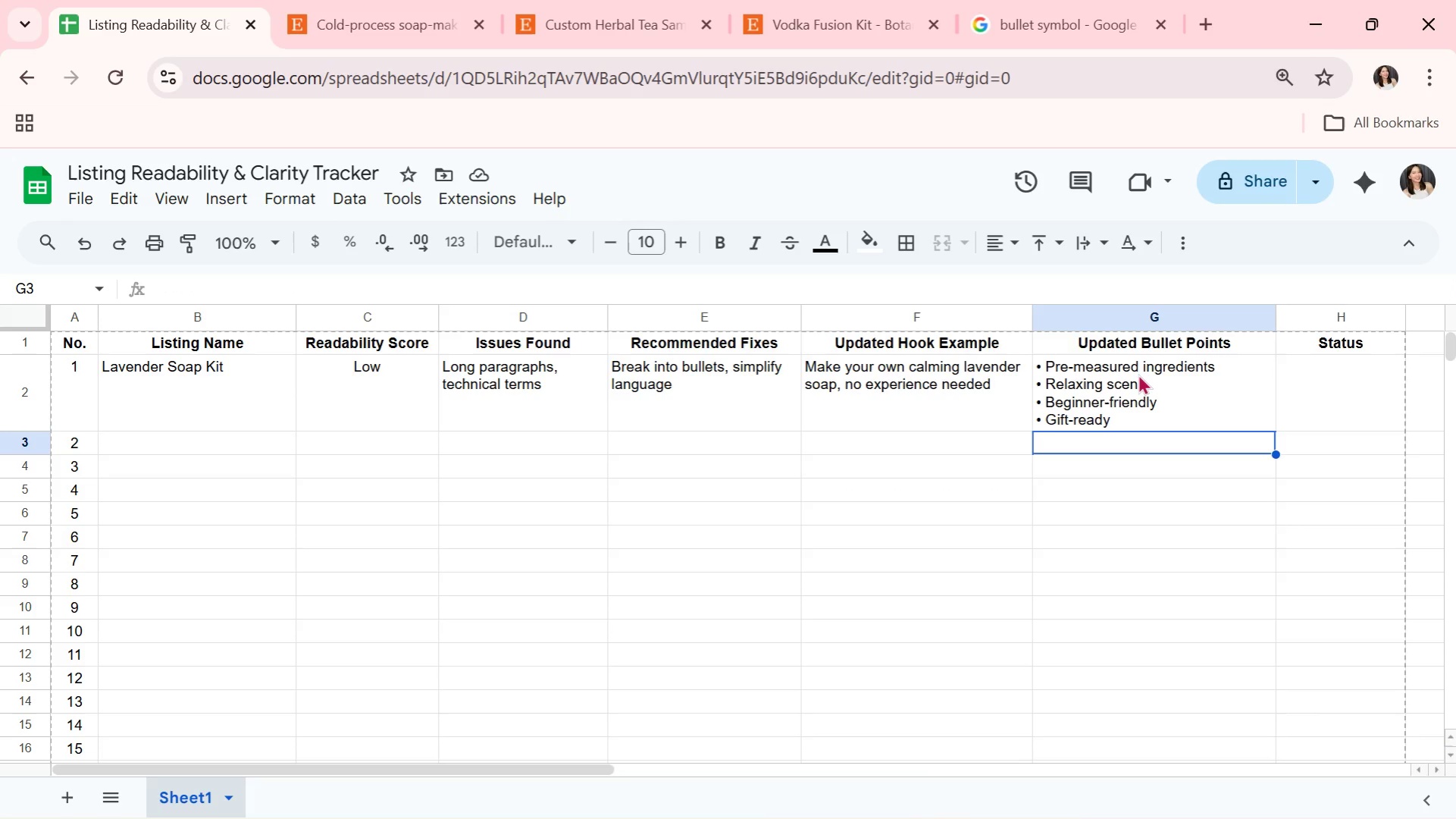 
wait(18.05)
 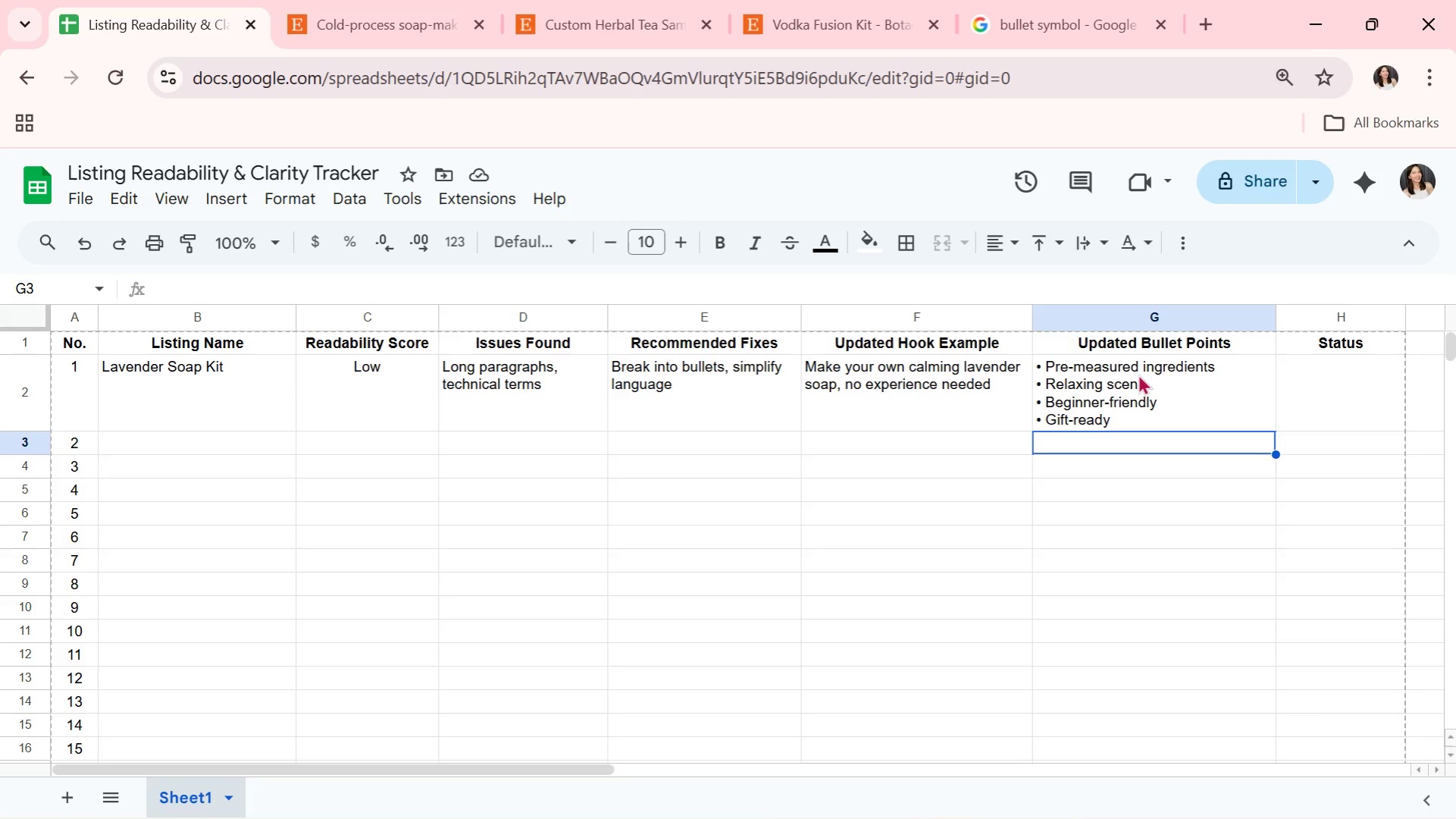 
key(ArrowDown)
 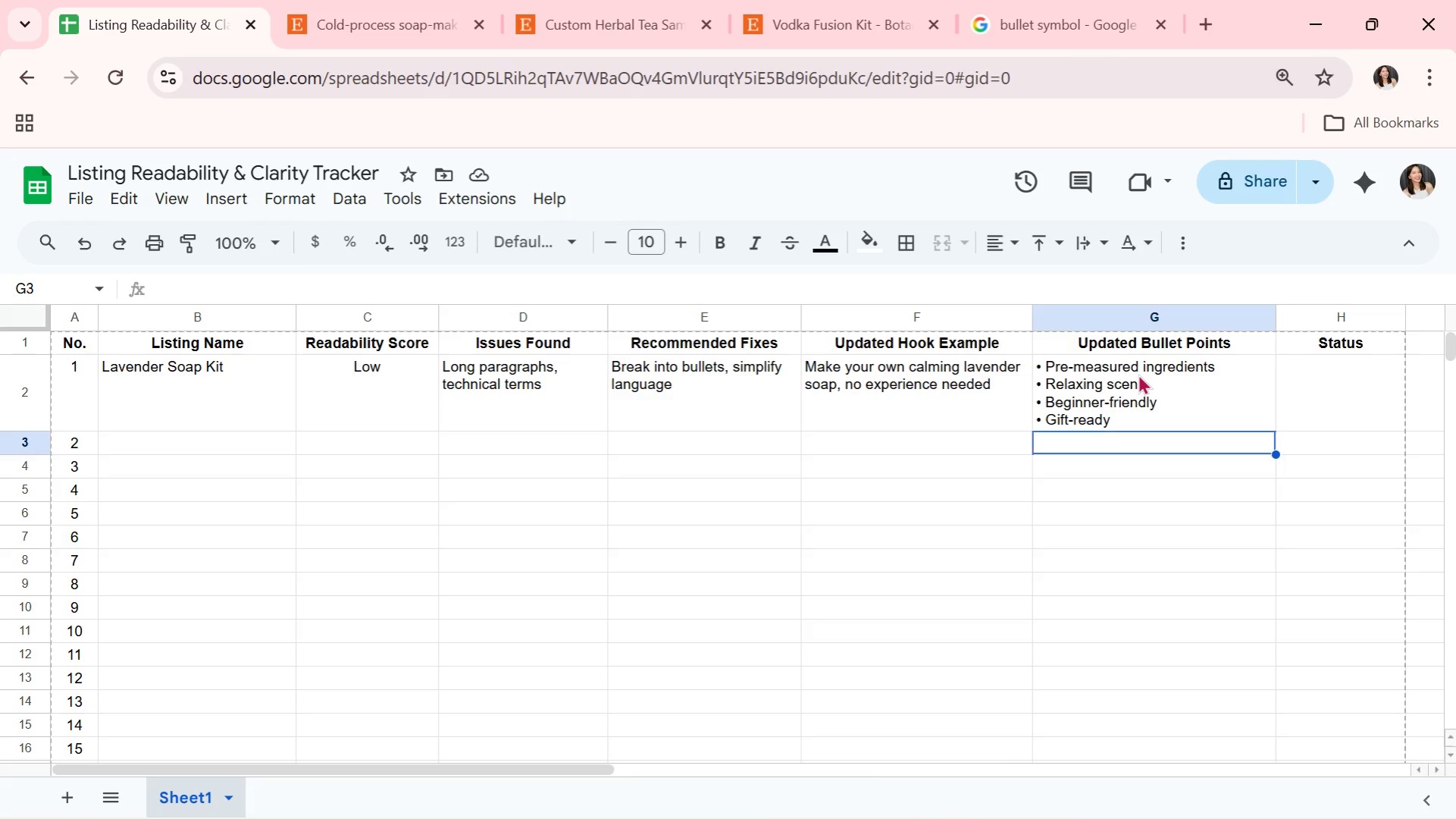 
key(ArrowUp)
 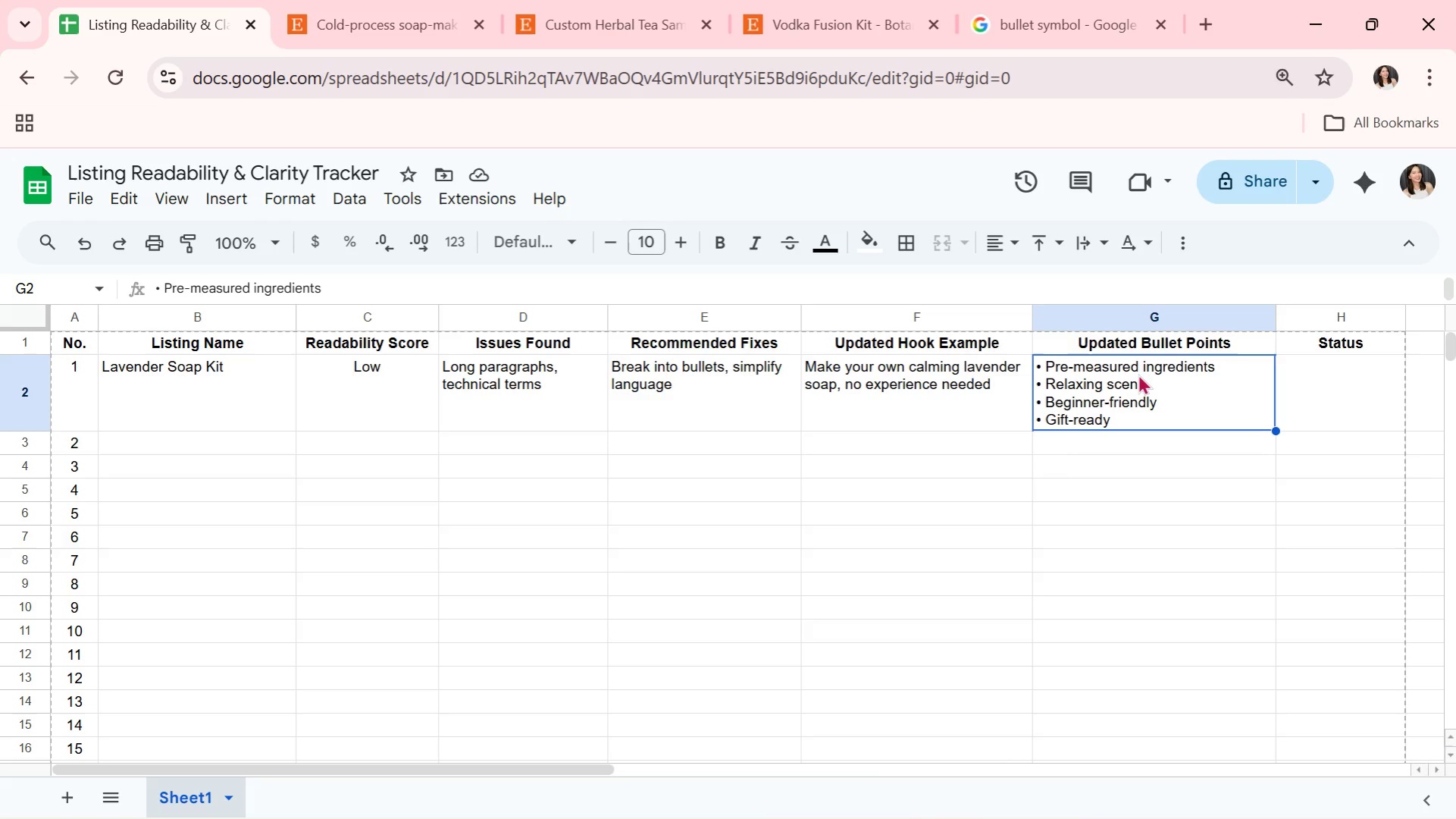 
key(ArrowUp)
 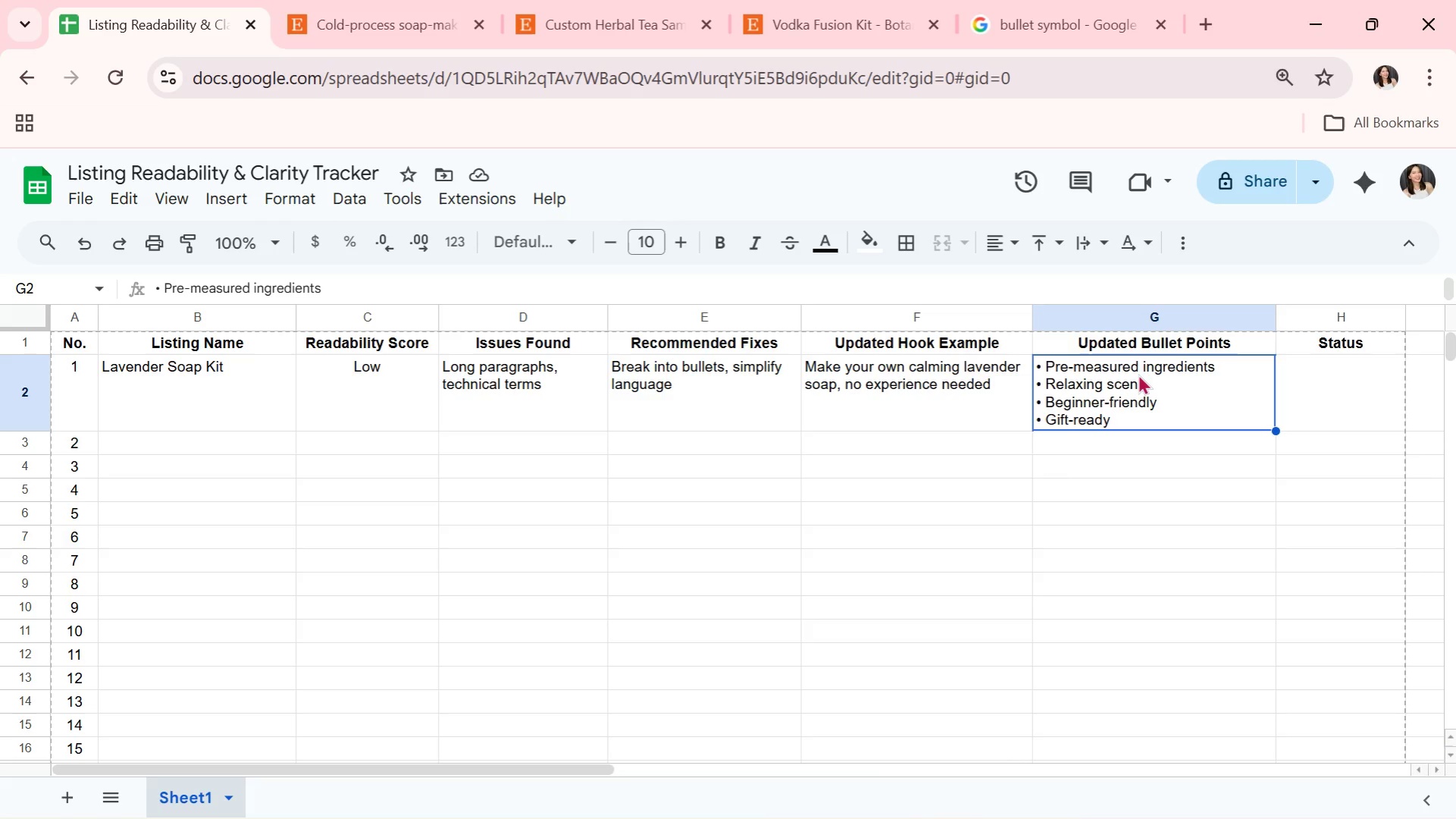 
key(ArrowRight)
 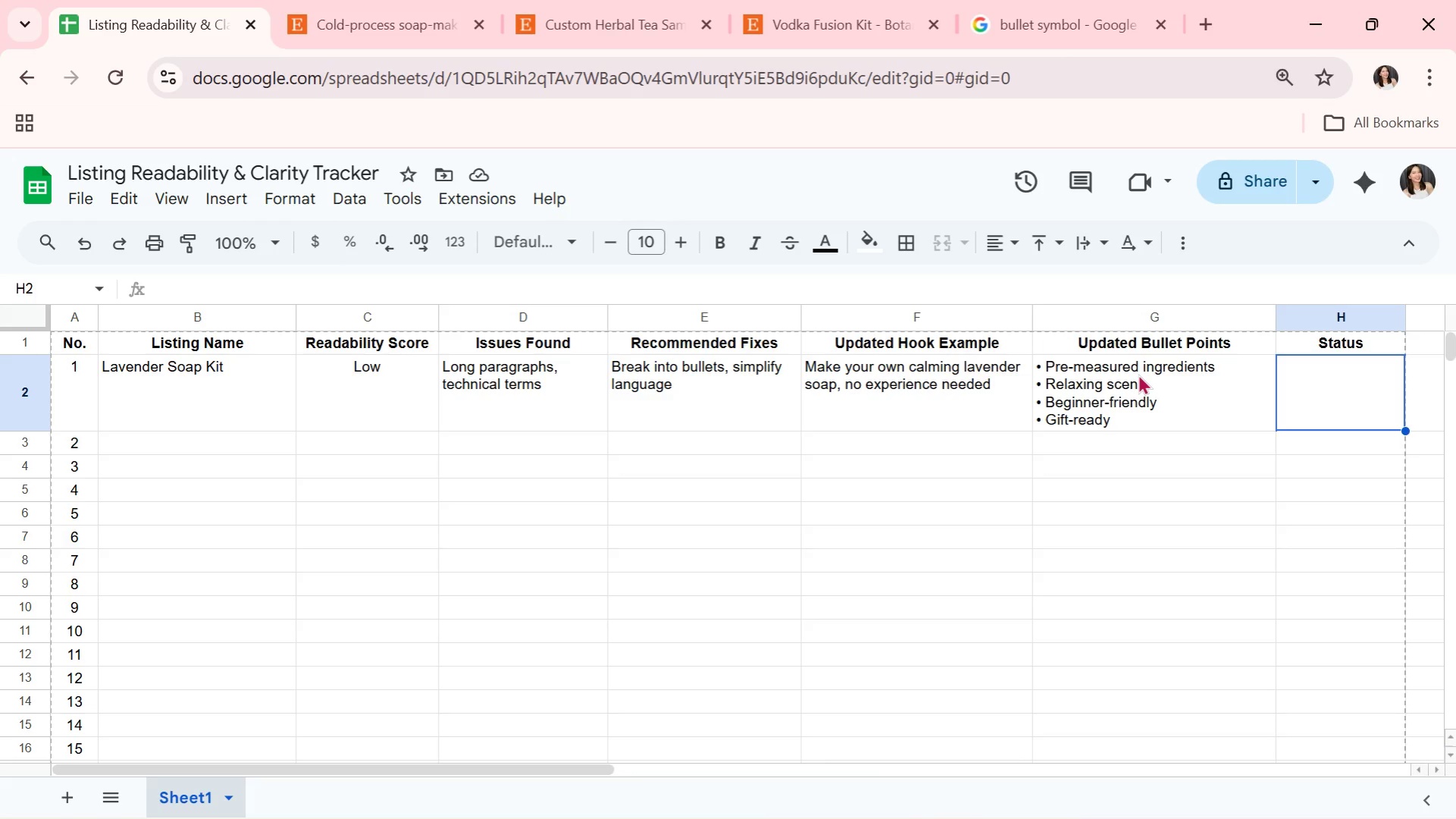 
type(Updated)
 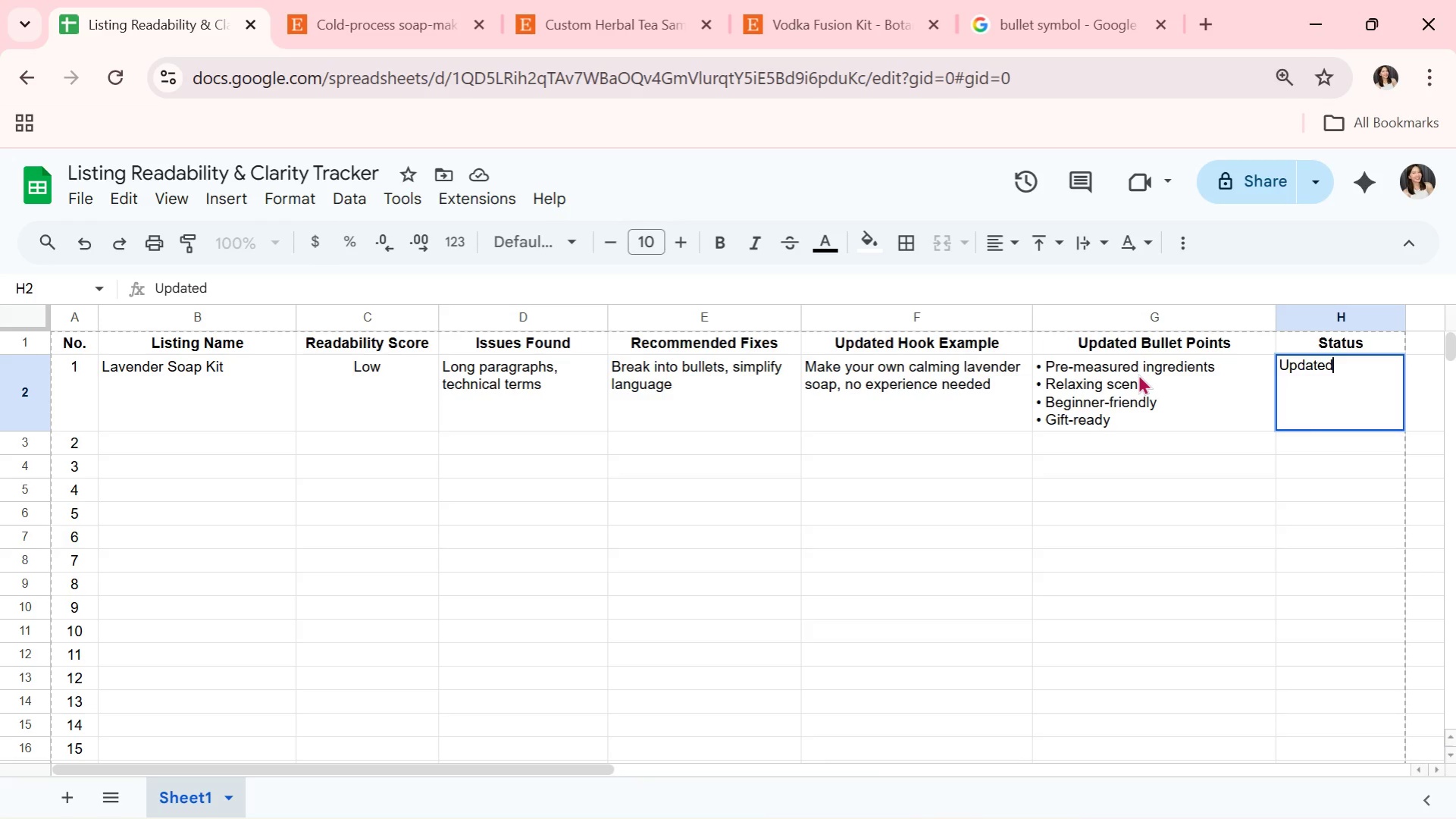 
key(Enter)
 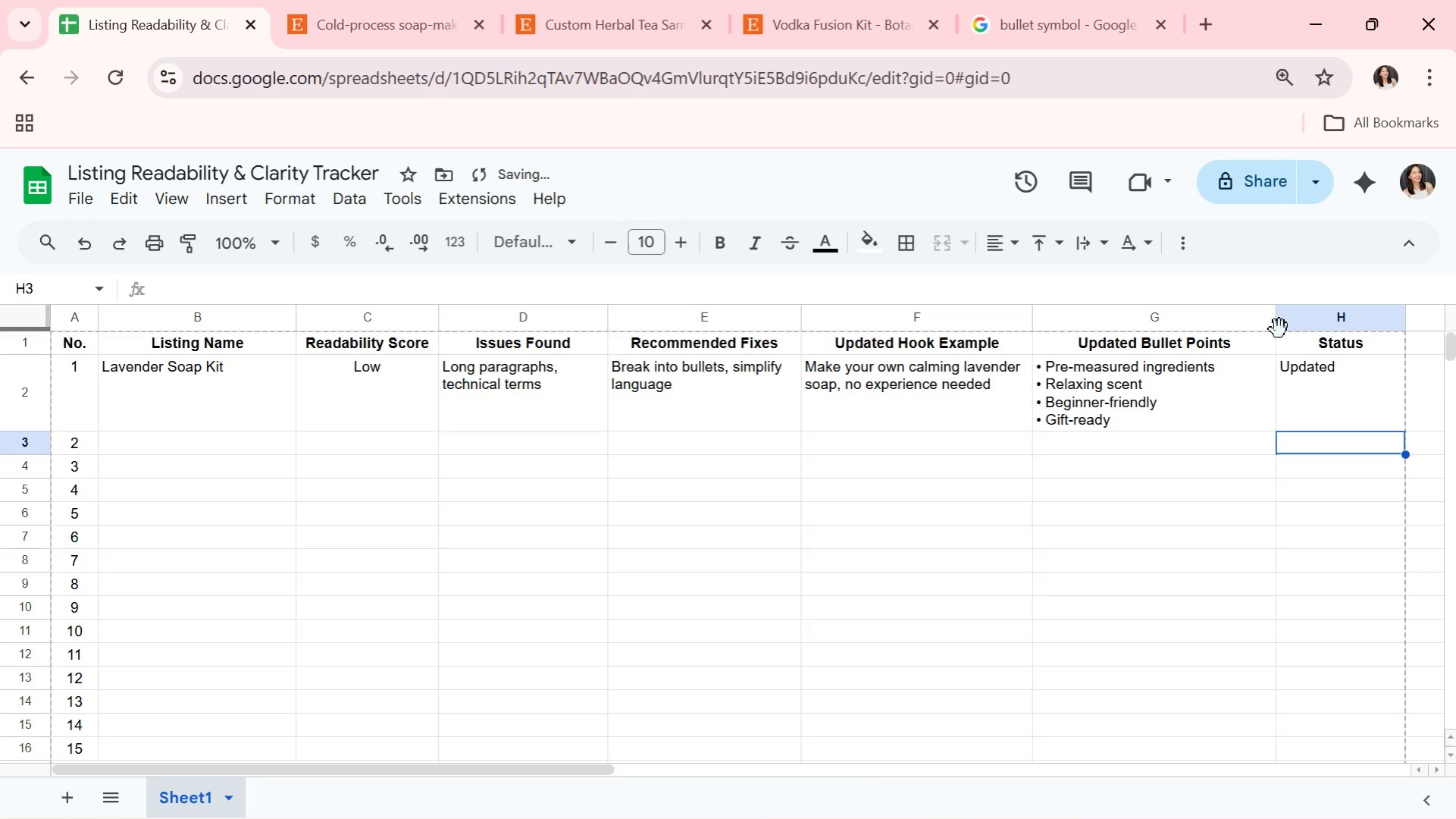 
left_click_drag(start_coordinate=[1274, 322], to_coordinate=[1248, 330])
 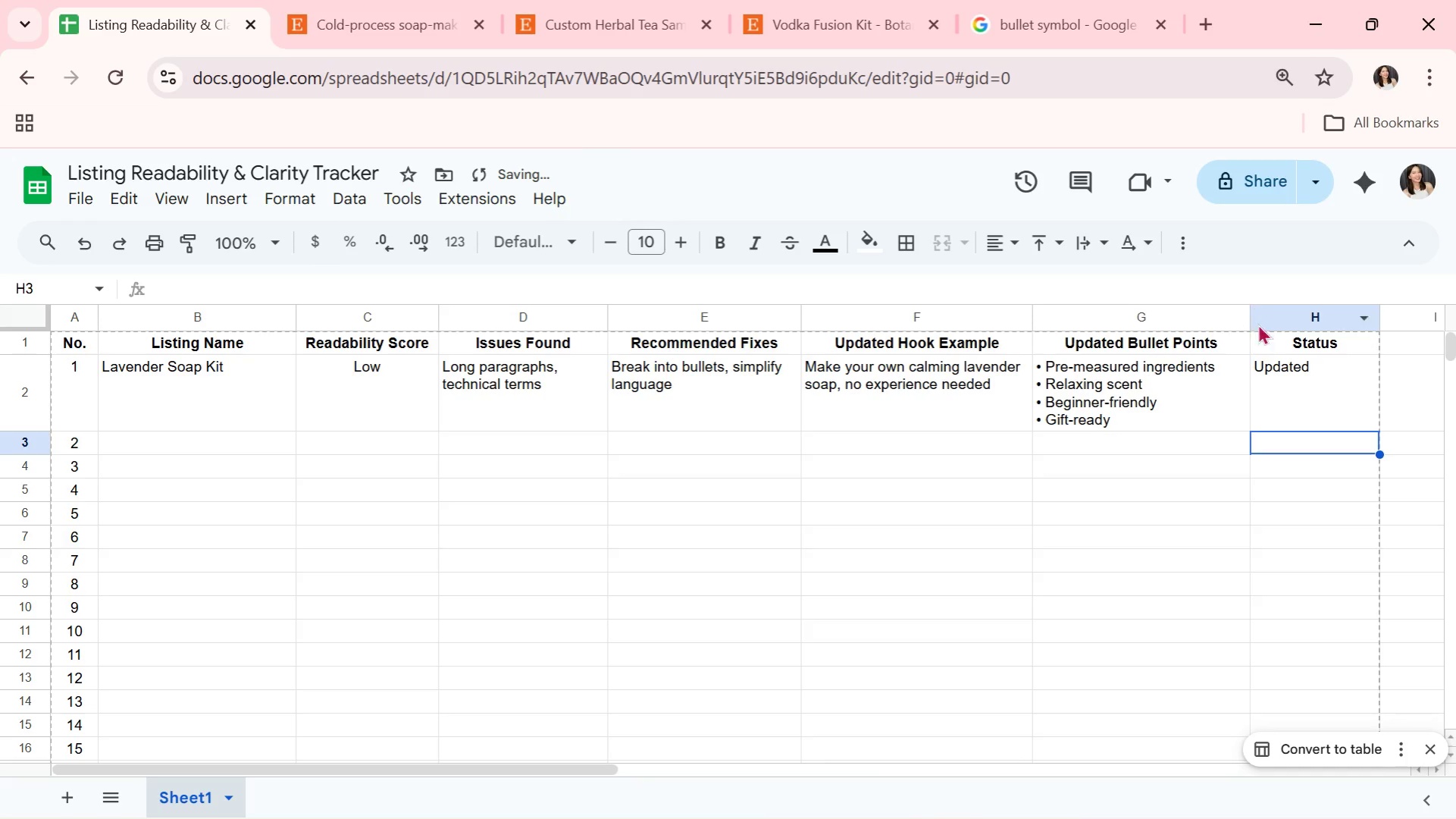 
left_click([1320, 322])
 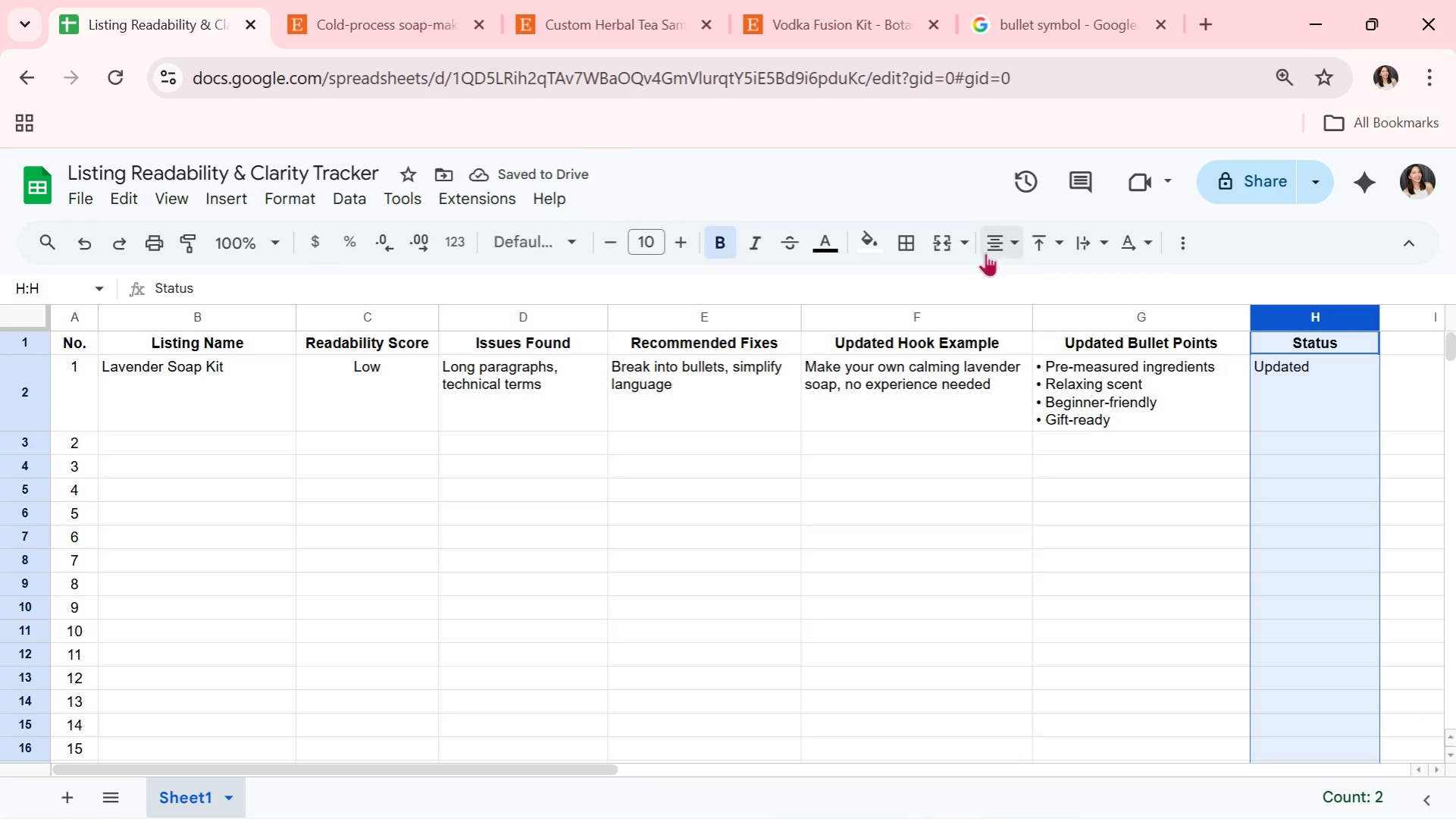 
left_click([990, 240])
 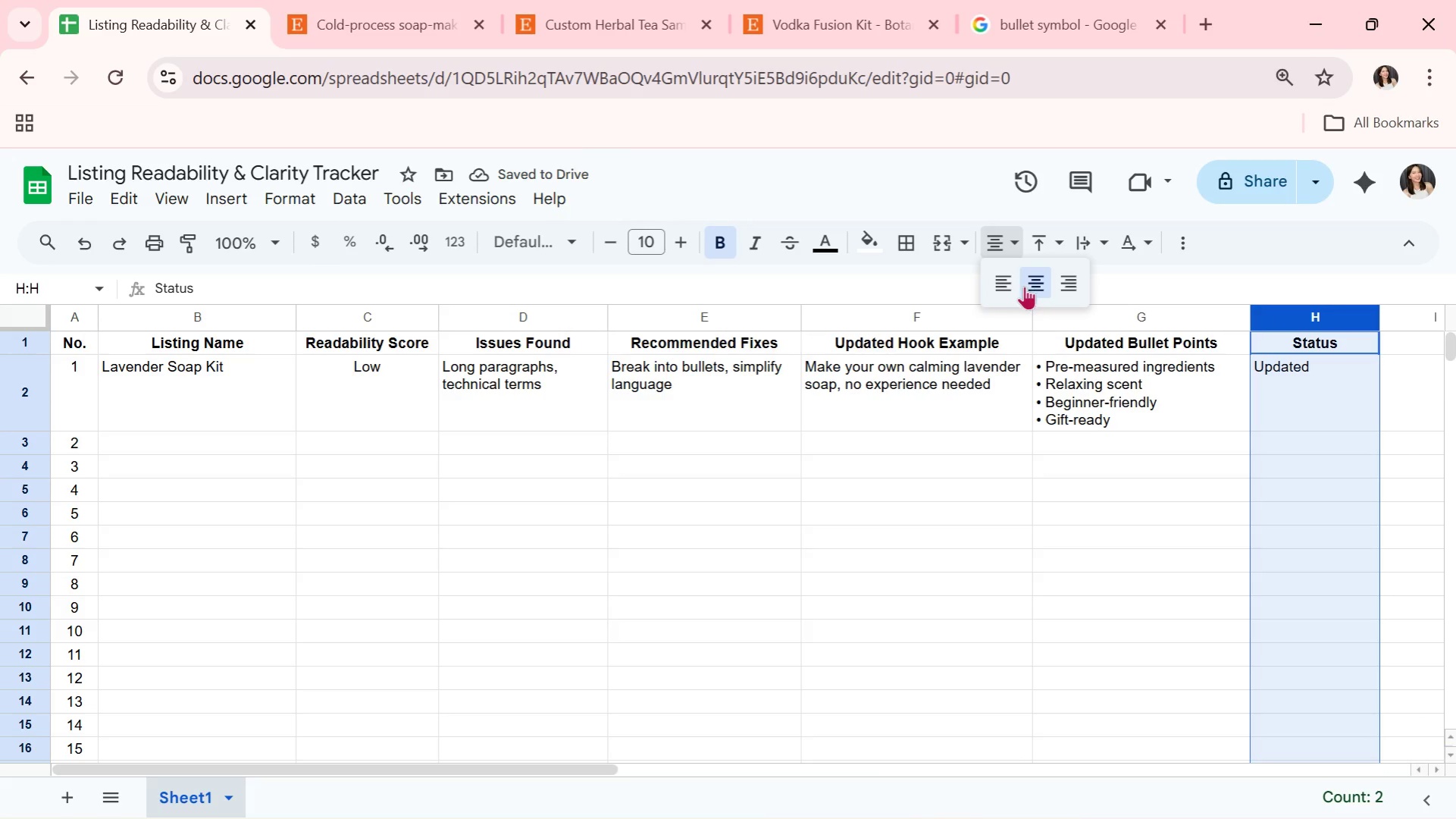 
double_click([1030, 284])
 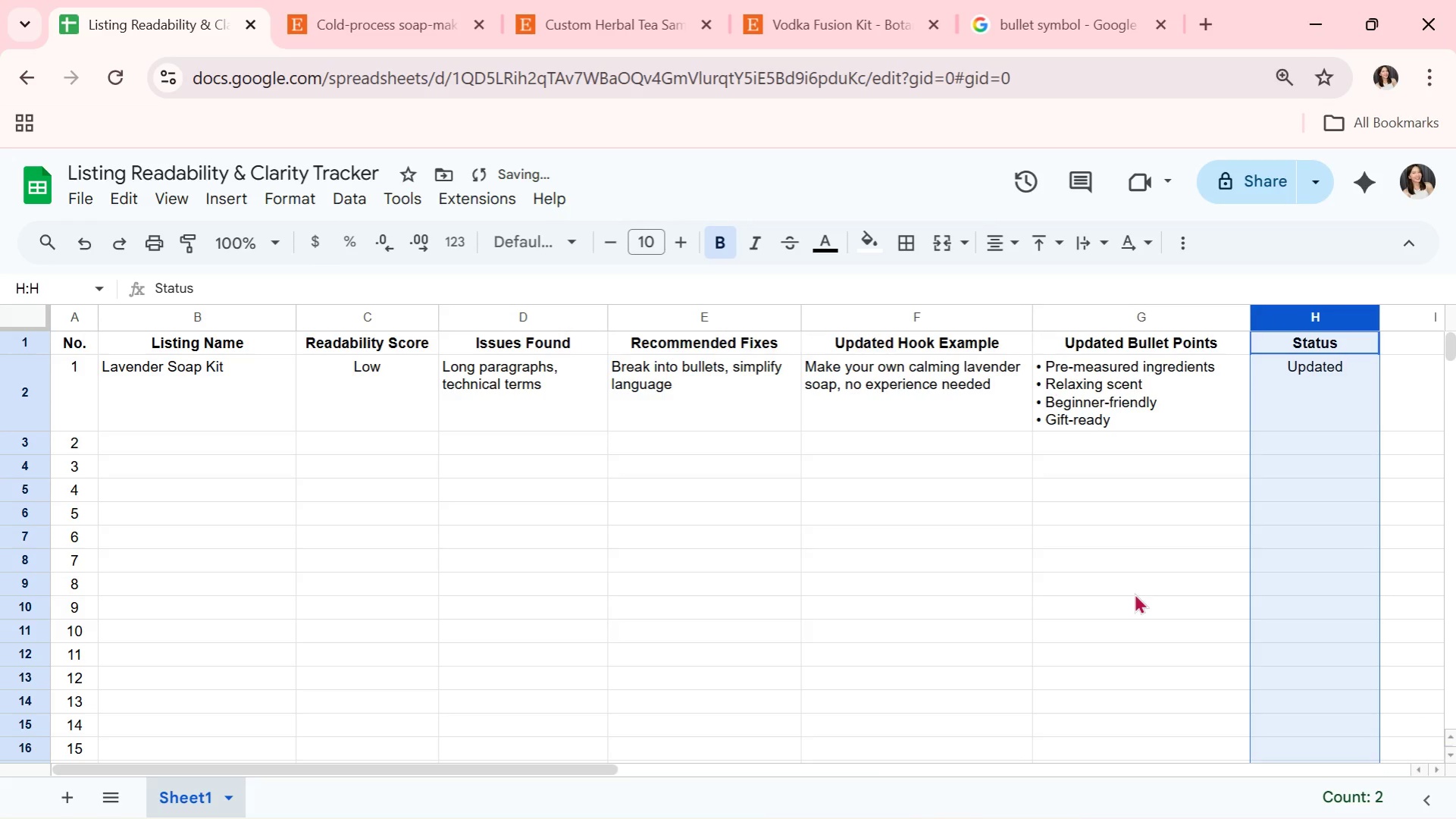 
triple_click([1134, 593])
 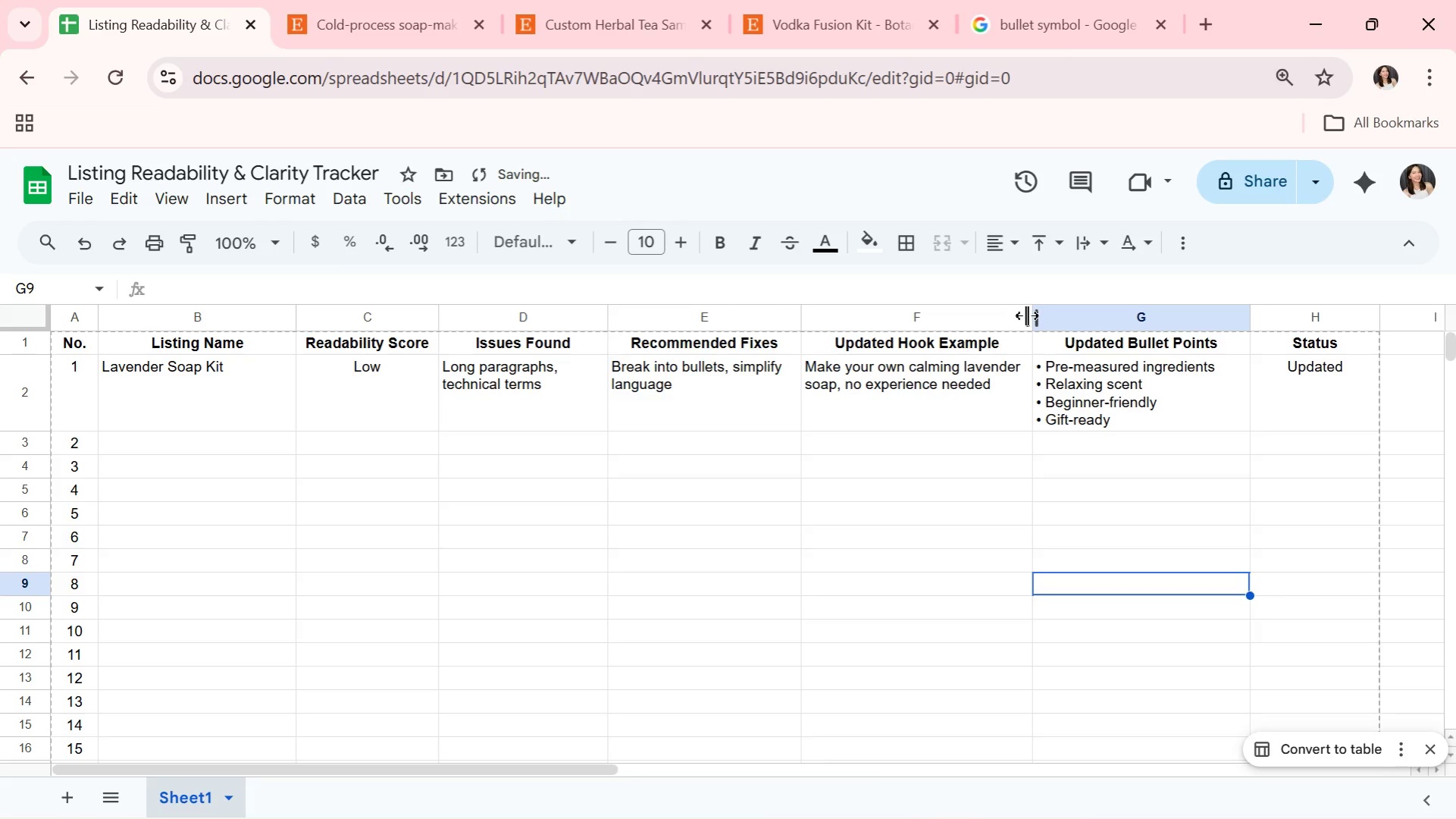 
left_click_drag(start_coordinate=[1024, 317], to_coordinate=[1014, 321])
 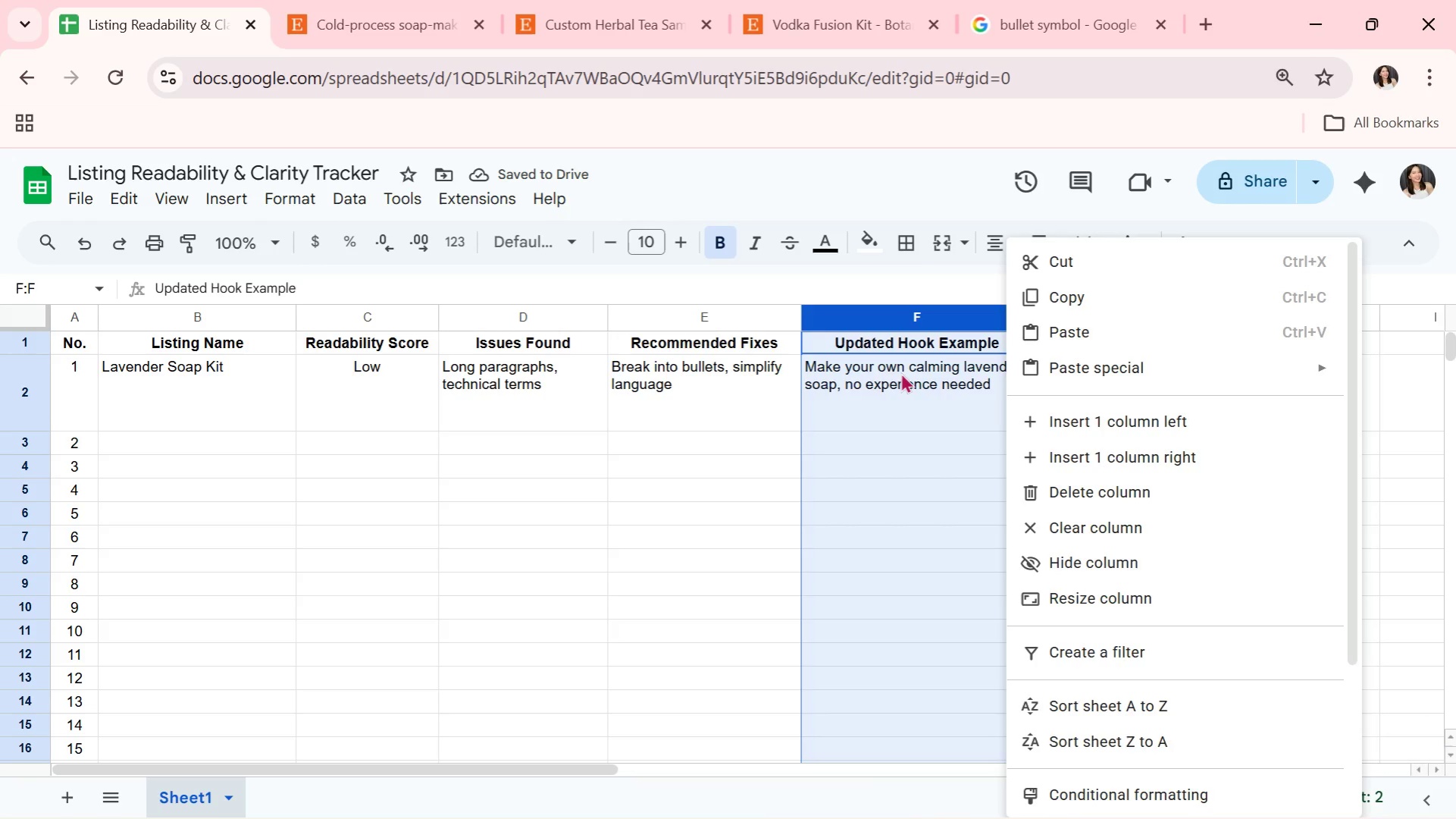 
left_click([847, 381])
 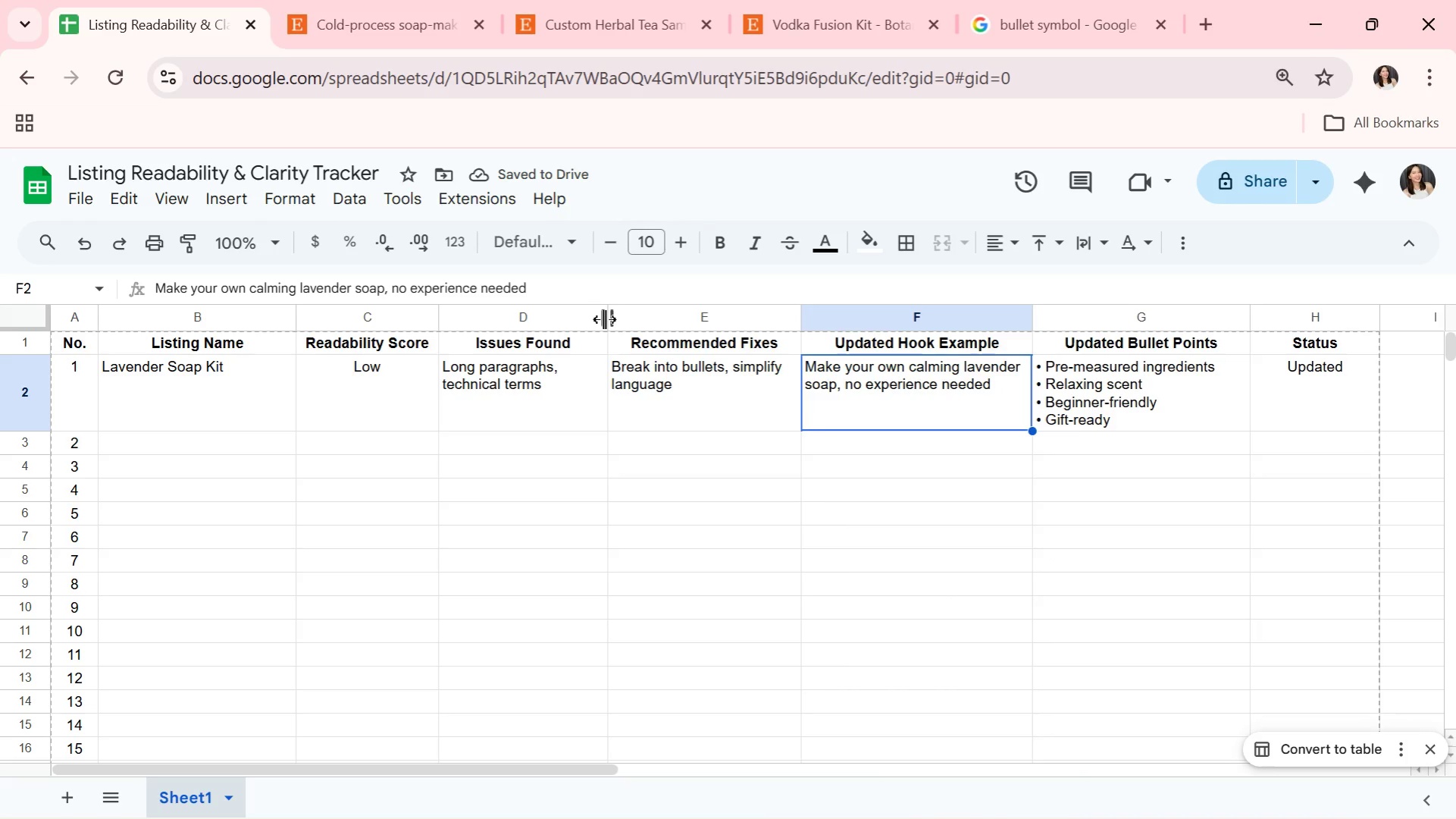 
left_click_drag(start_coordinate=[604, 319], to_coordinate=[596, 321])
 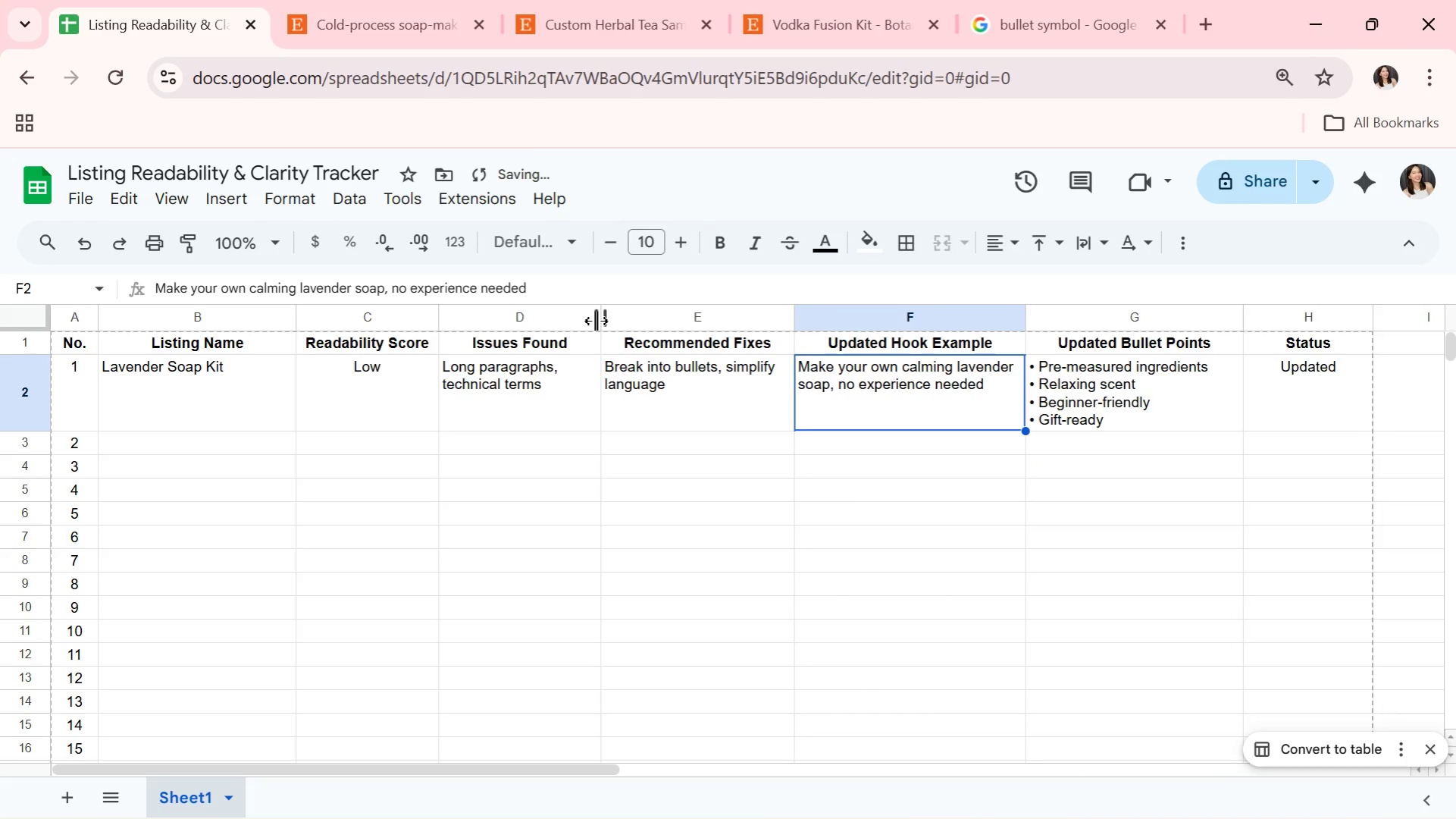 
left_click_drag(start_coordinate=[596, 321], to_coordinate=[590, 321])
 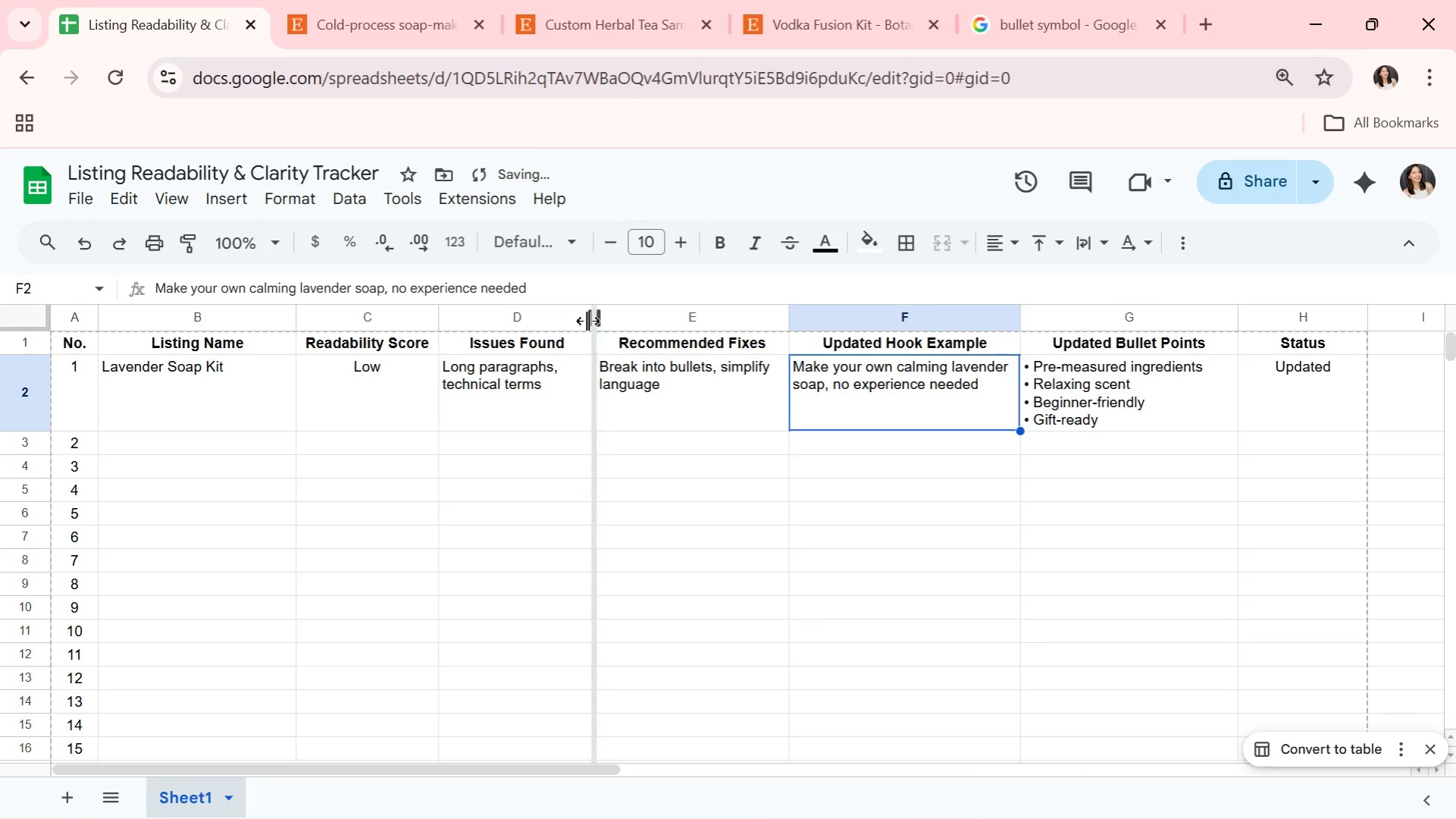 
left_click_drag(start_coordinate=[590, 321], to_coordinate=[581, 322])
 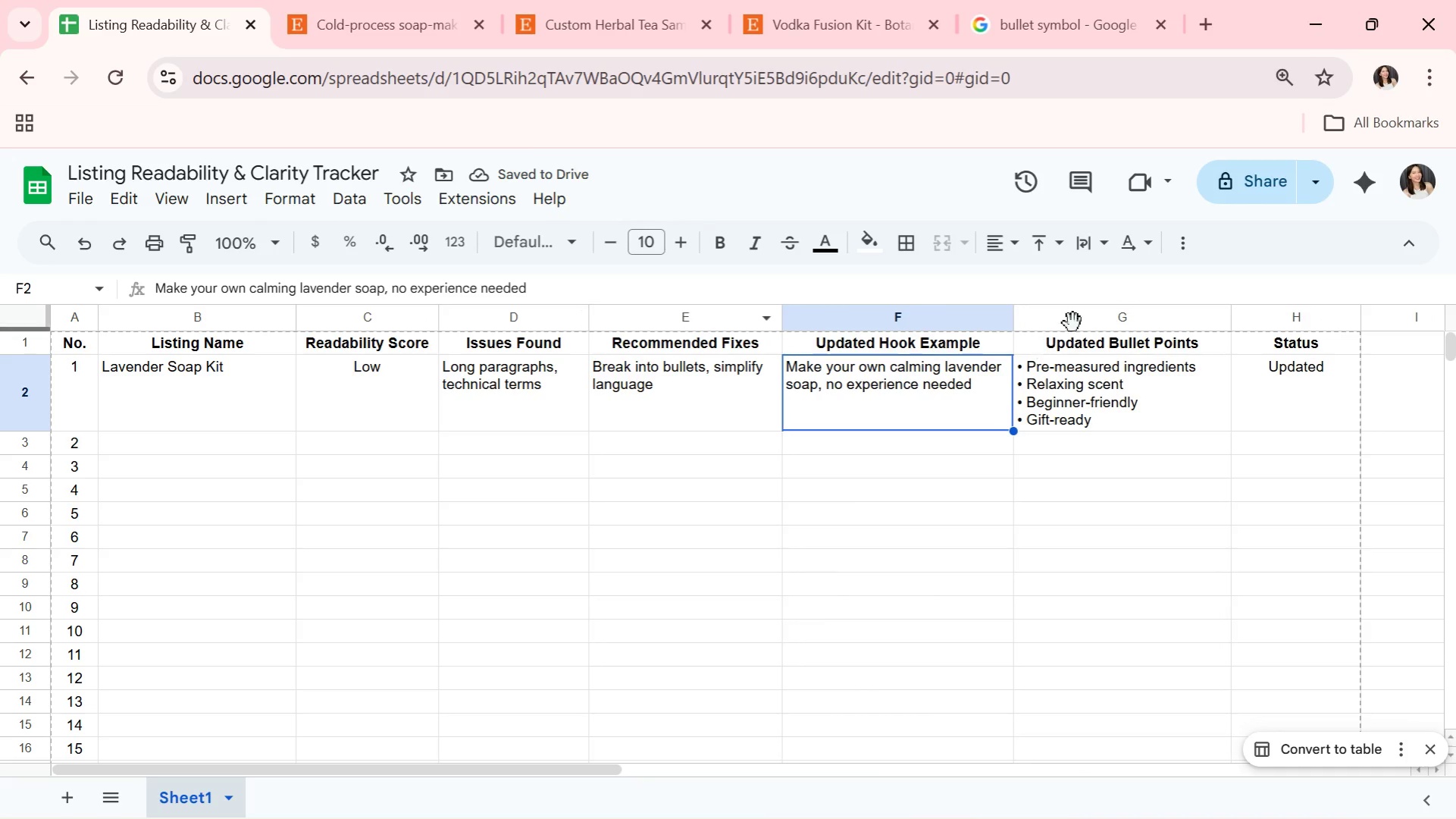 
left_click_drag(start_coordinate=[1014, 318], to_coordinate=[1028, 314])
 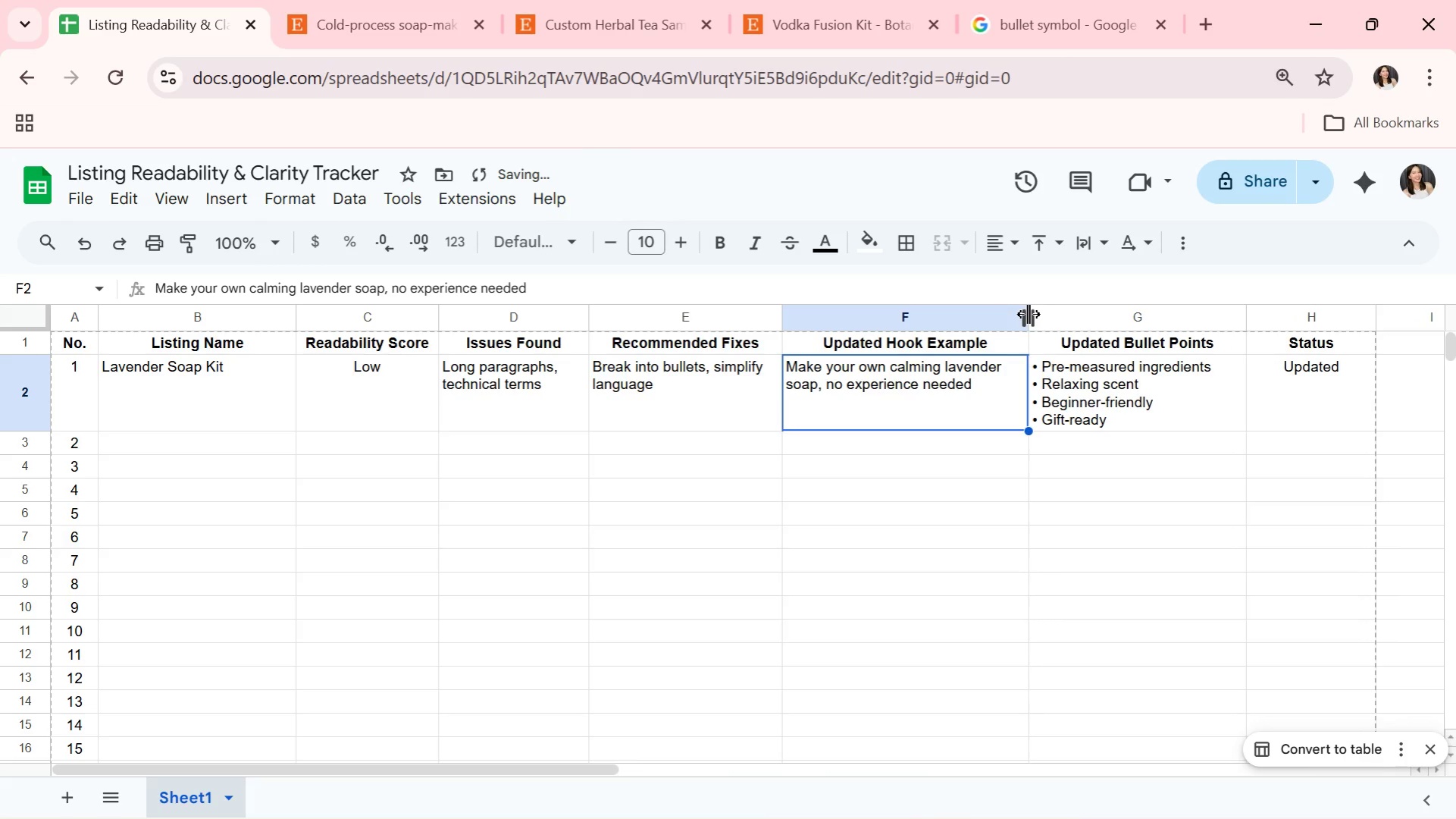 
left_click_drag(start_coordinate=[1028, 314], to_coordinate=[1016, 319])
 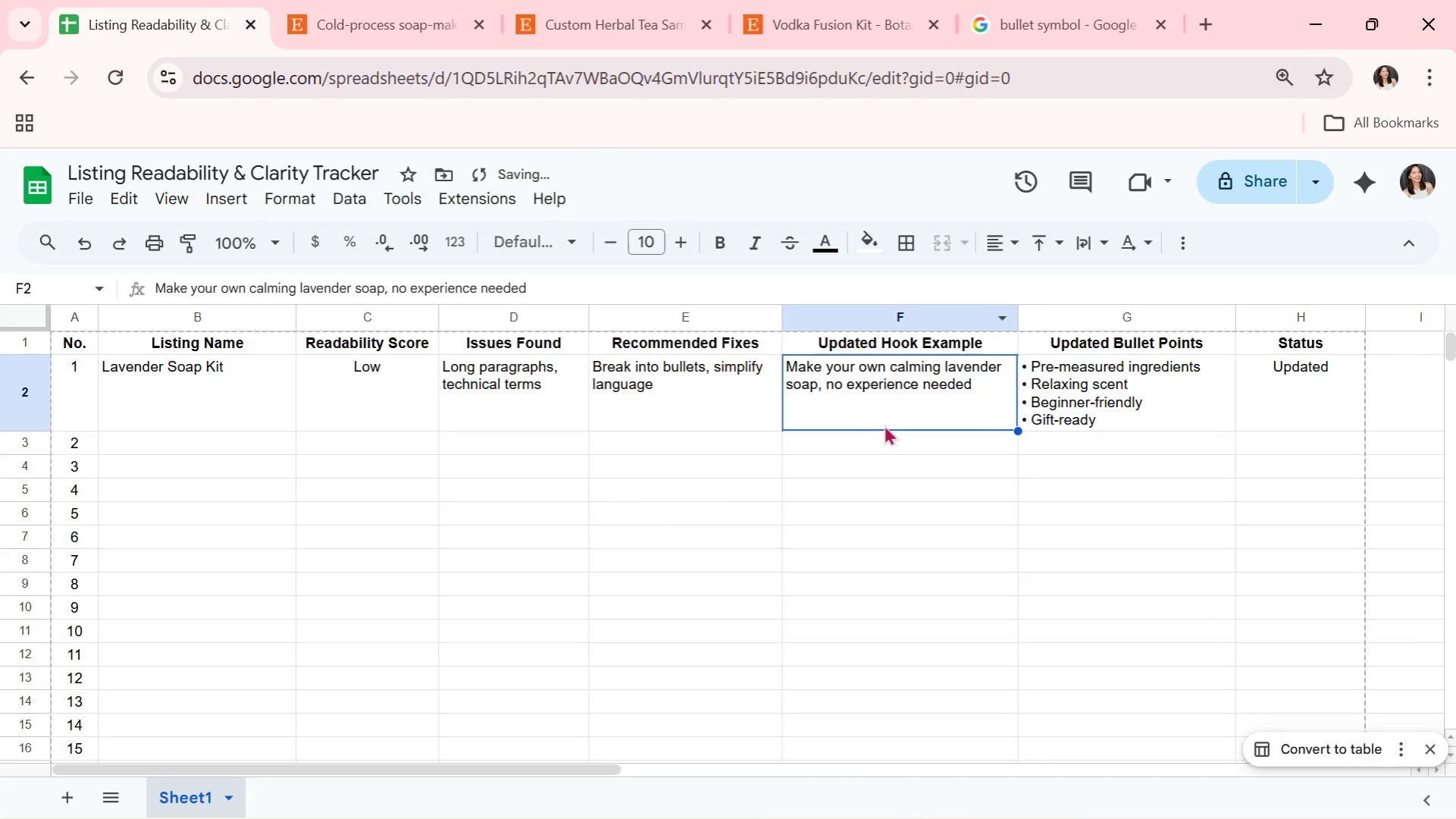 
double_click([649, 512])
 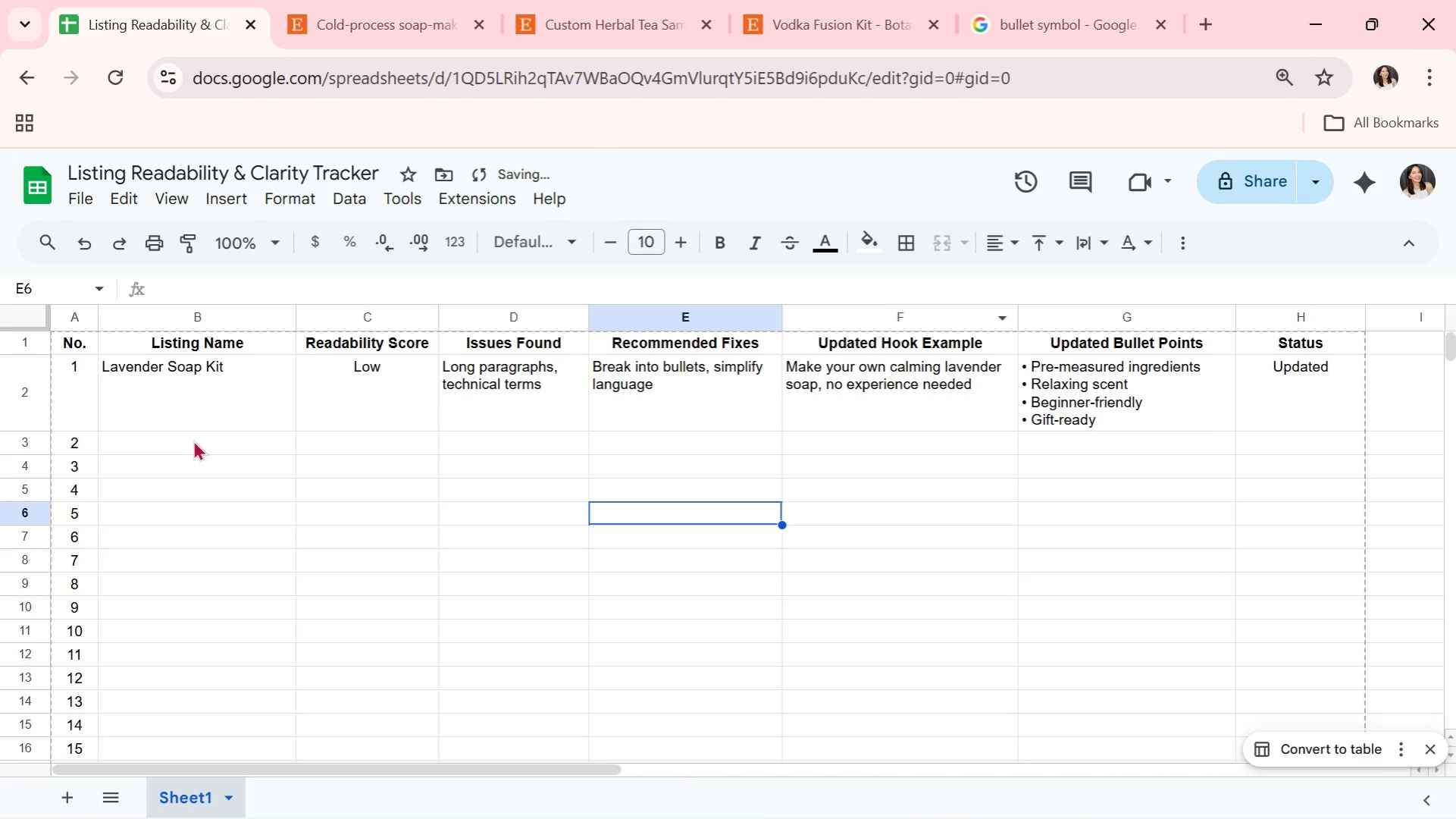 
left_click([184, 437])
 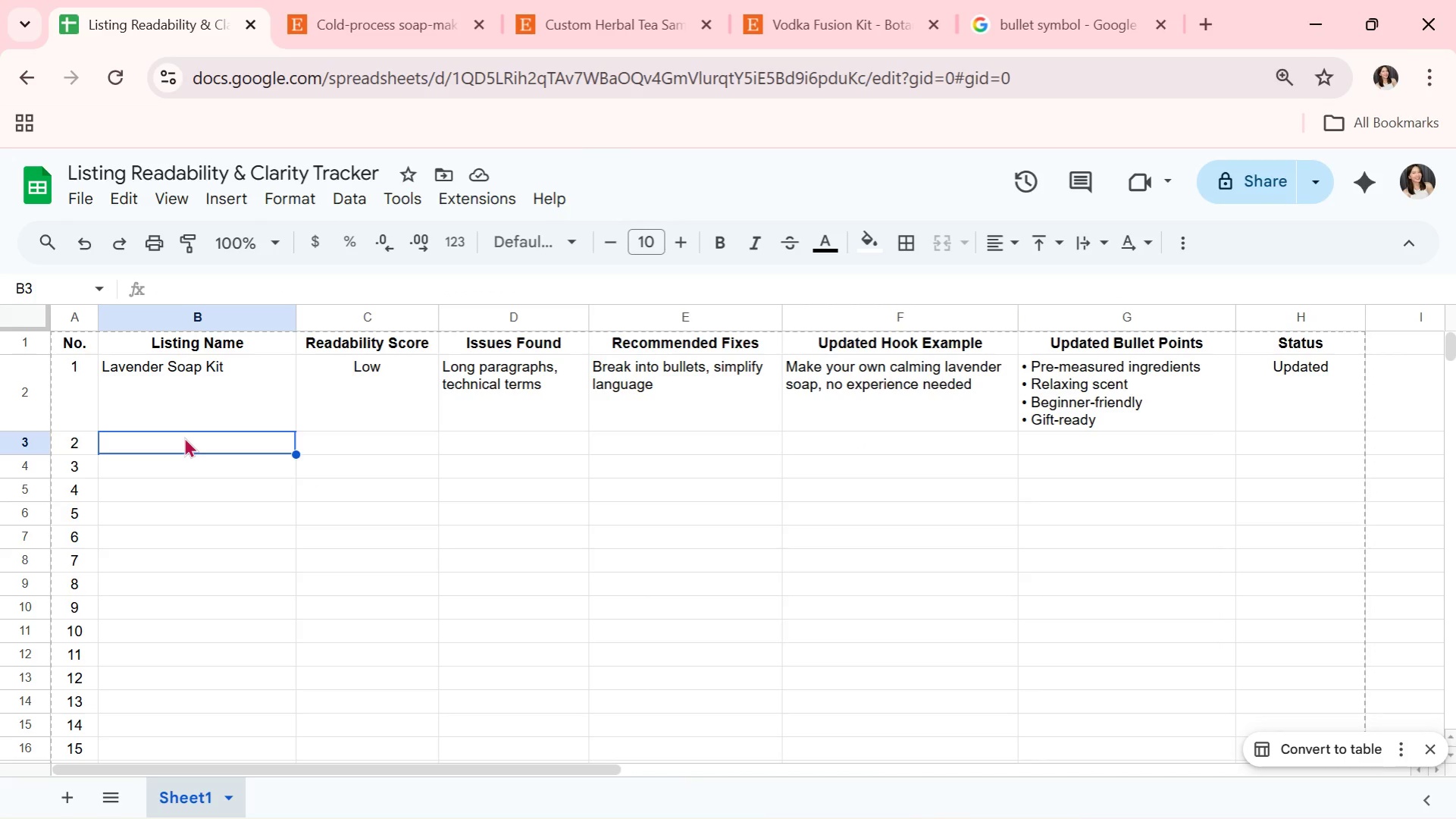 
wait(6.77)
 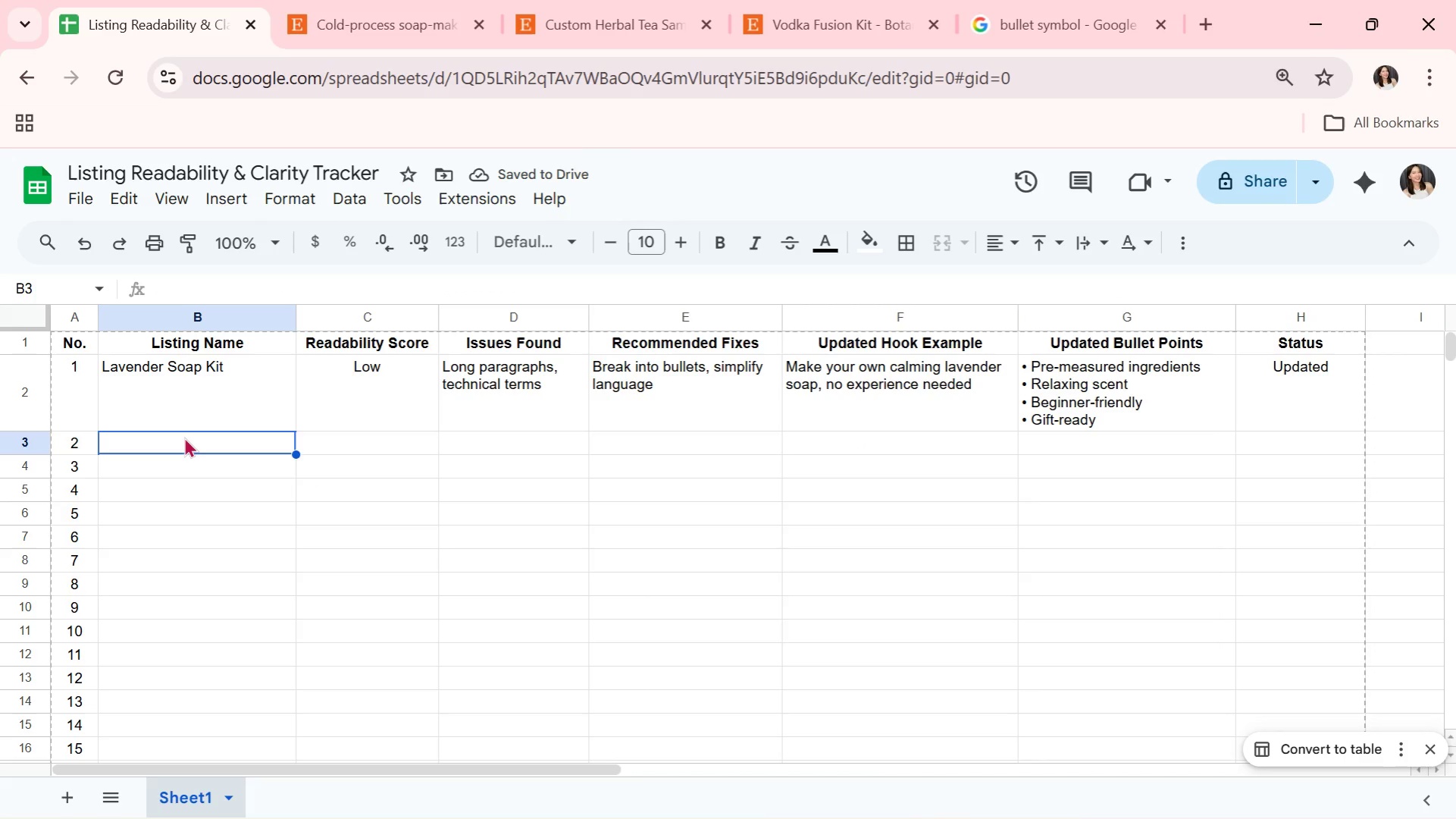 
type(Rose Petal Infusion Kit)
 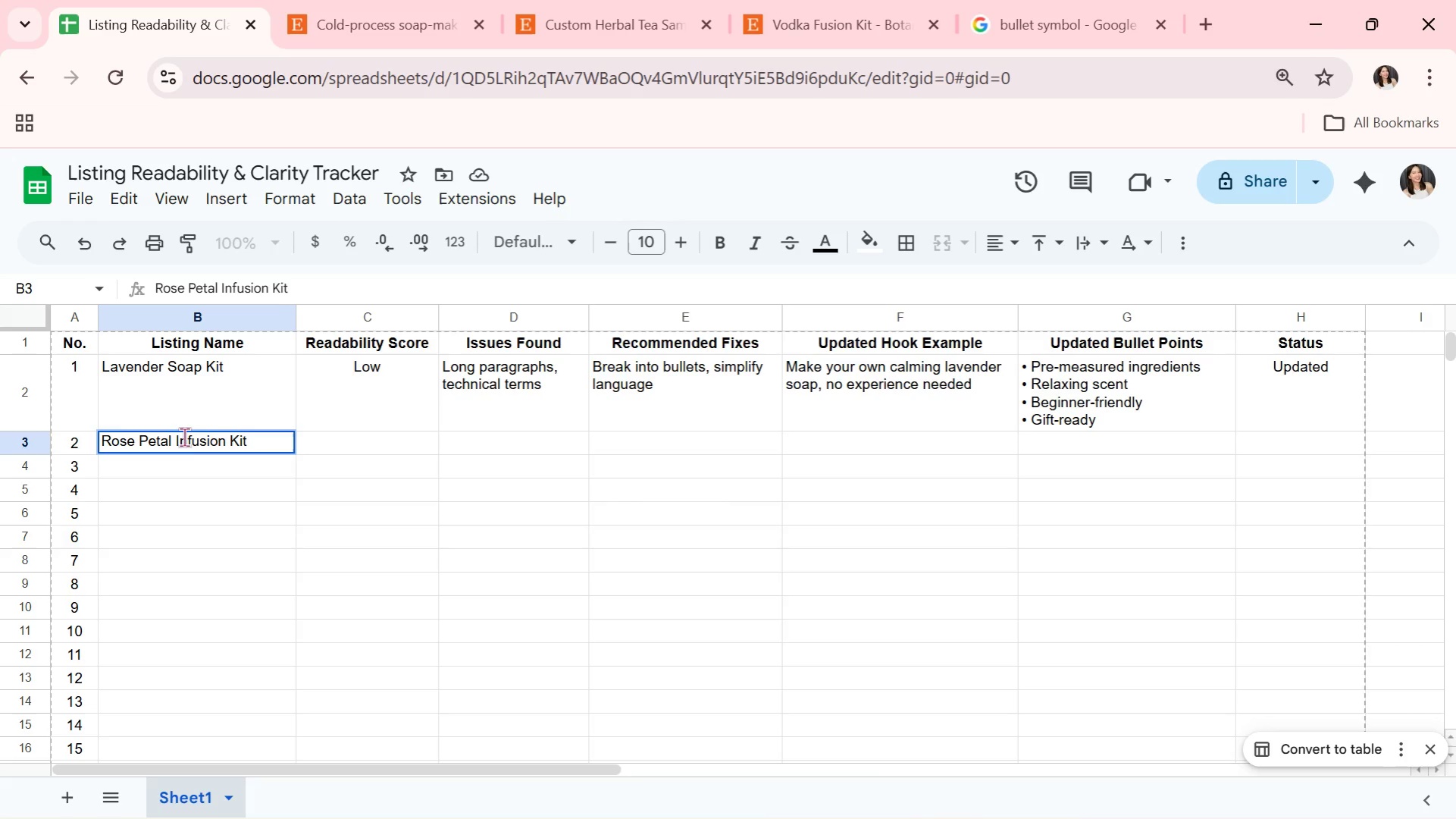 
key(ArrowRight)
 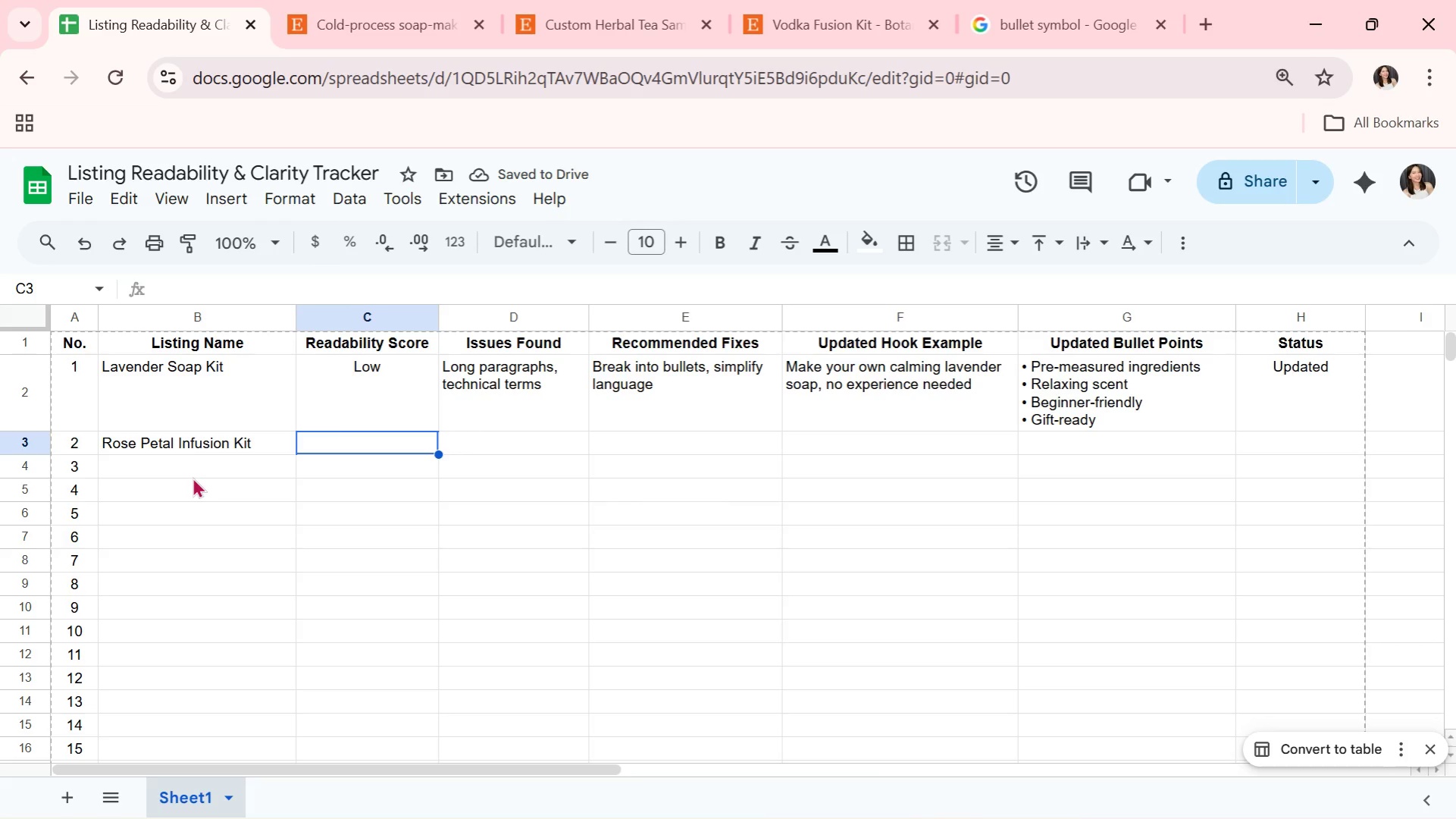 
type(Medium)
 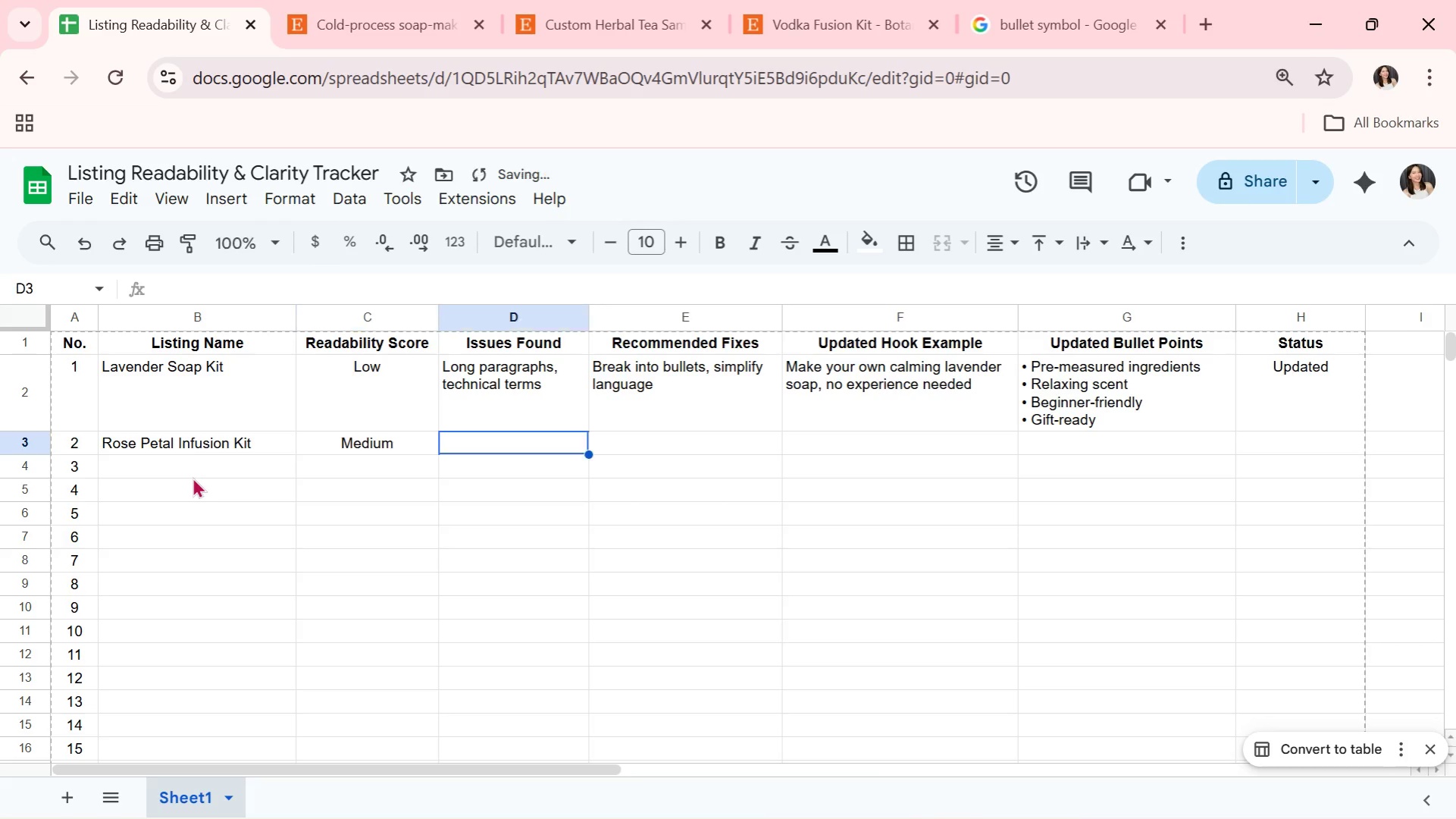 
key(ArrowRight)
 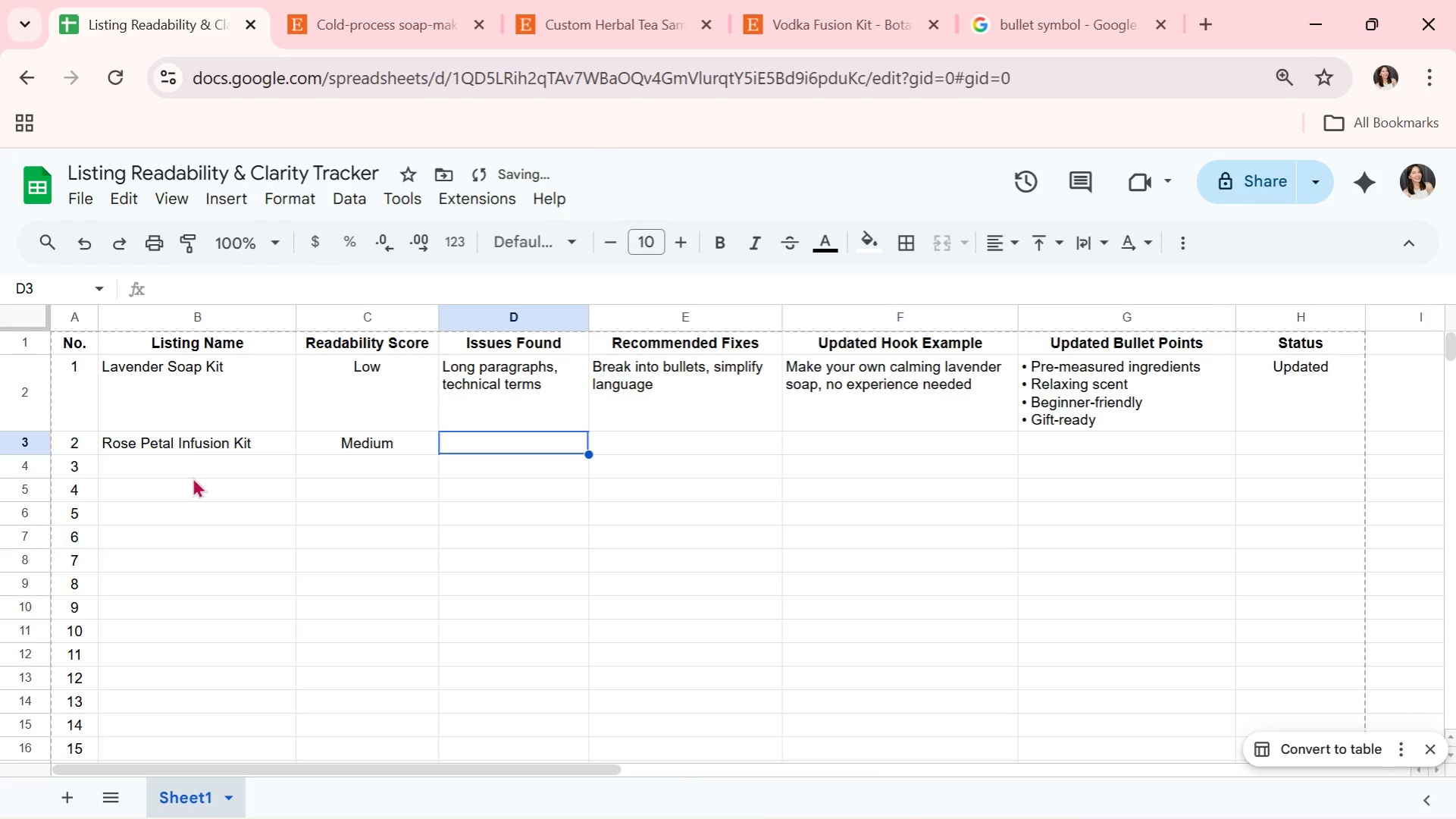 
type(Repetitive )
 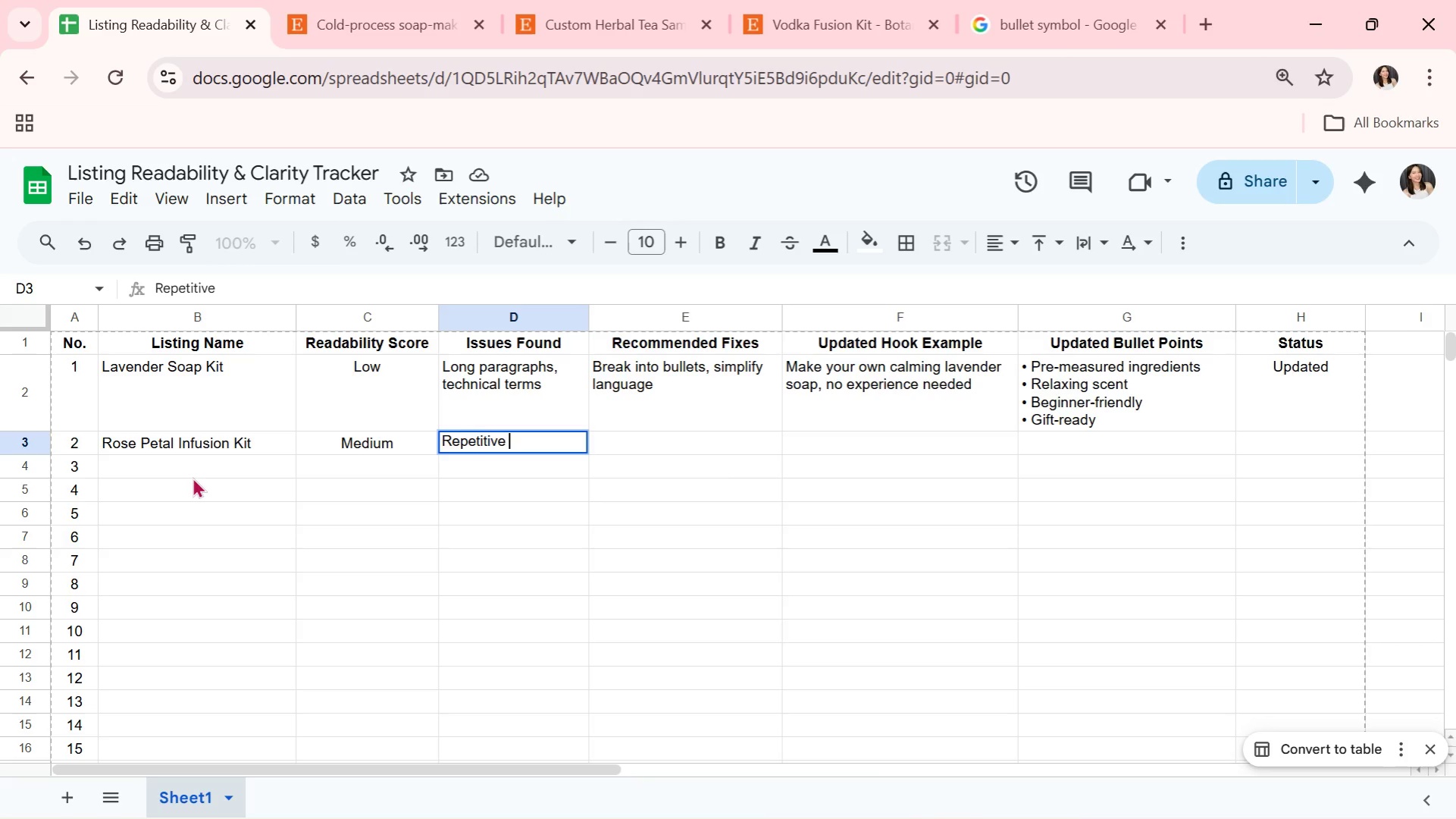 
type(wording)
 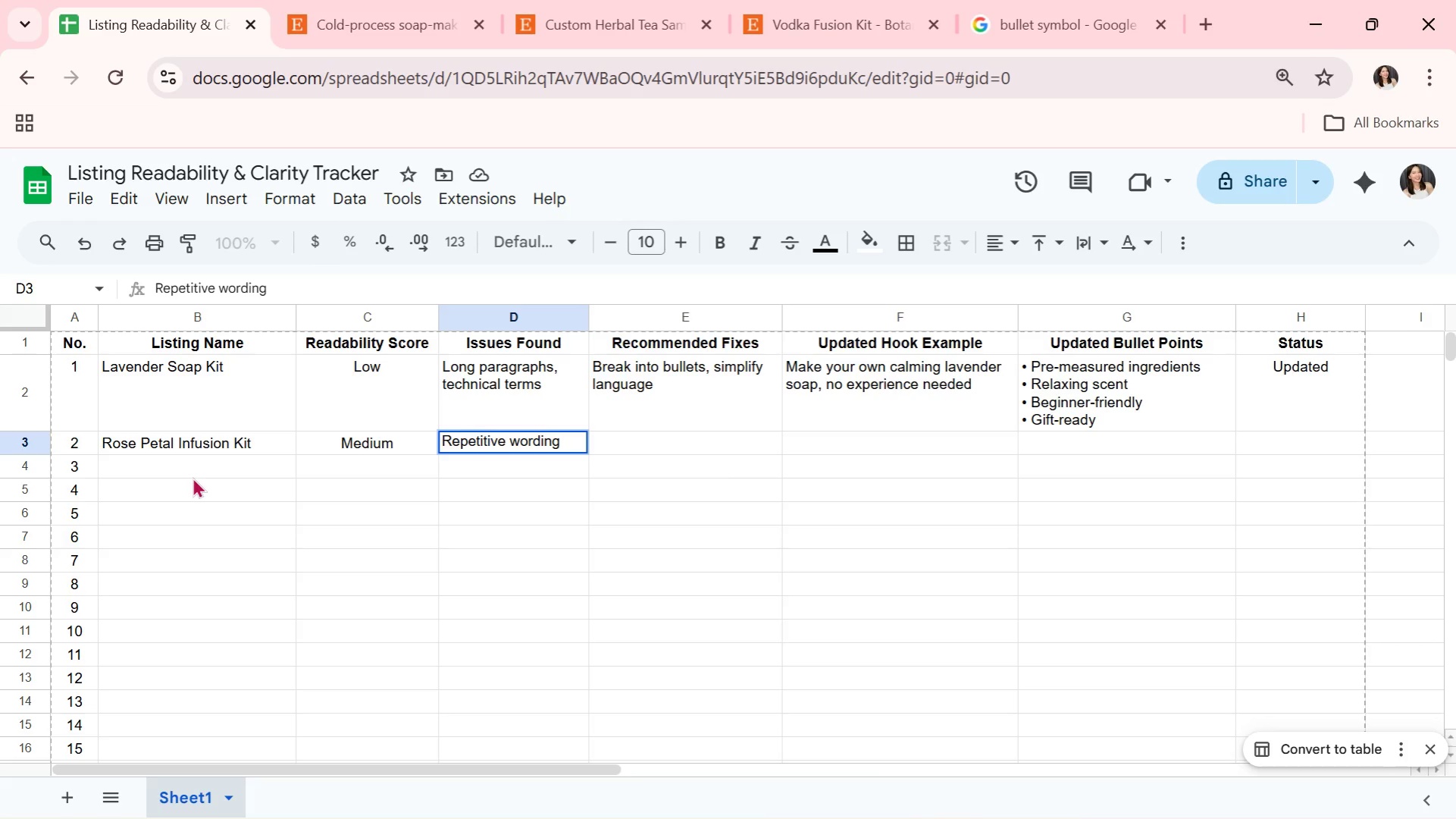 
key(ArrowRight)
 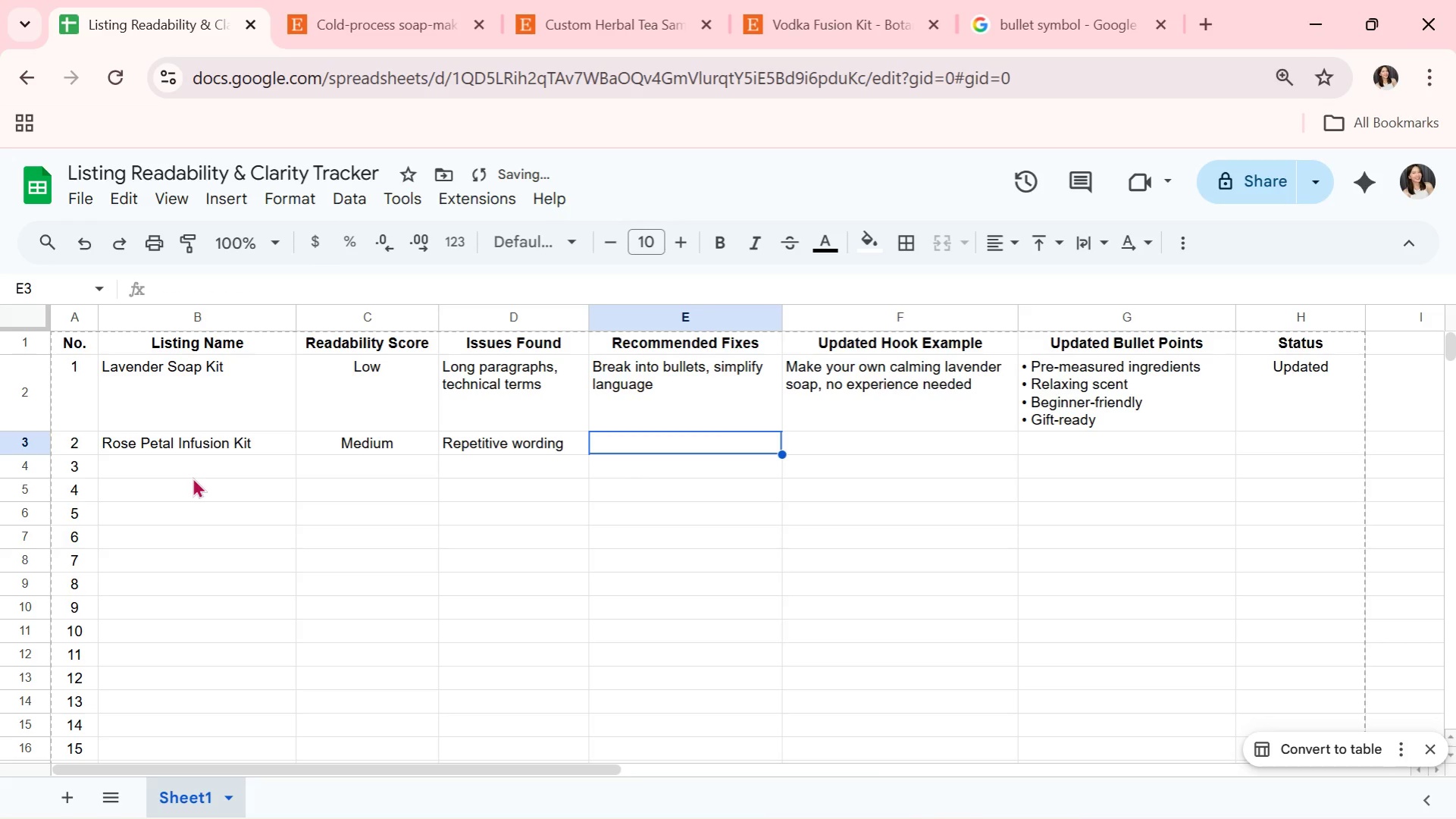 
type(Remove fluff, add structure)
 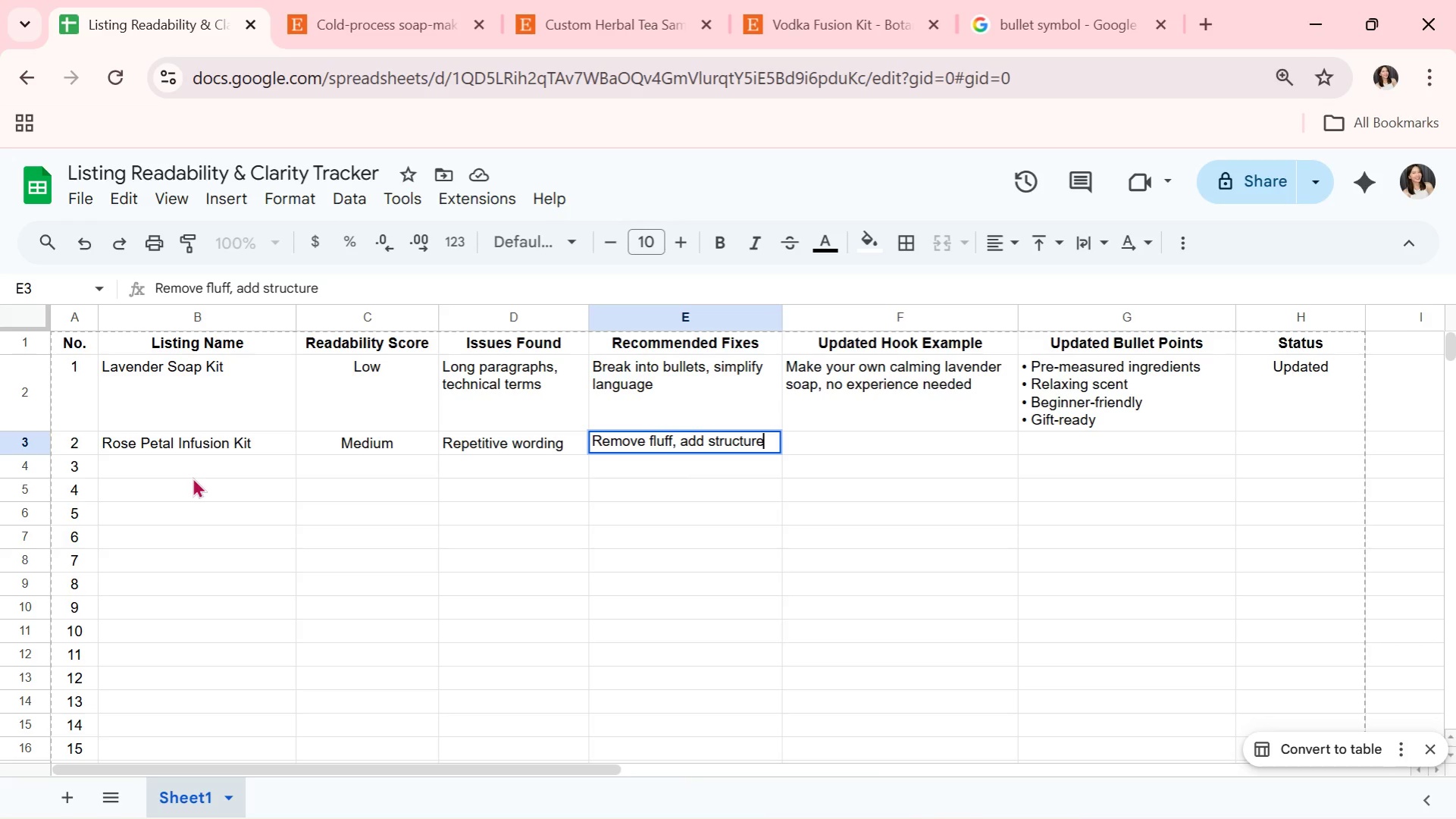 
key(ArrowRight)
 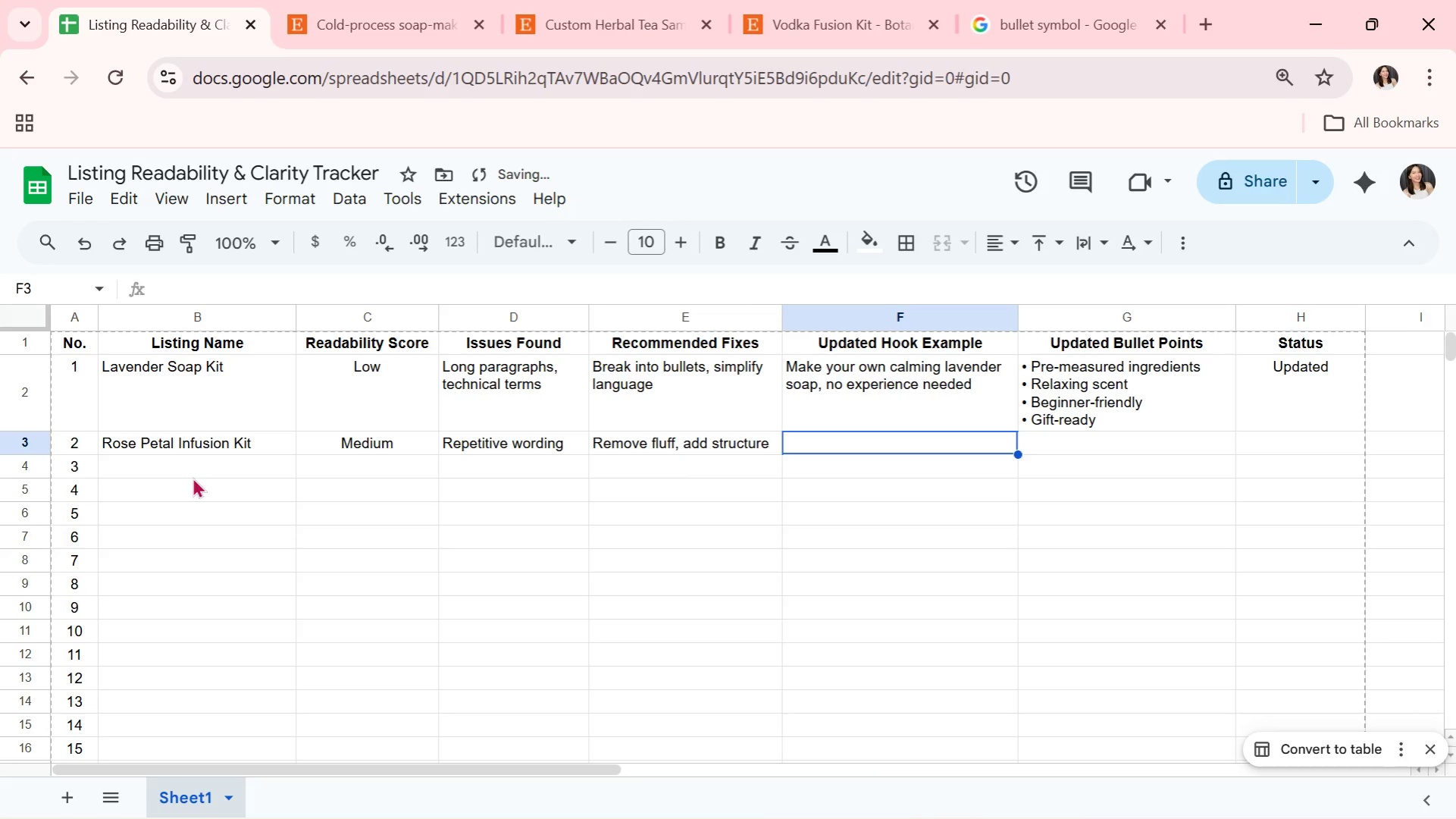 
type(Infuse your oils with real rose petals in minutes)
 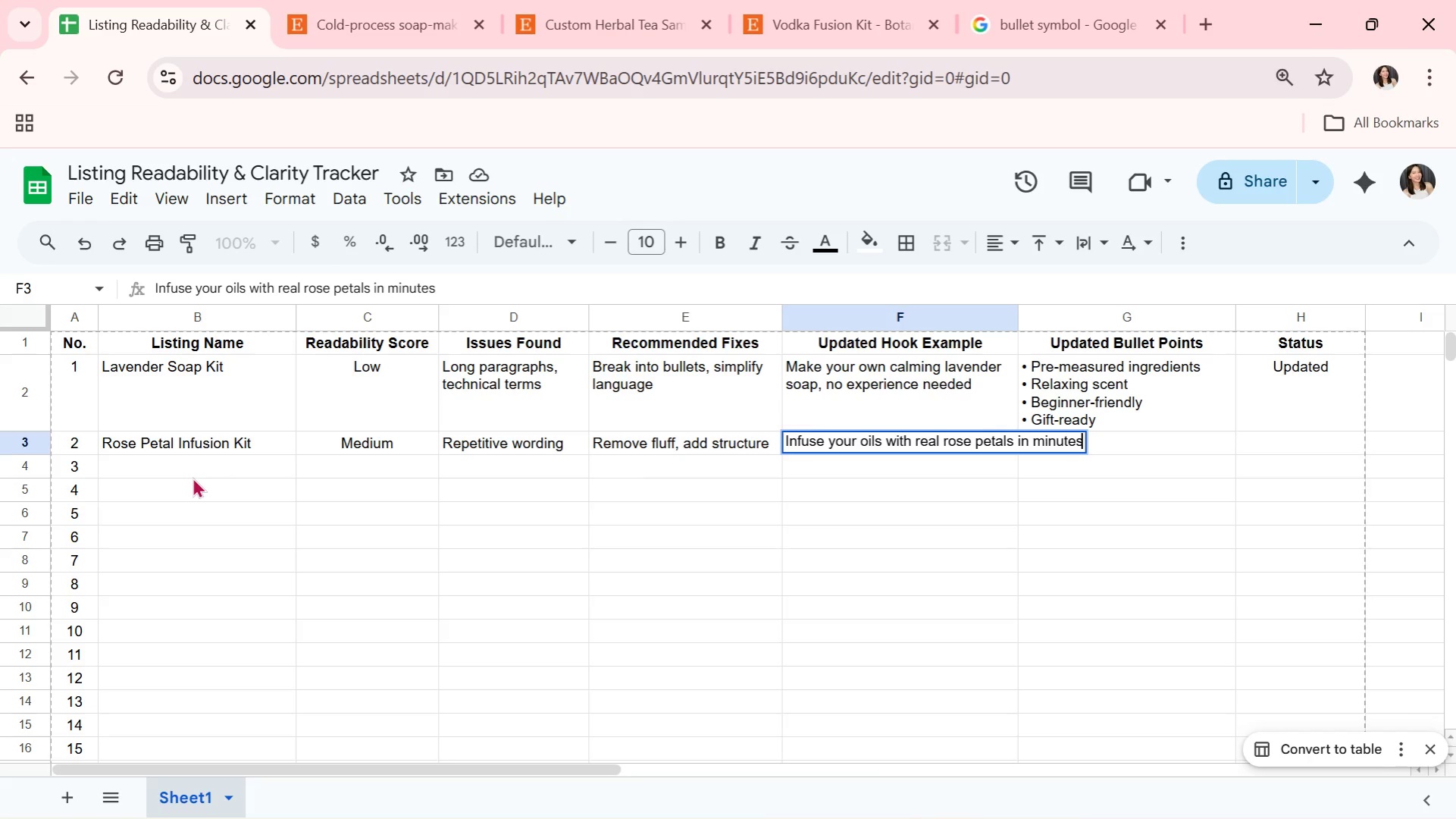 
key(Enter)
 